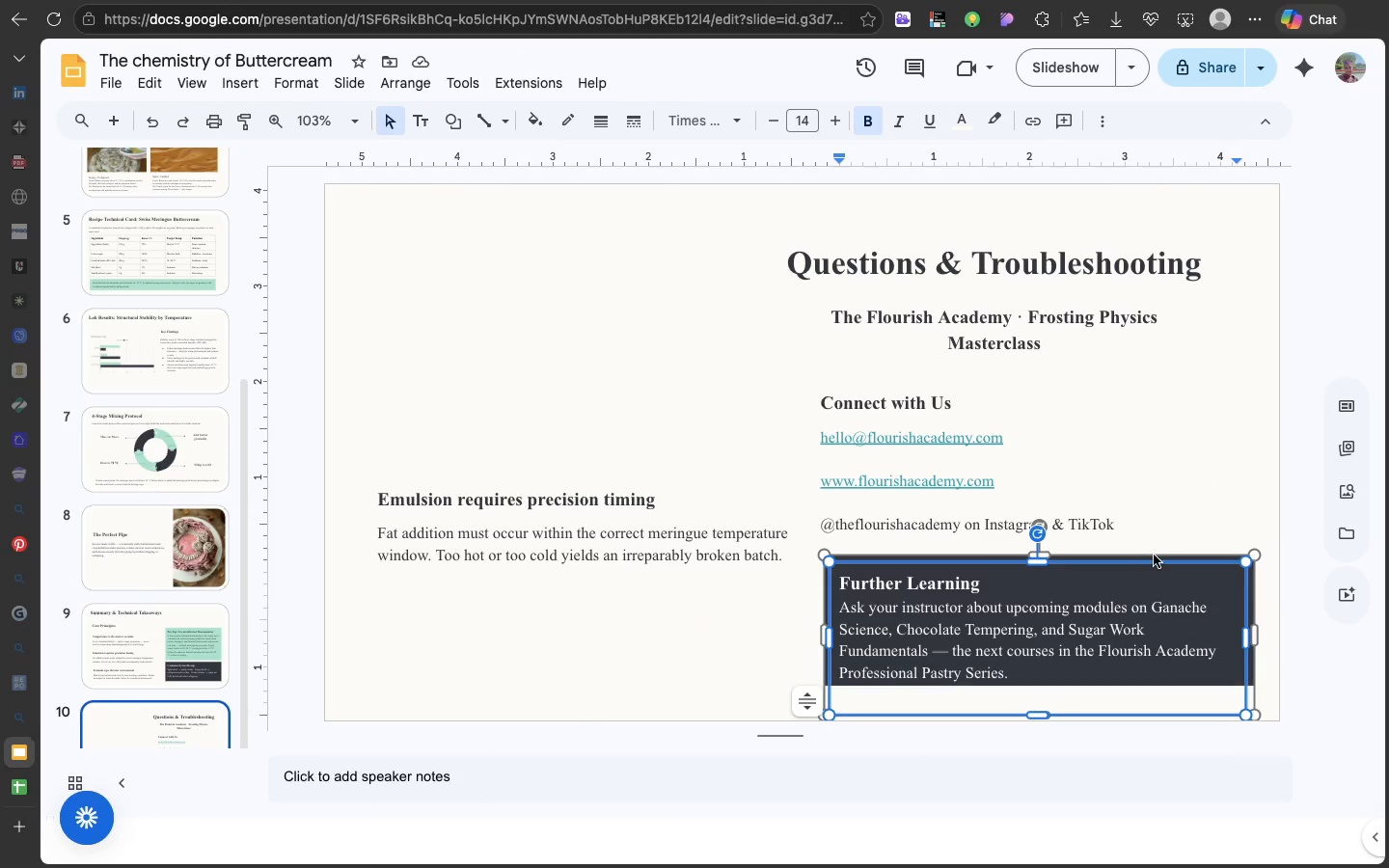 
left_click([1153, 554])
 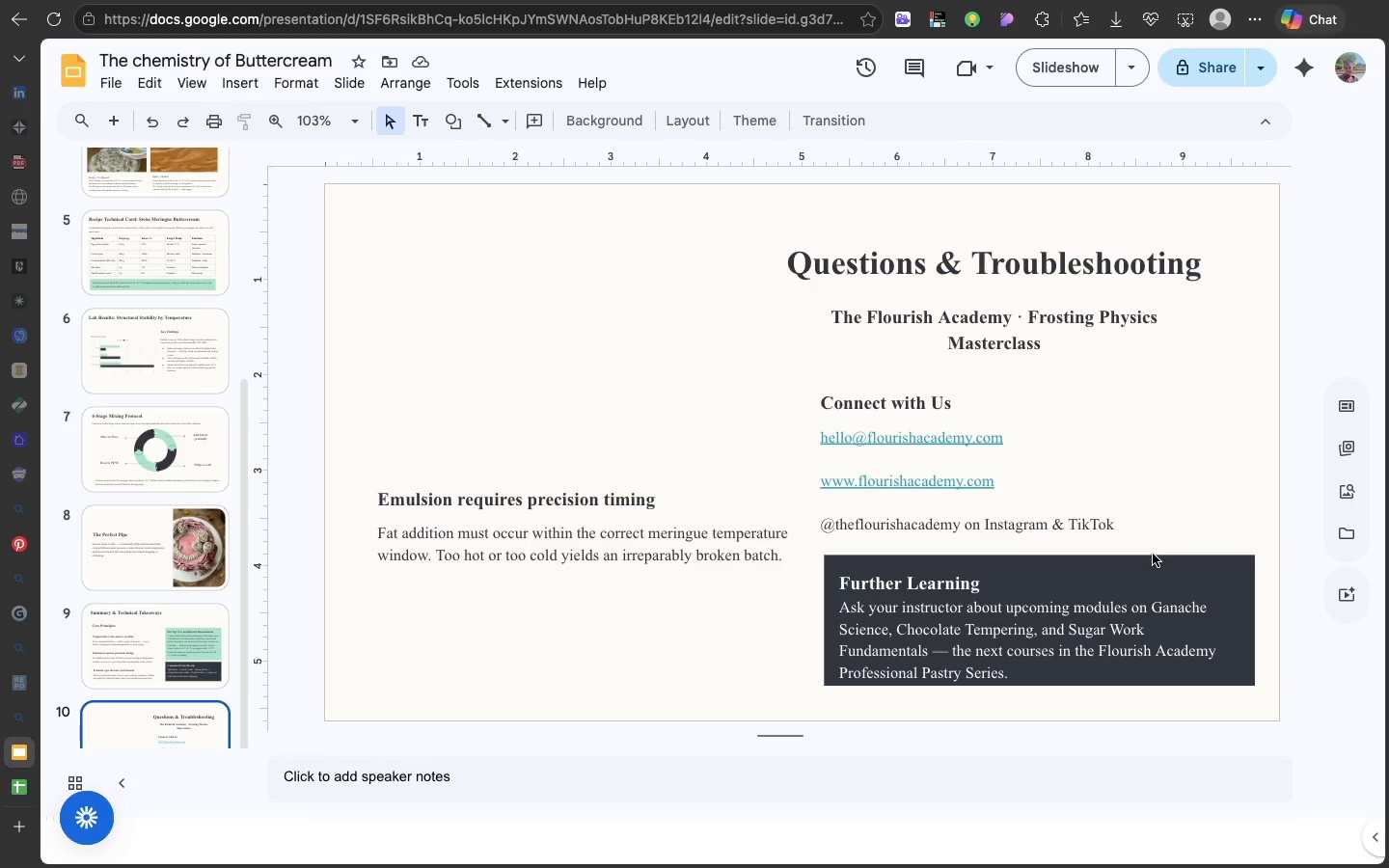 
double_click([1153, 554])
 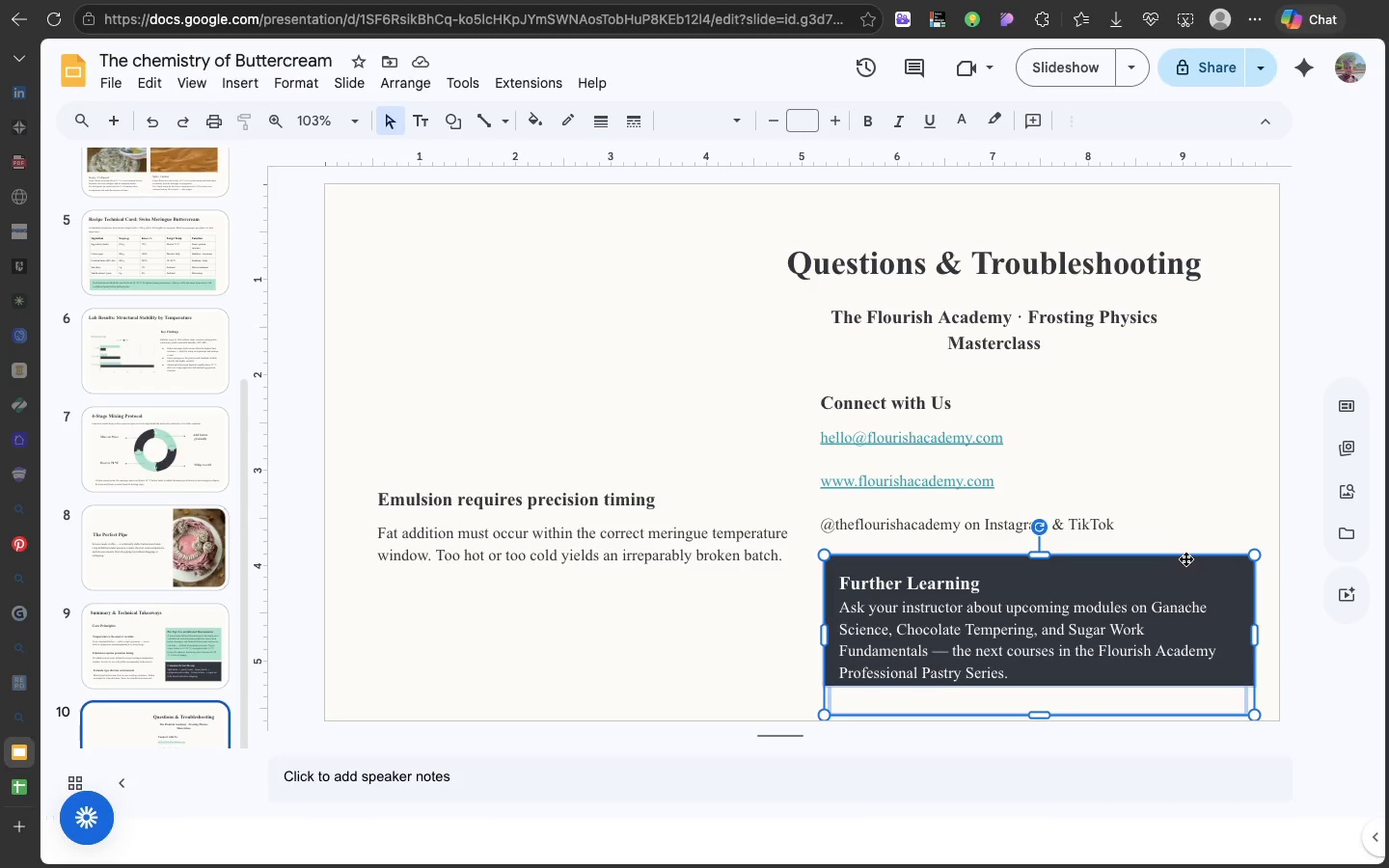 
left_click([1185, 558])
 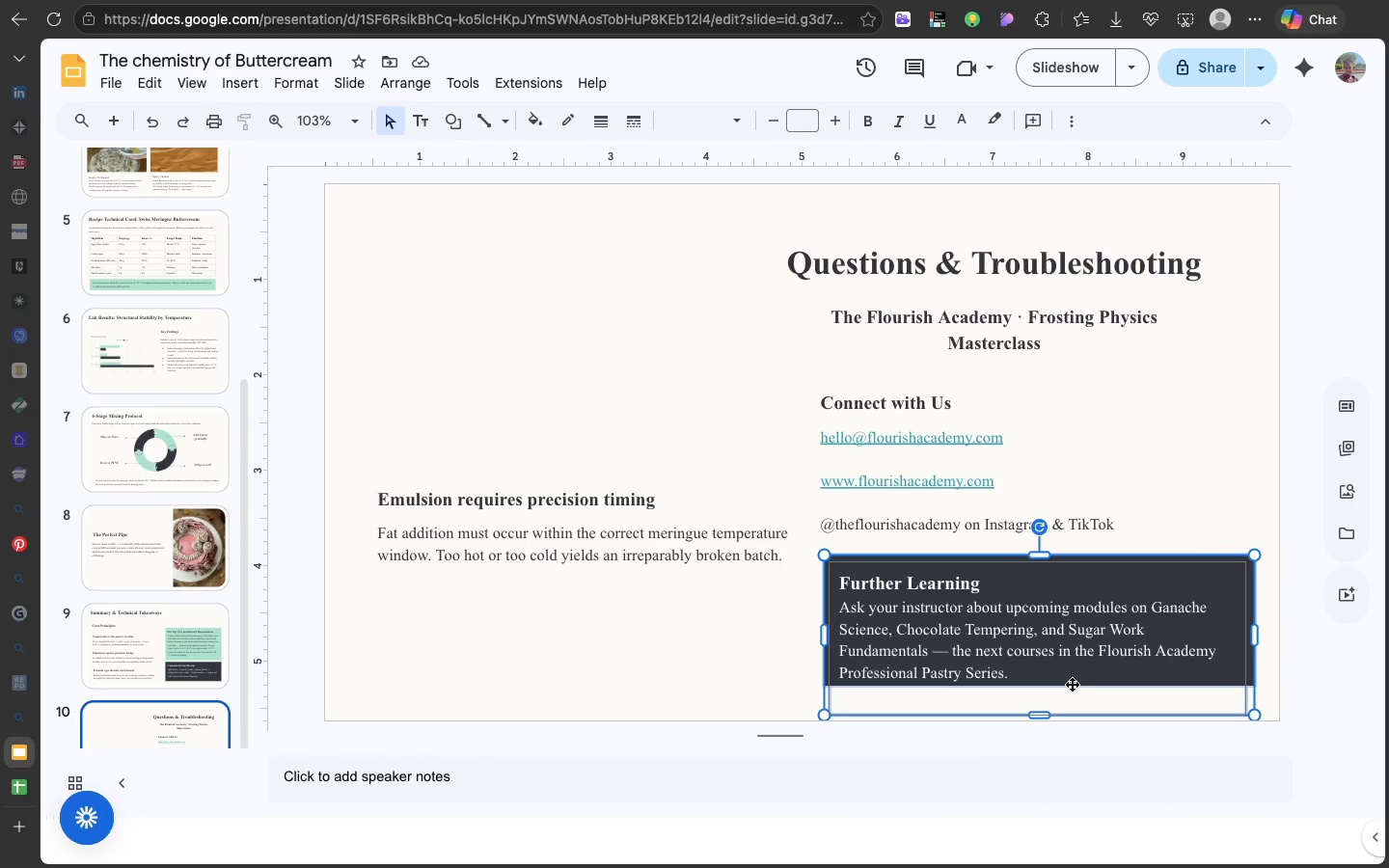 
left_click([1072, 684])
 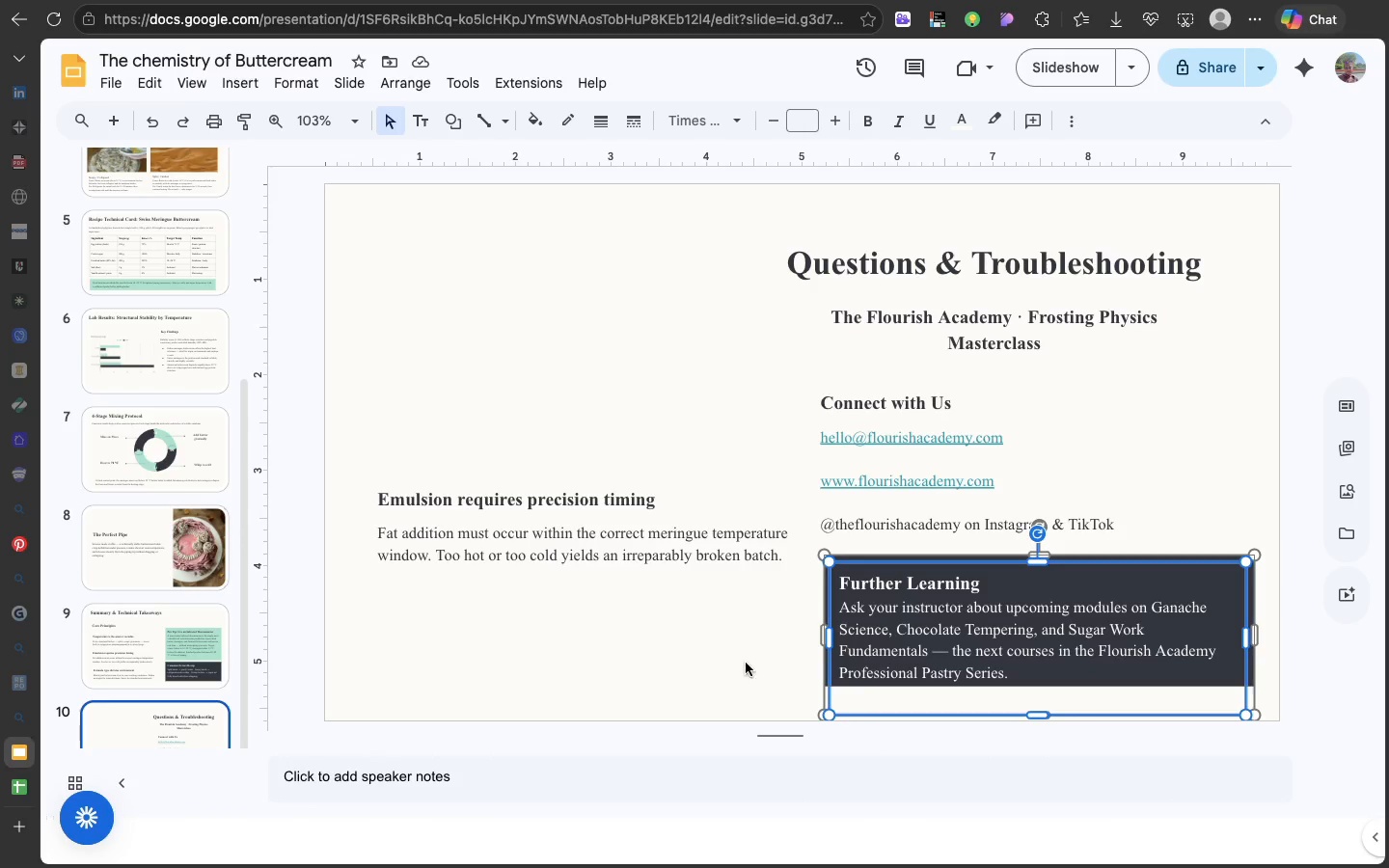 
left_click([737, 666])
 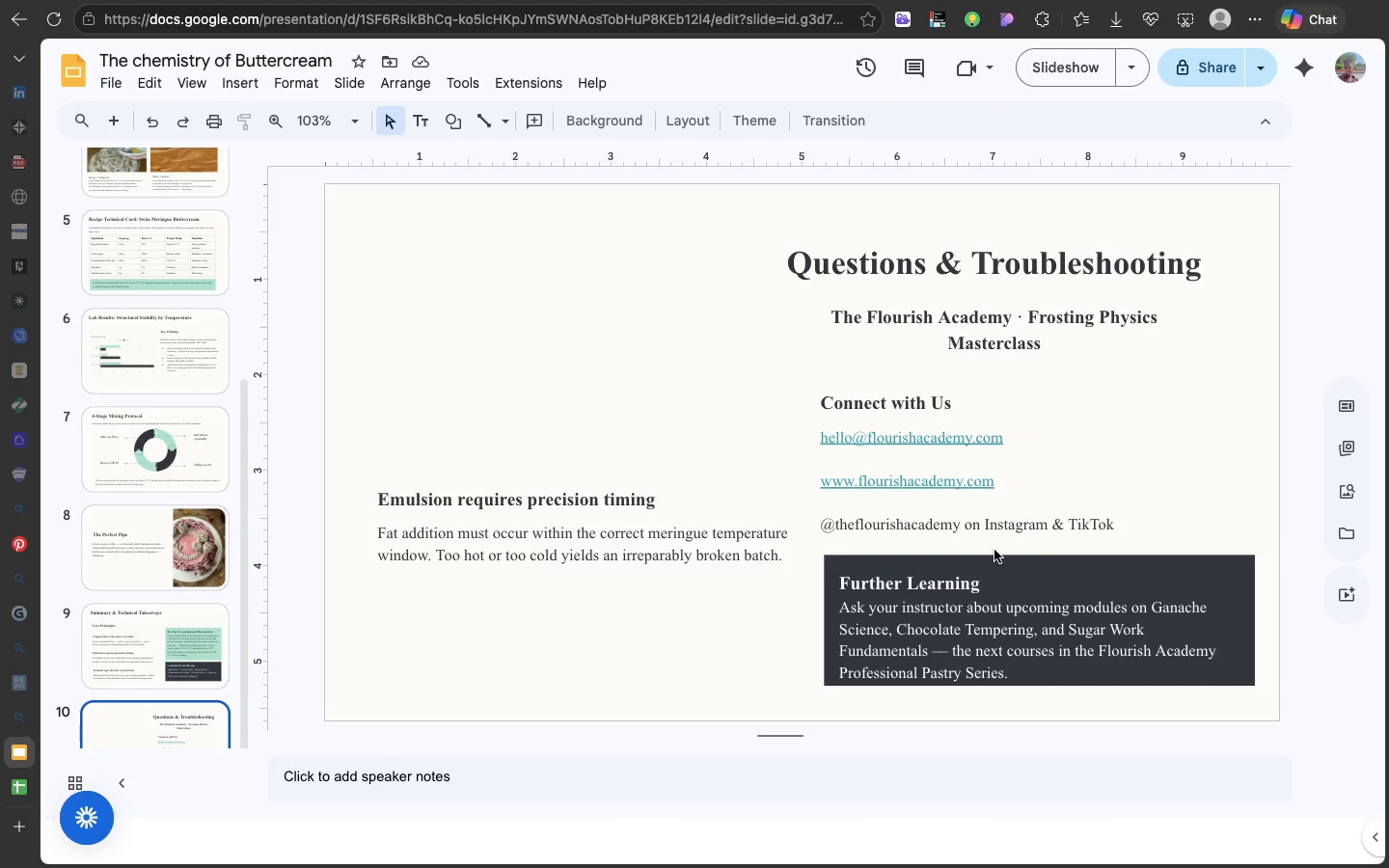 
left_click([994, 550])
 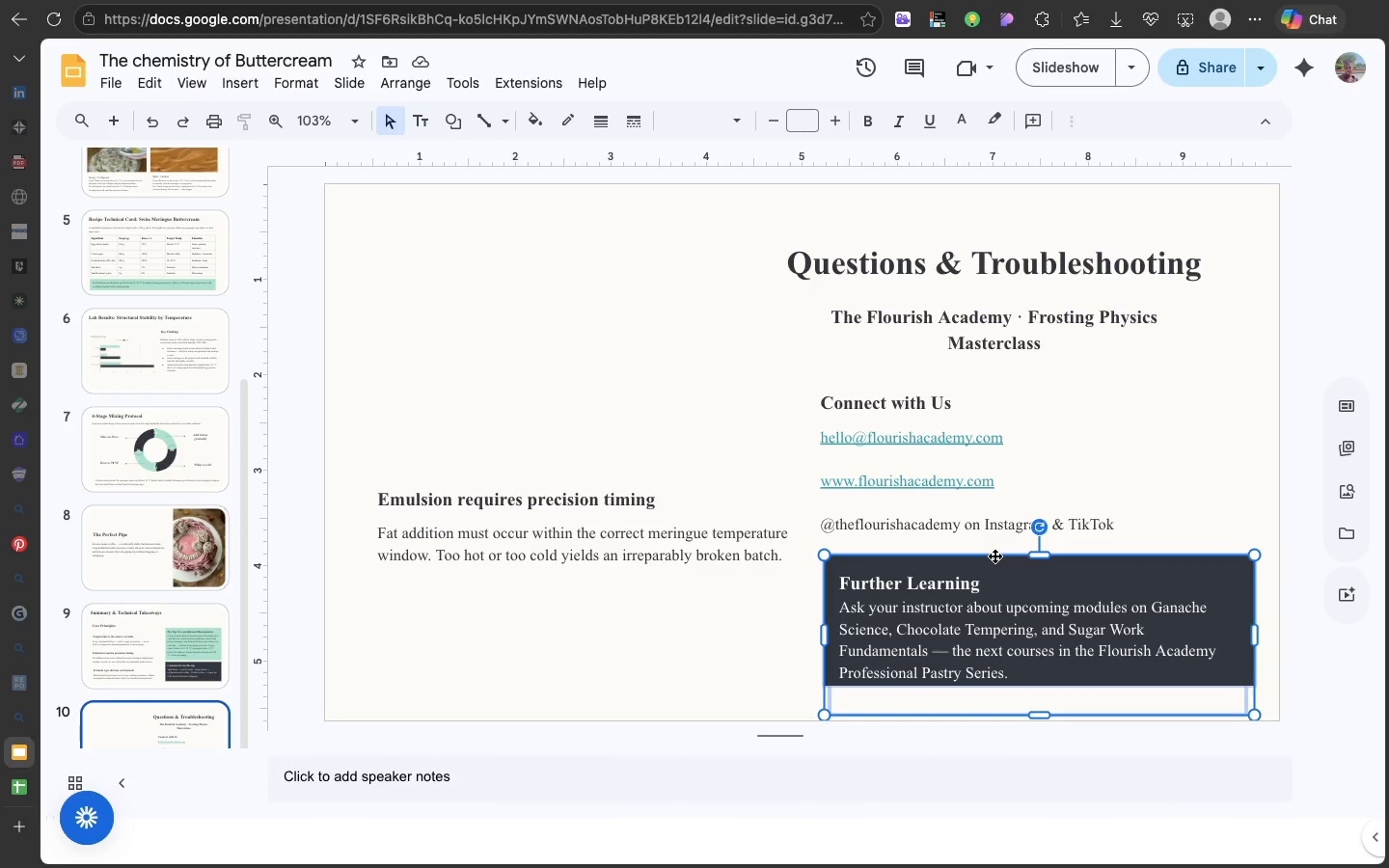 
left_click([994, 556])
 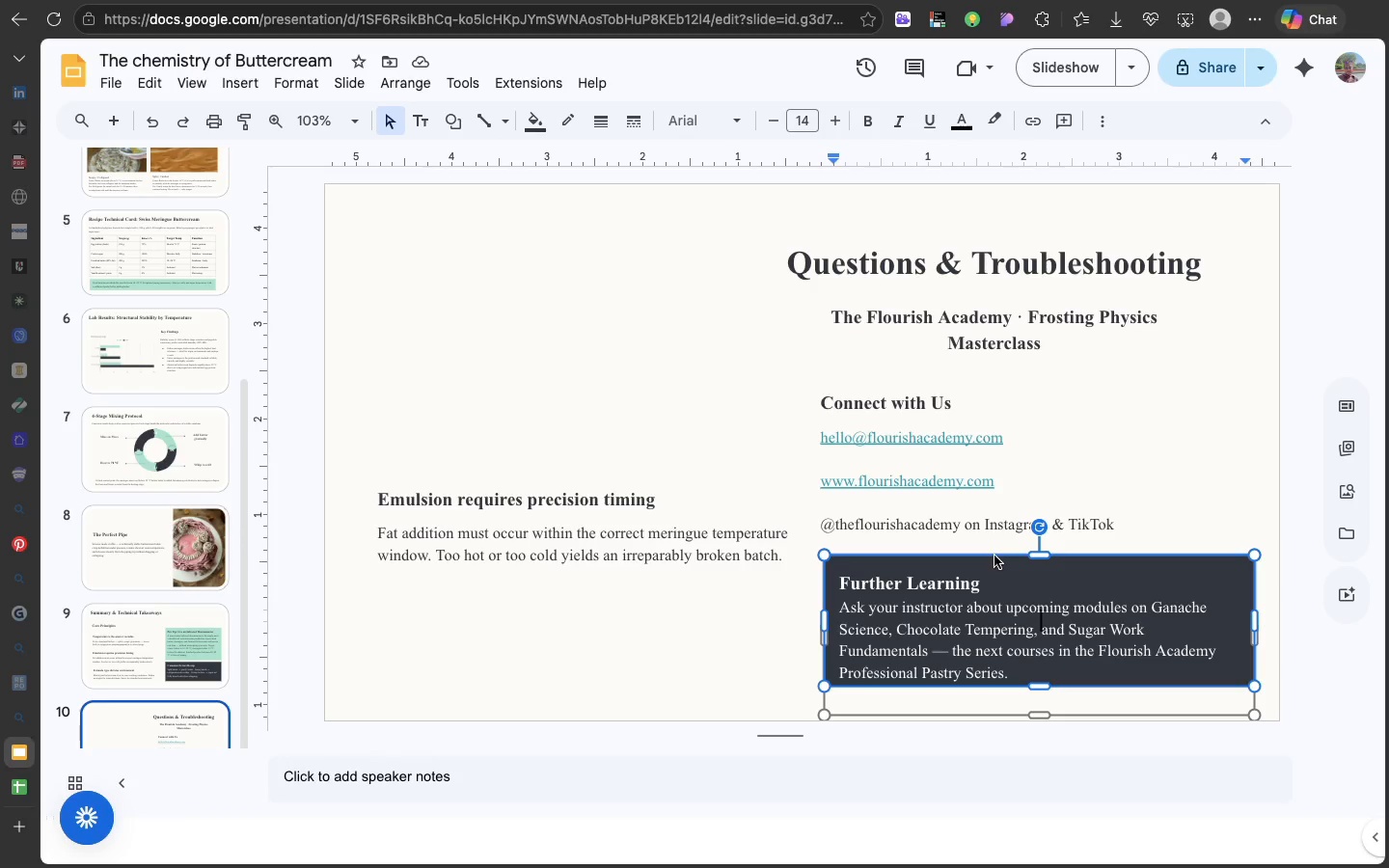 
double_click([994, 556])
 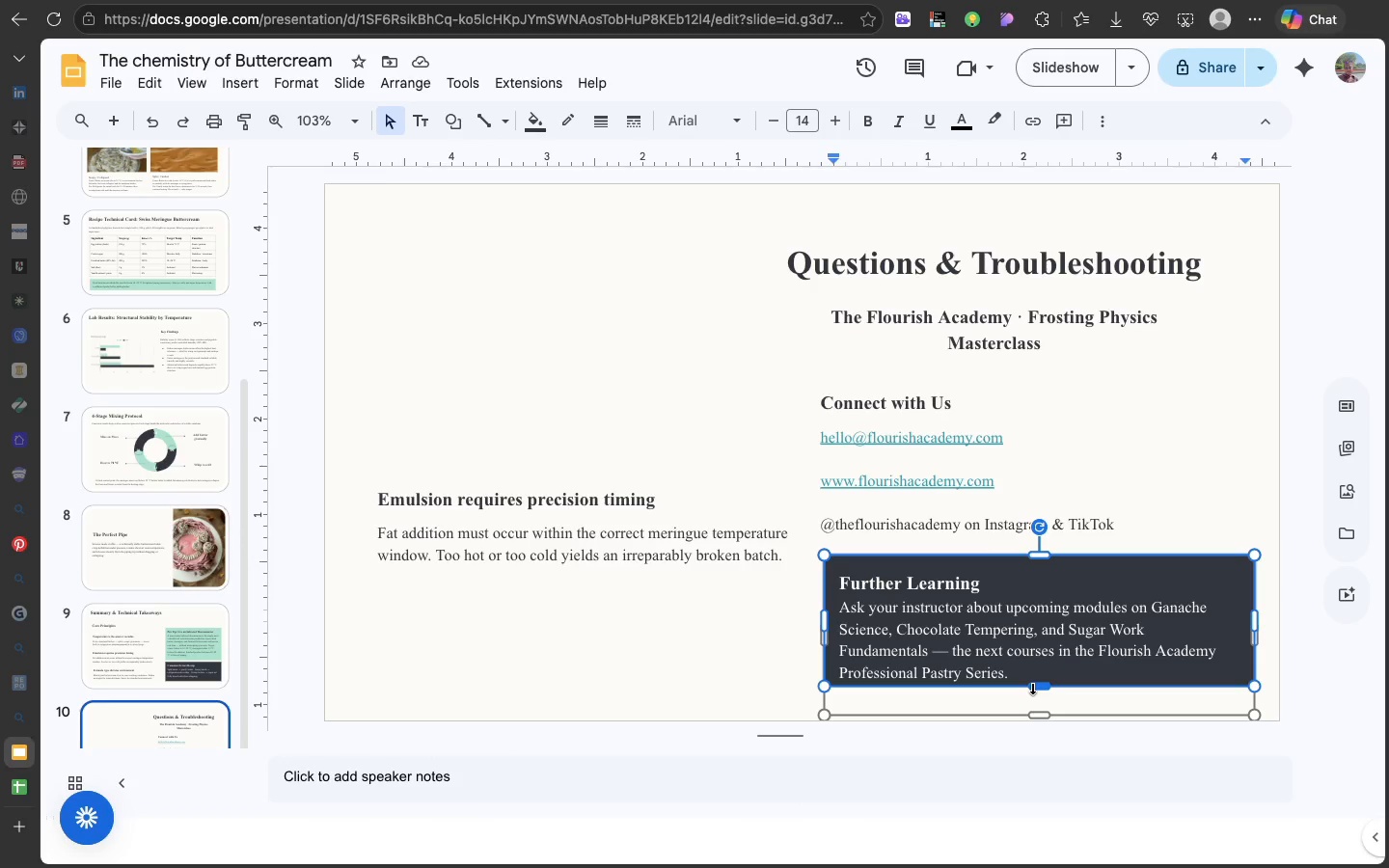 
left_click_drag(start_coordinate=[1032, 687], to_coordinate=[1035, 709])
 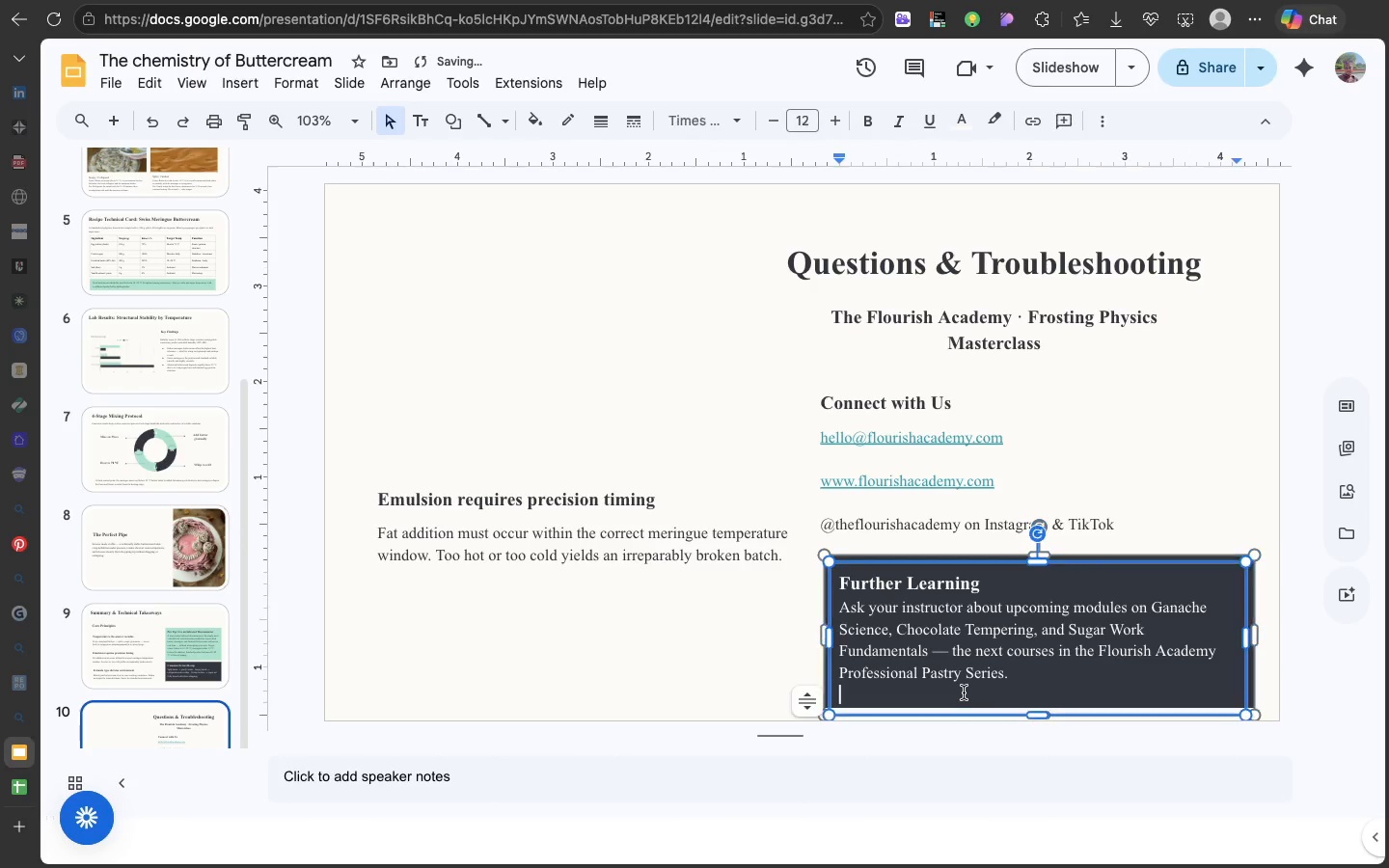 
left_click([964, 692])
 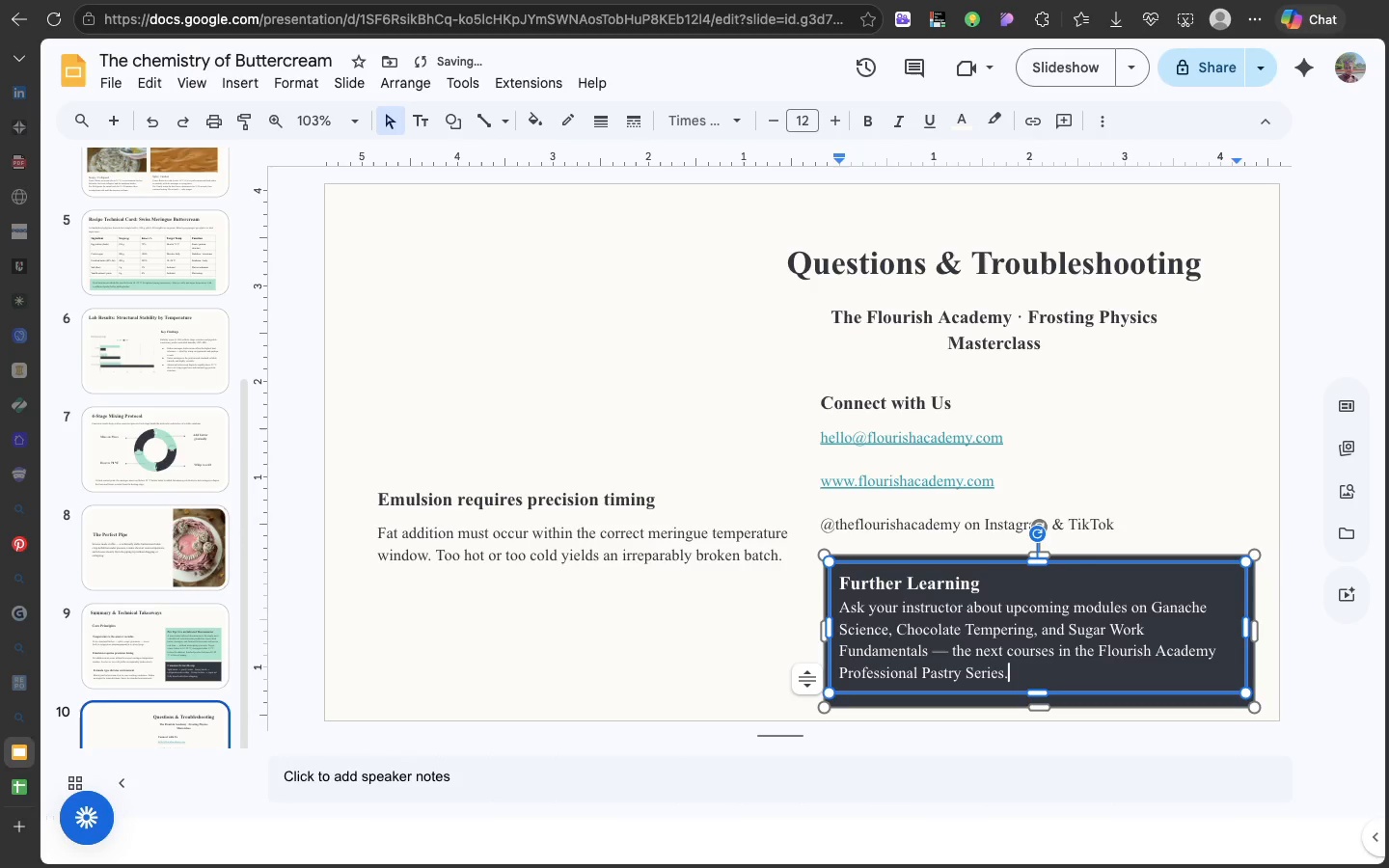 
key(Backspace)
 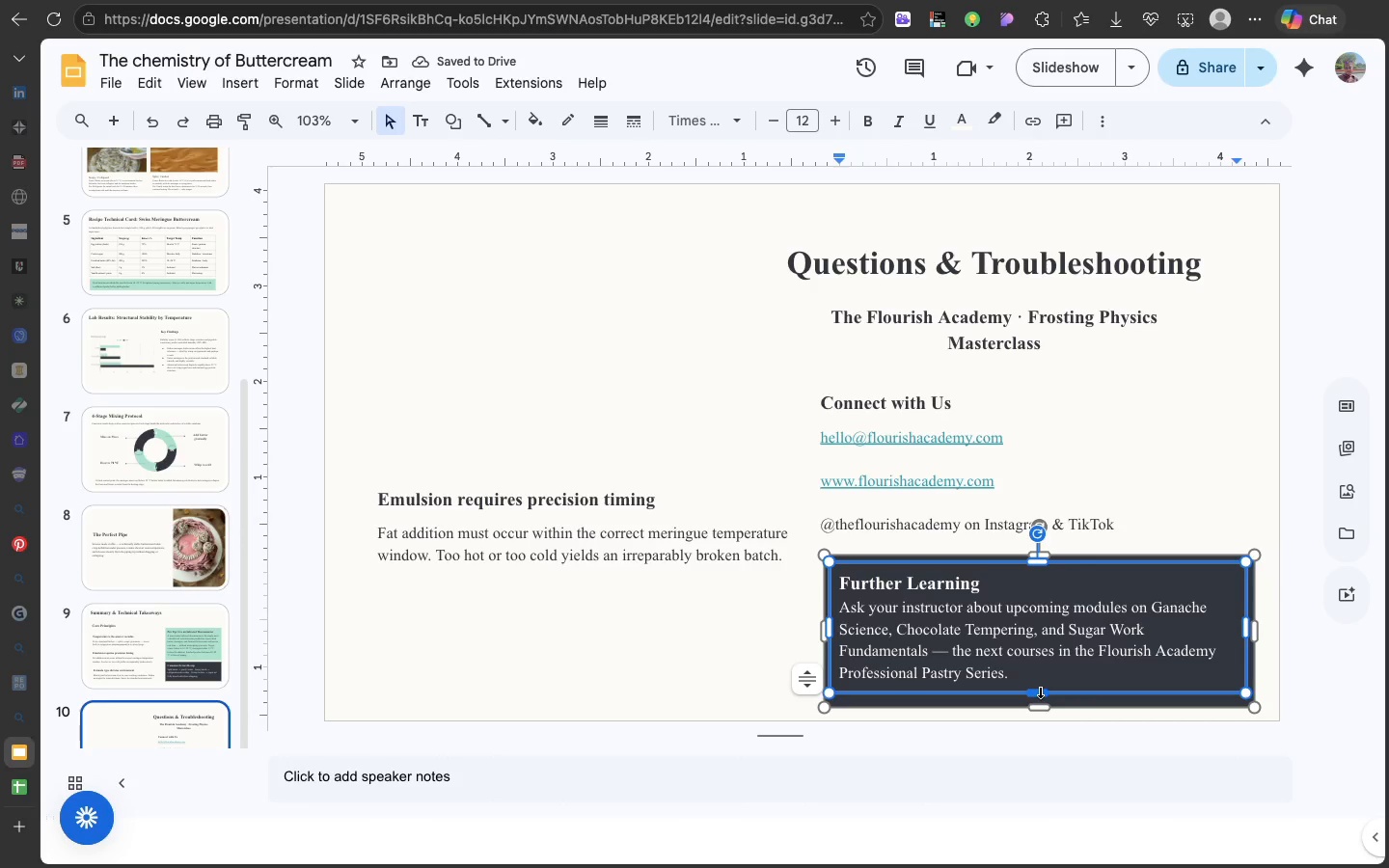 
left_click_drag(start_coordinate=[1034, 694], to_coordinate=[1031, 703])
 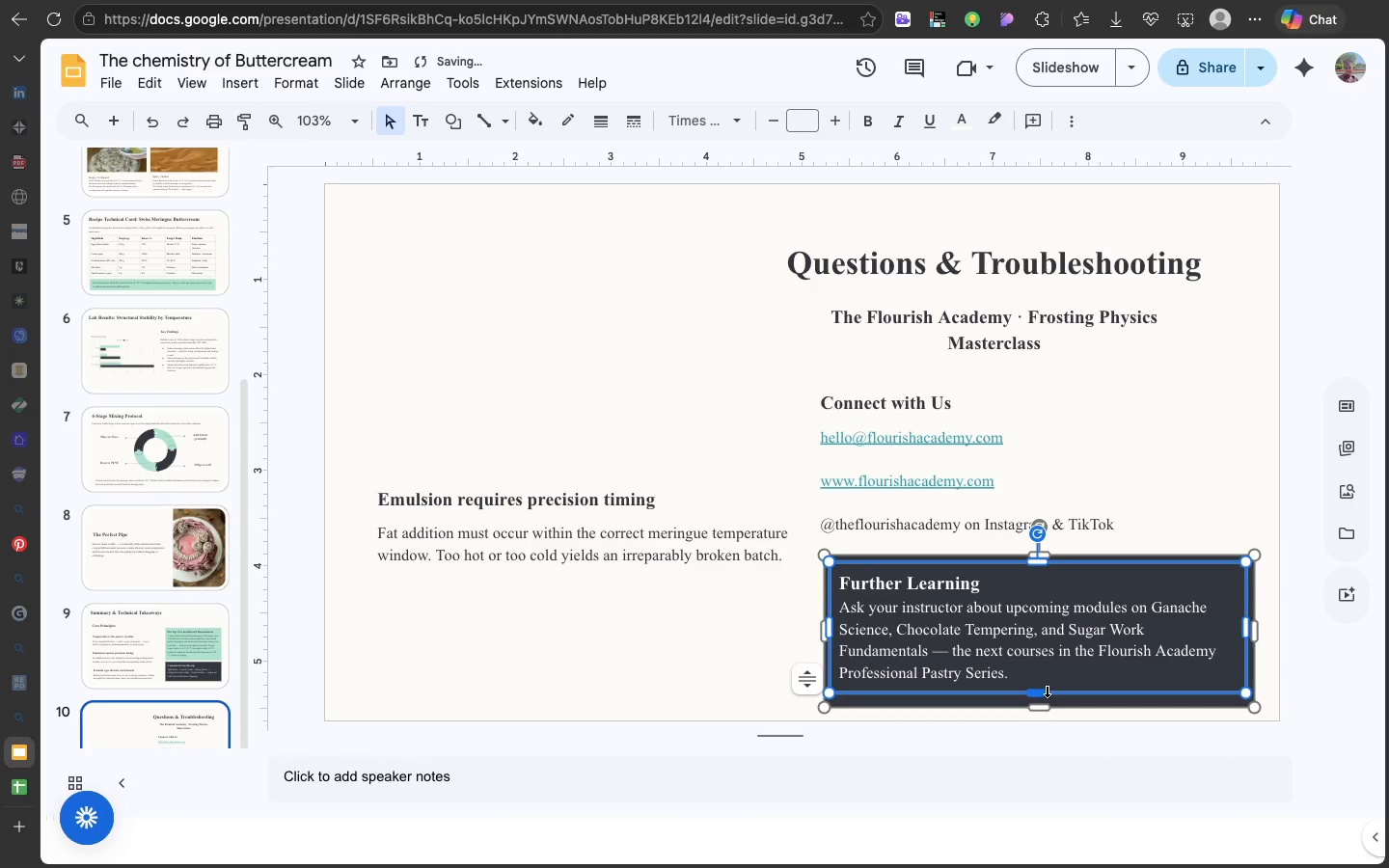 
left_click_drag(start_coordinate=[1047, 690], to_coordinate=[1047, 703])
 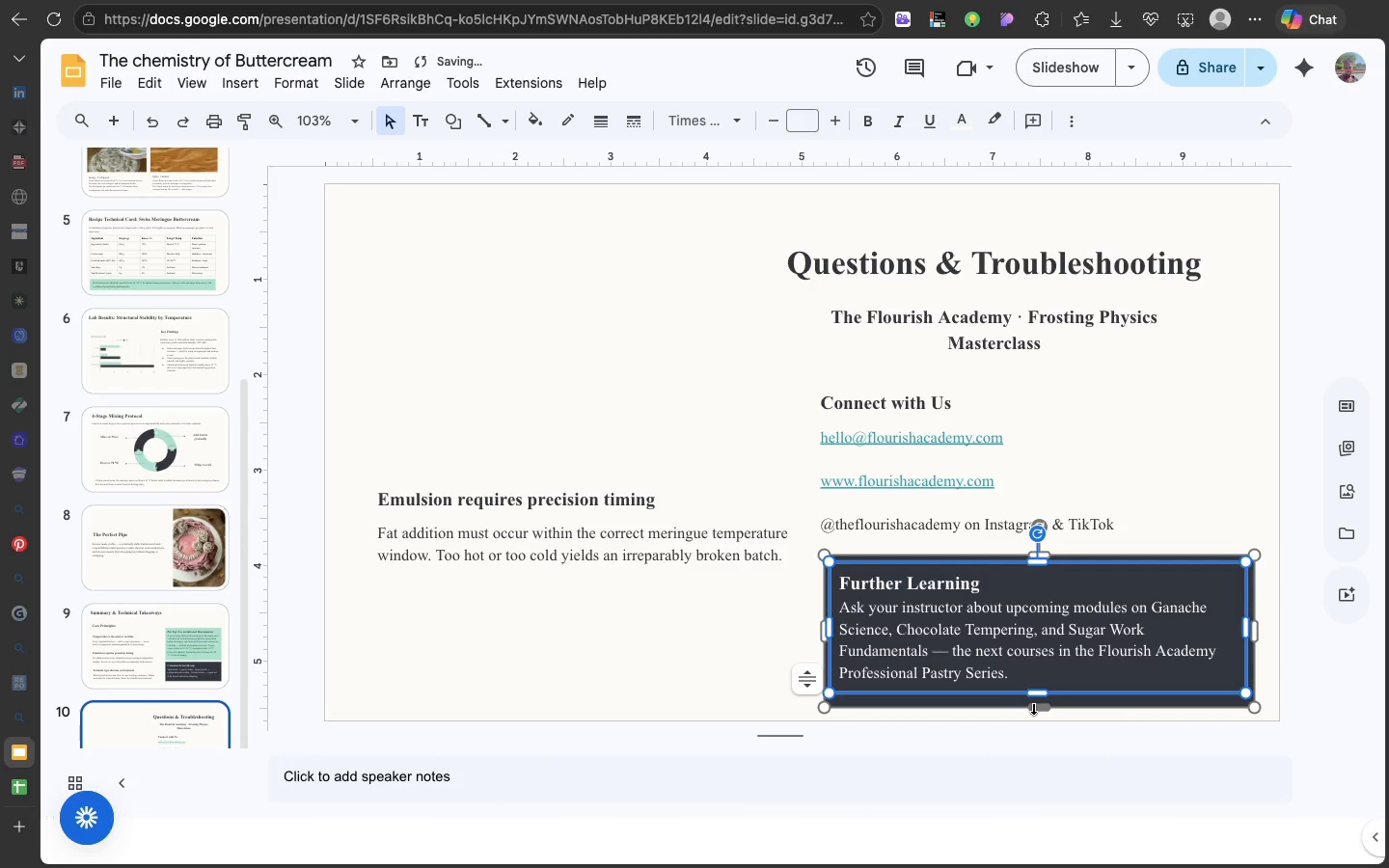 
left_click([1033, 707])
 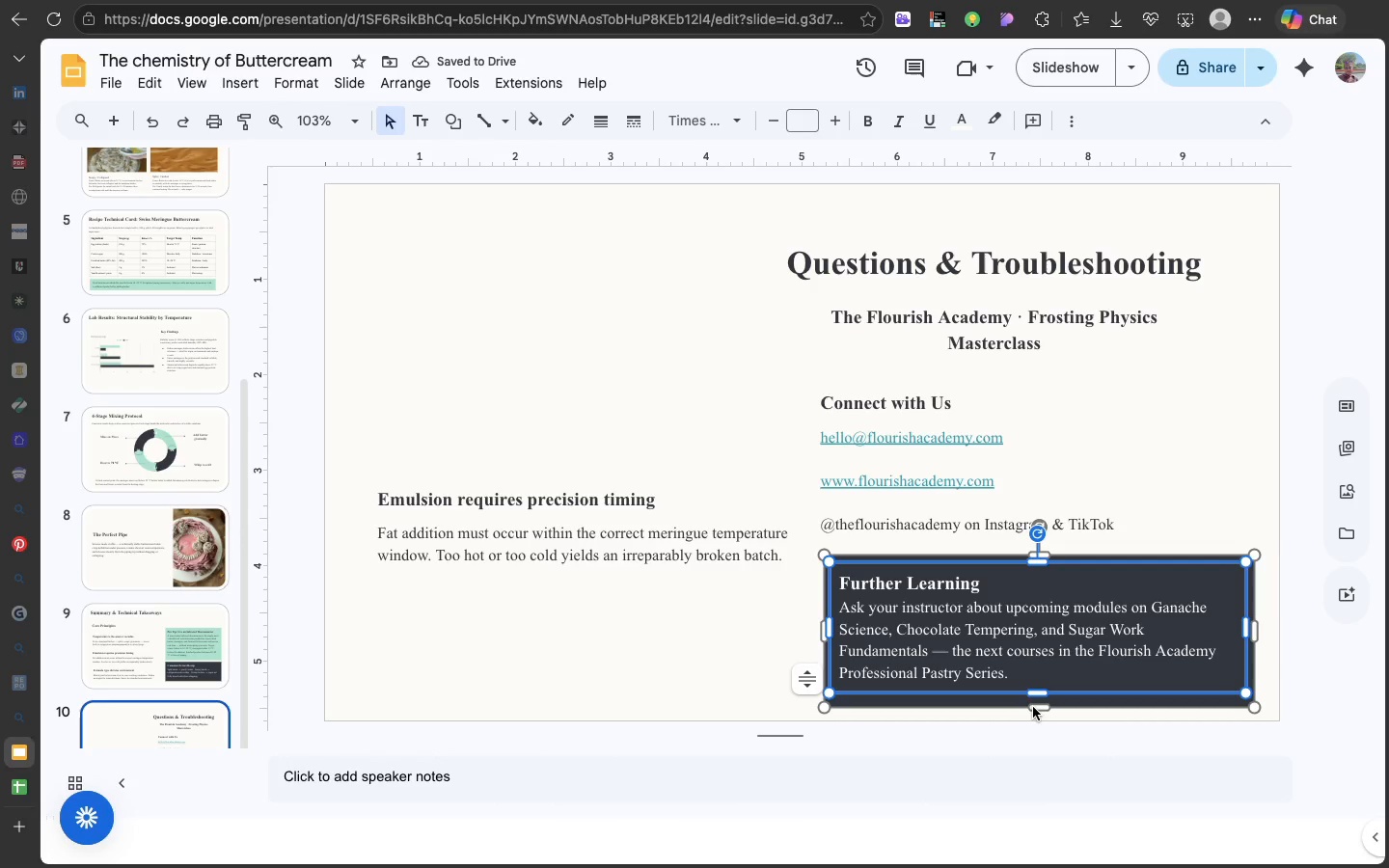 
left_click_drag(start_coordinate=[1033, 707], to_coordinate=[1030, 696])
 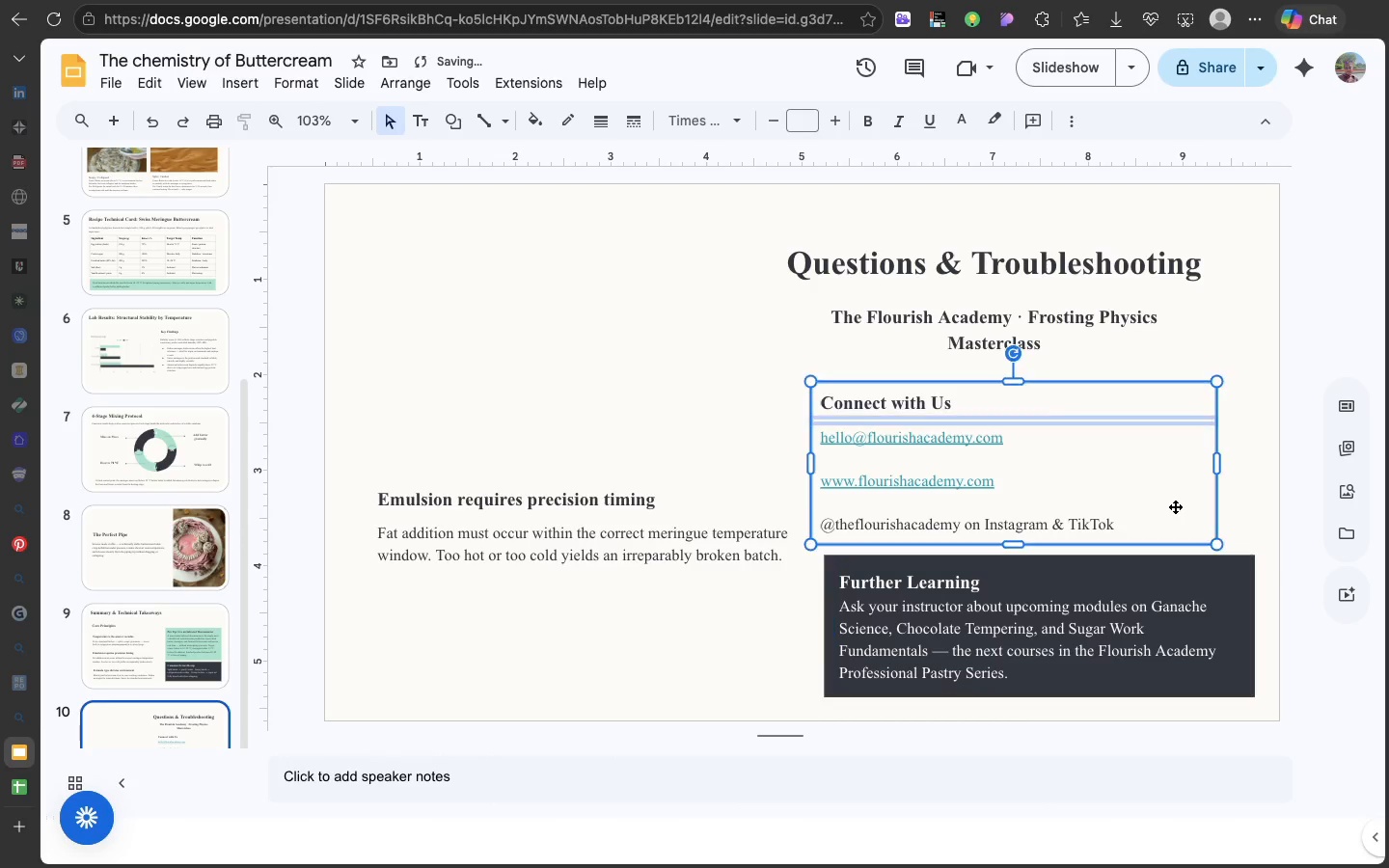 
left_click([1175, 506])
 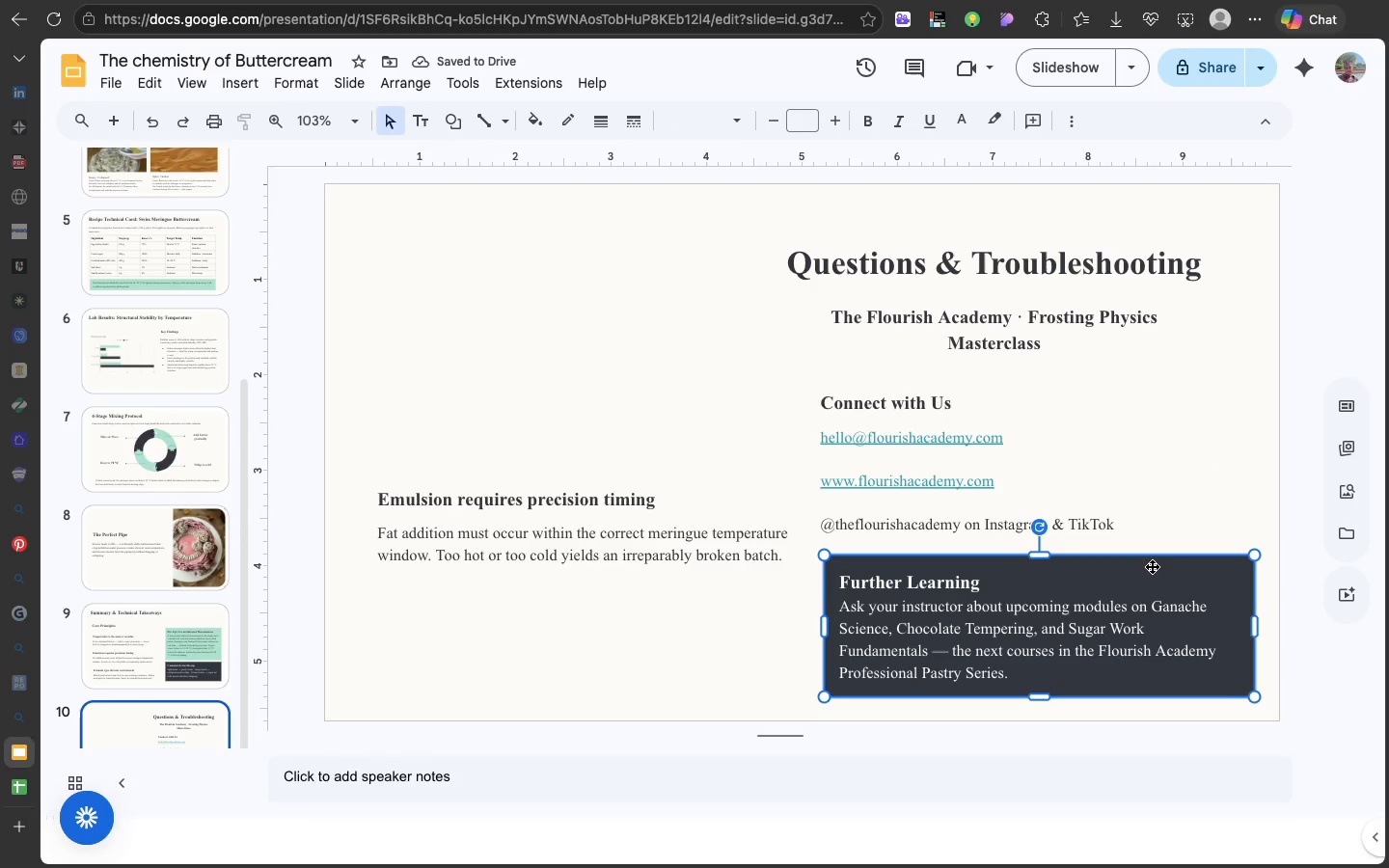 
left_click([1152, 566])
 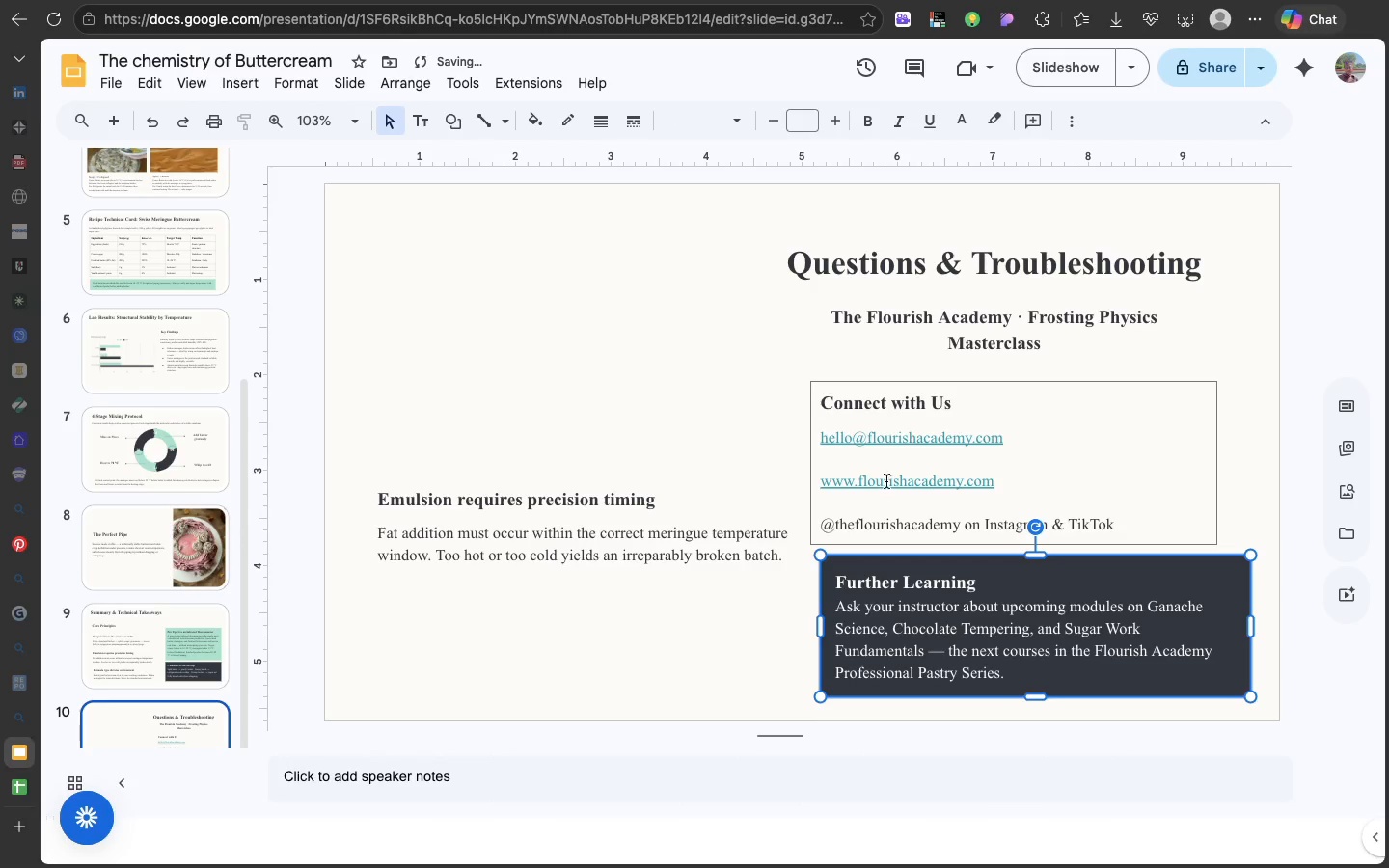 
wait(6.13)
 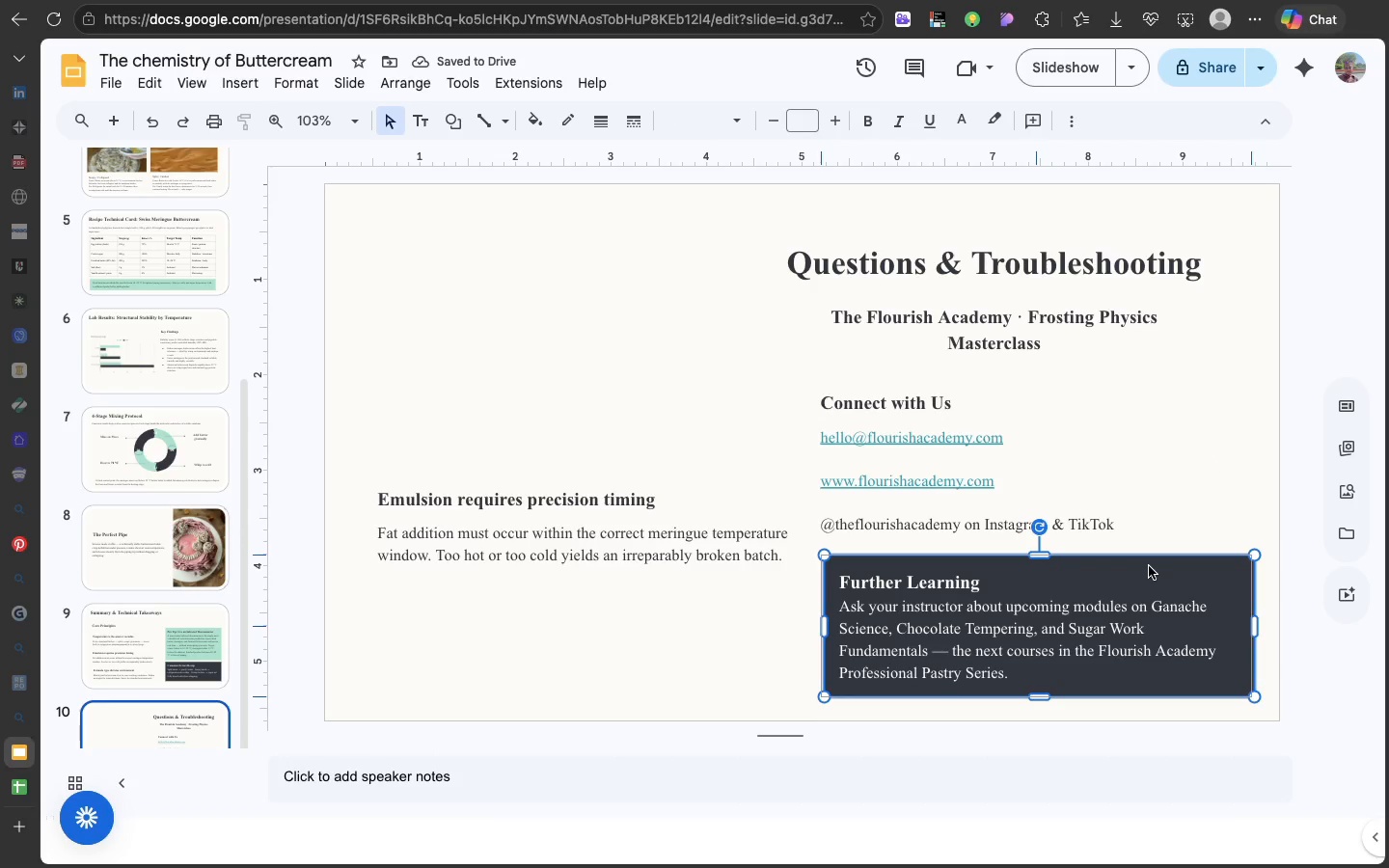 
left_click([904, 378])
 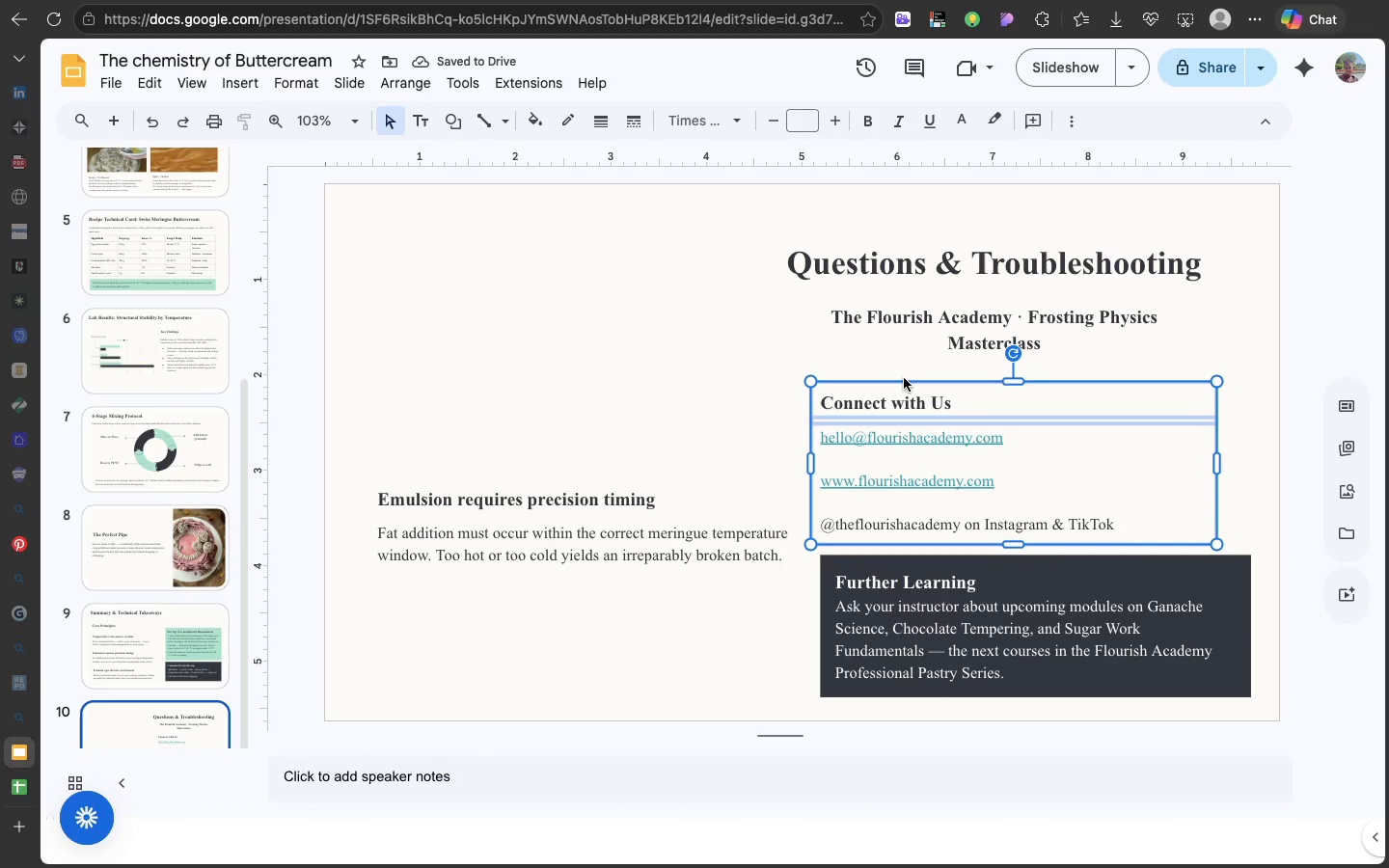 
left_click([904, 378])
 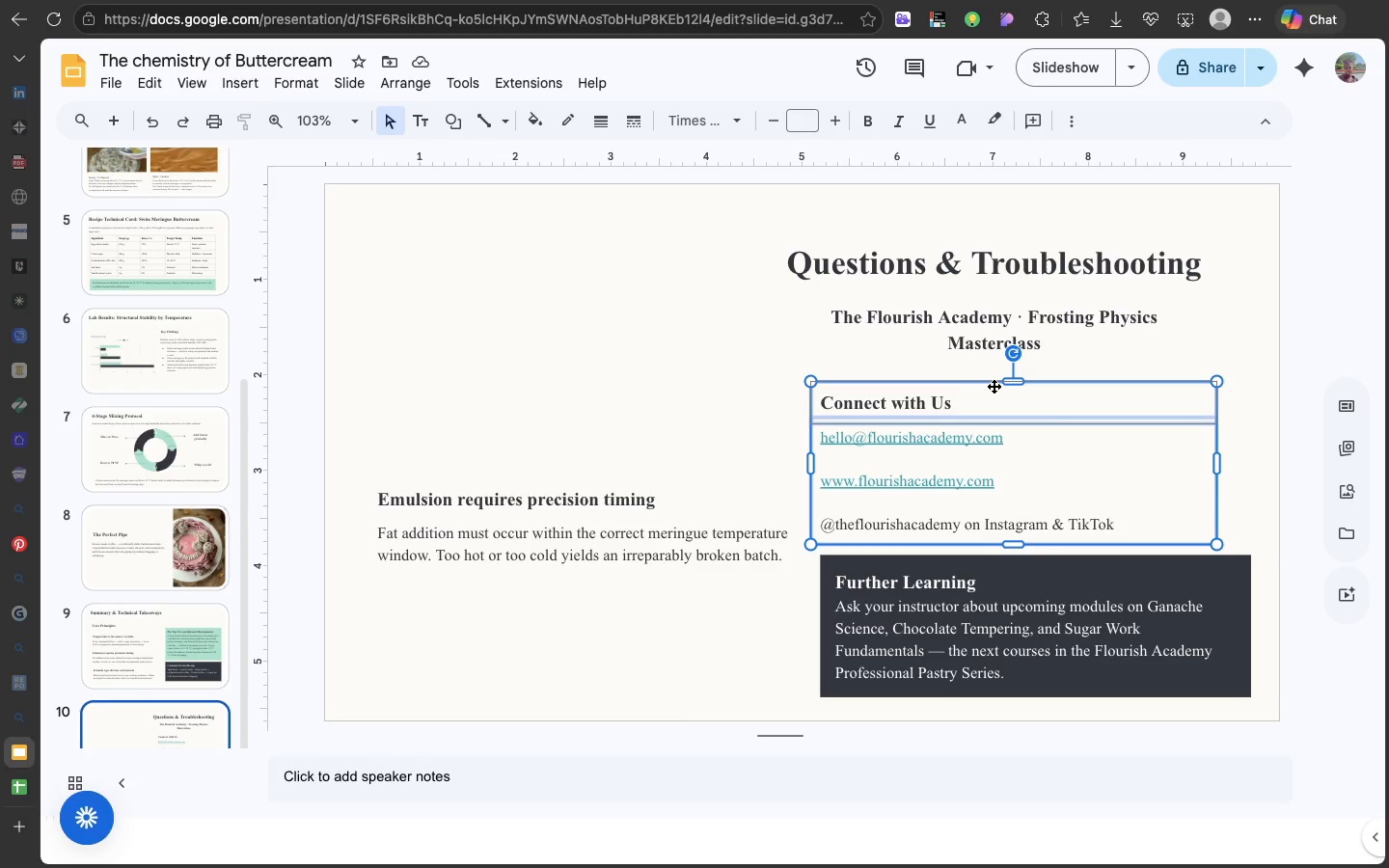 
left_click_drag(start_coordinate=[994, 386], to_coordinate=[1019, 385])
 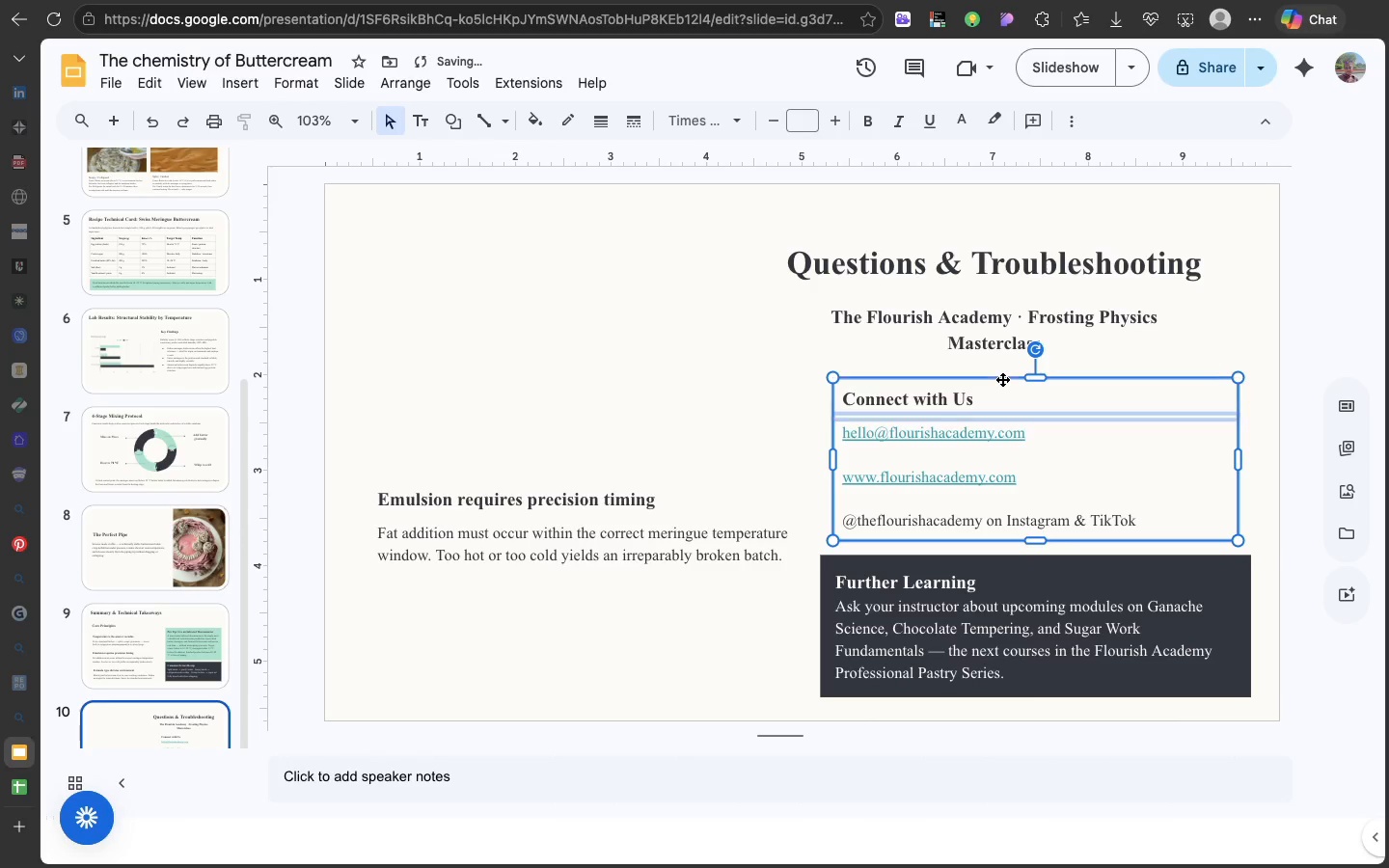 
left_click_drag(start_coordinate=[1002, 379], to_coordinate=[992, 381])
 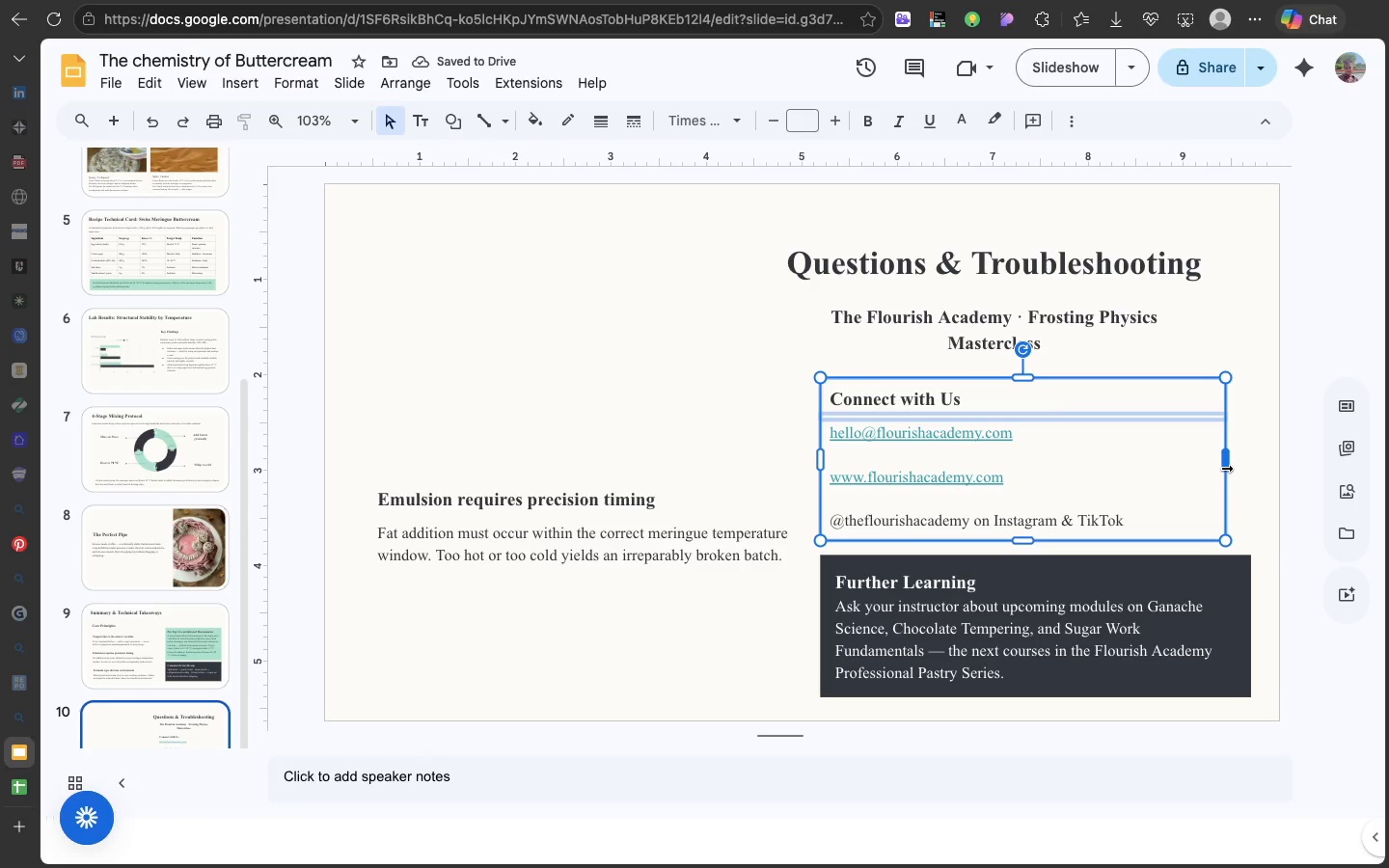 
left_click_drag(start_coordinate=[1226, 465], to_coordinate=[1244, 466])
 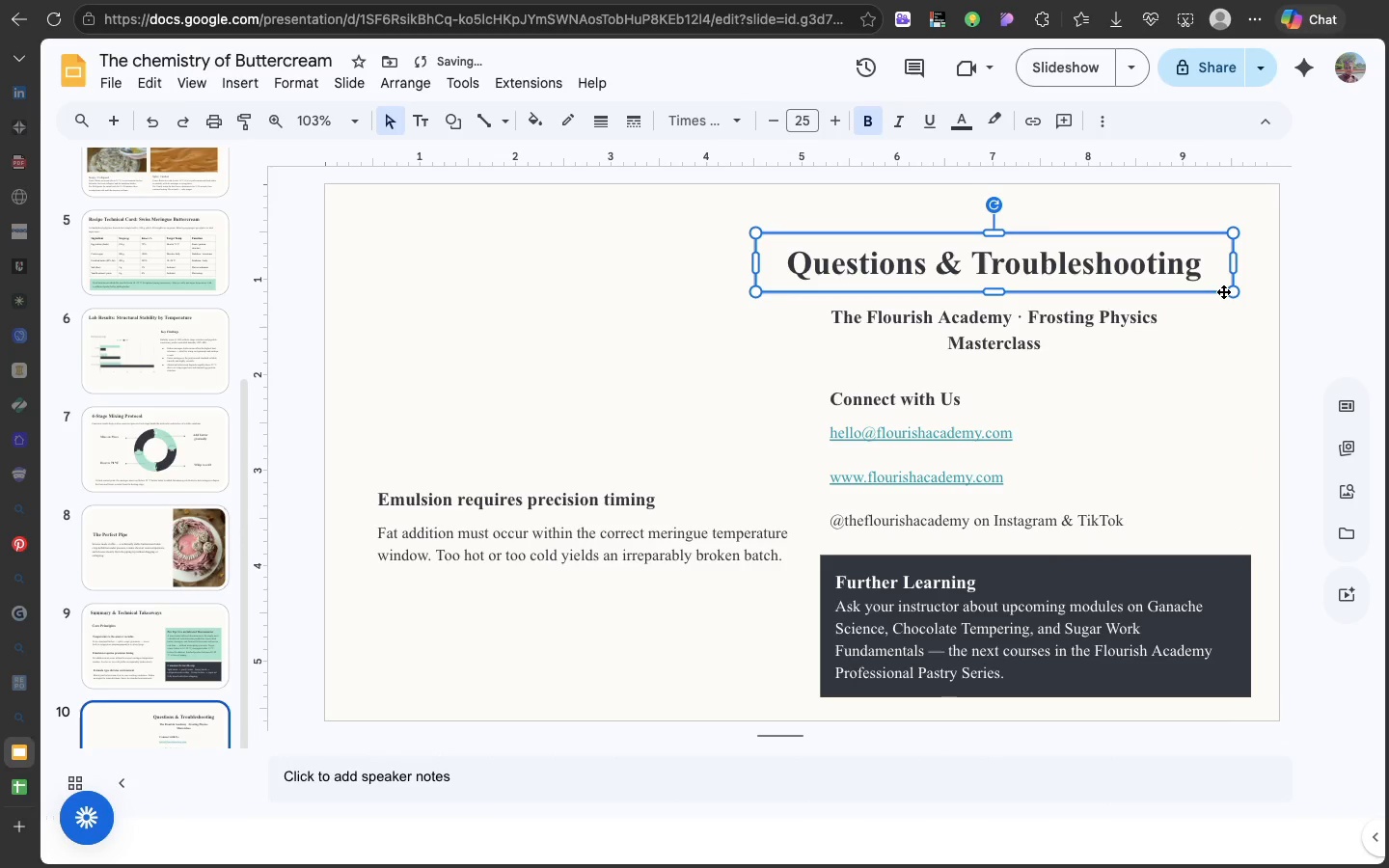 
left_click([1223, 291])
 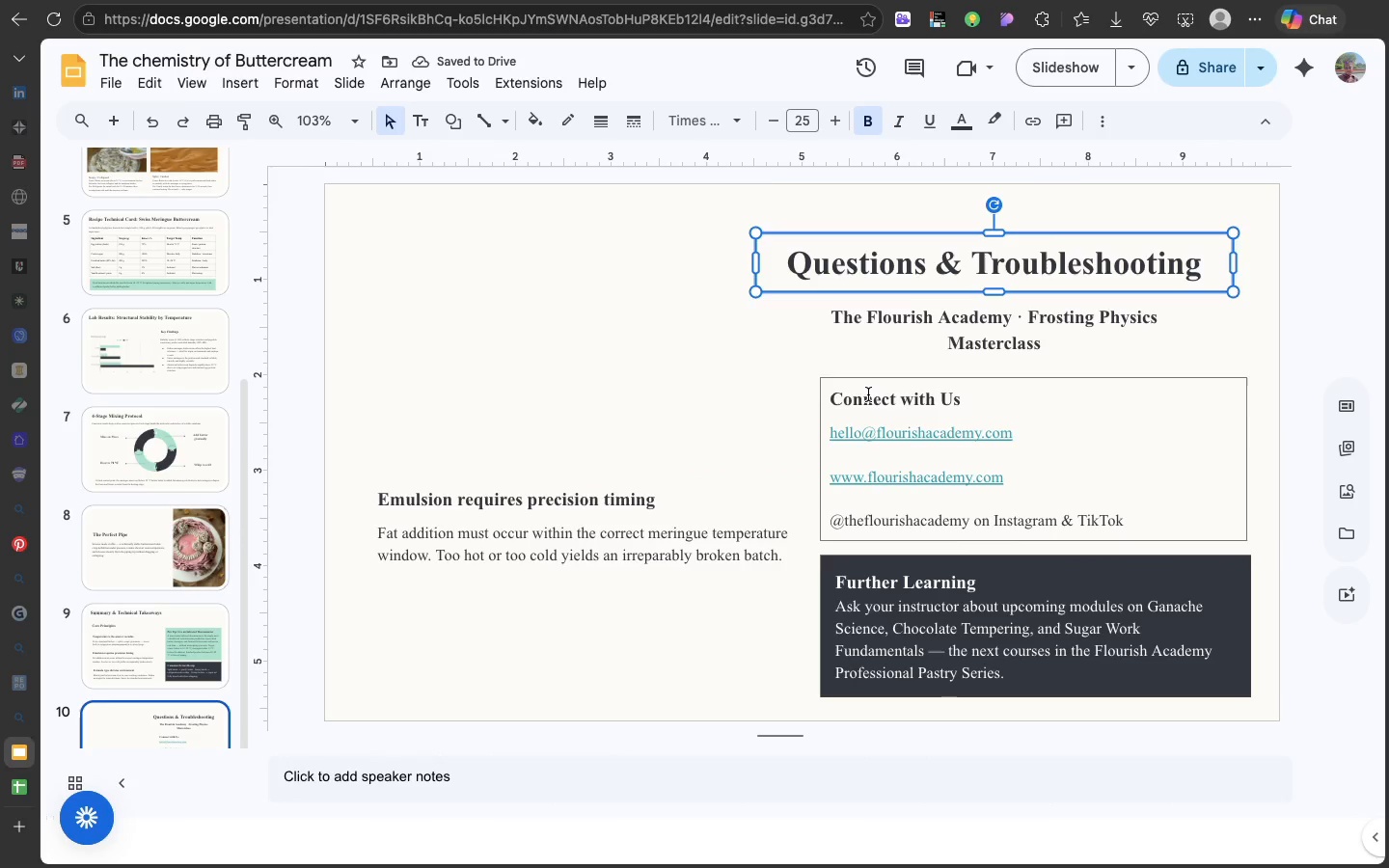 
left_click([869, 394])
 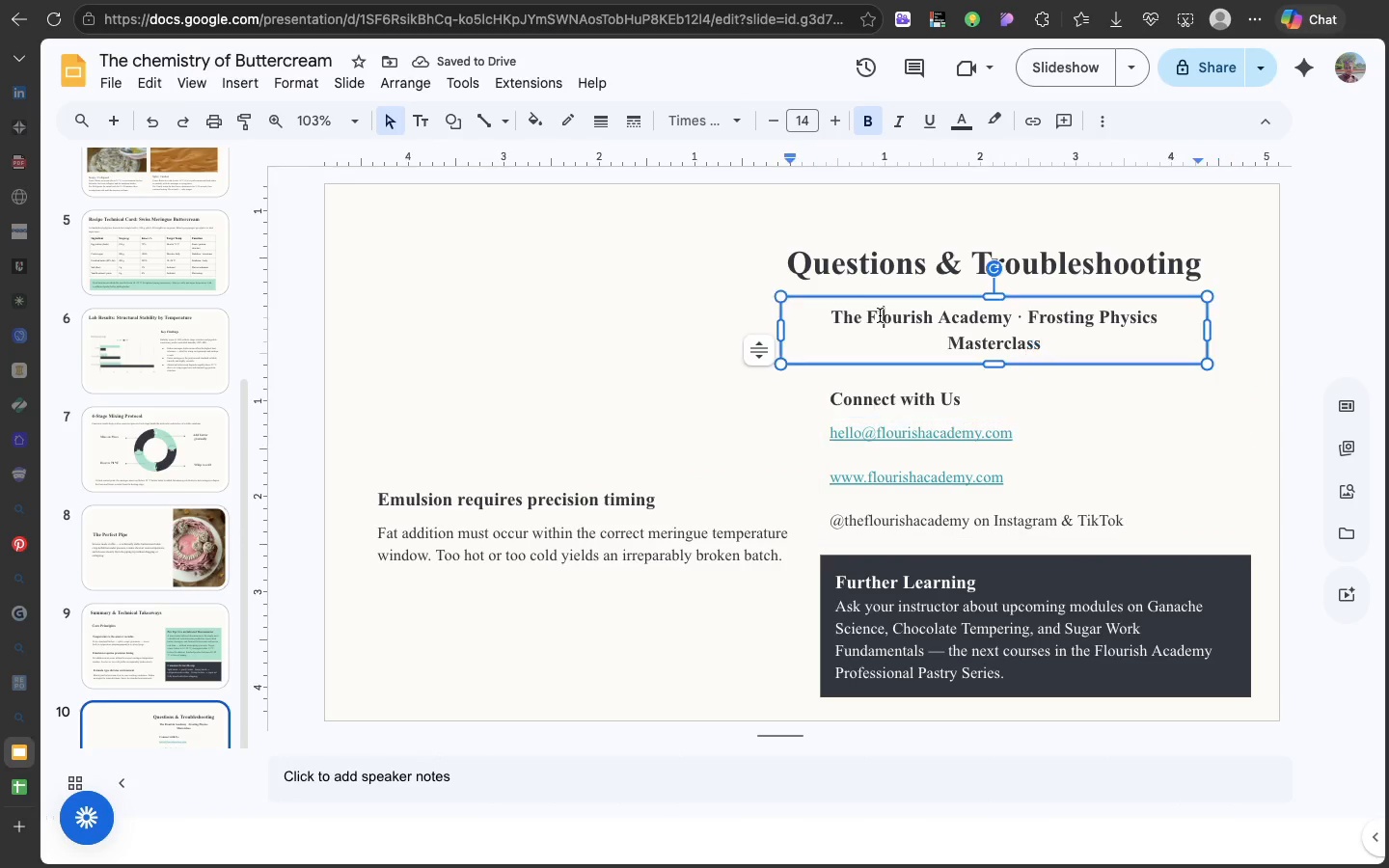 
left_click([880, 315])
 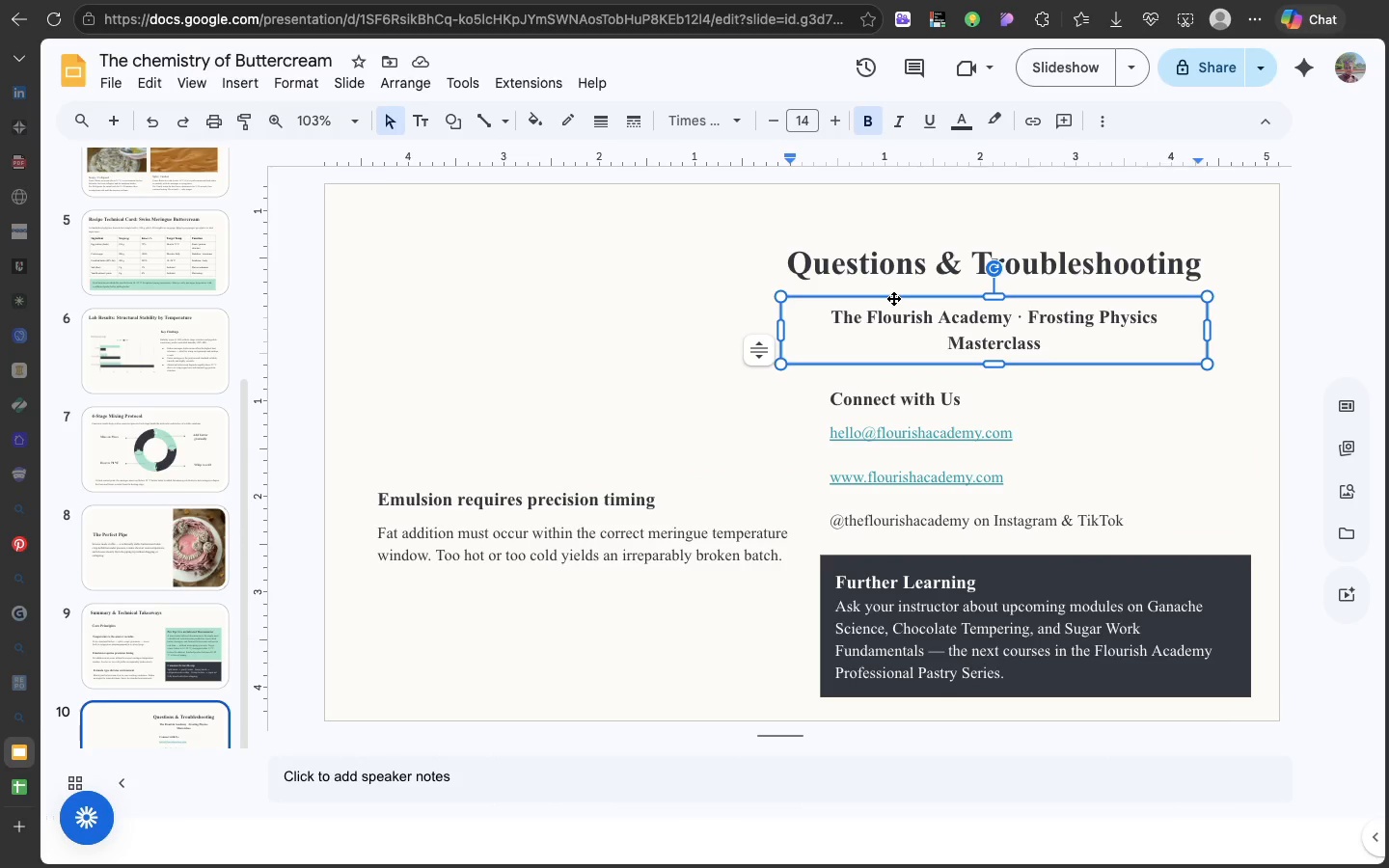 
left_click_drag(start_coordinate=[893, 298], to_coordinate=[916, 296])
 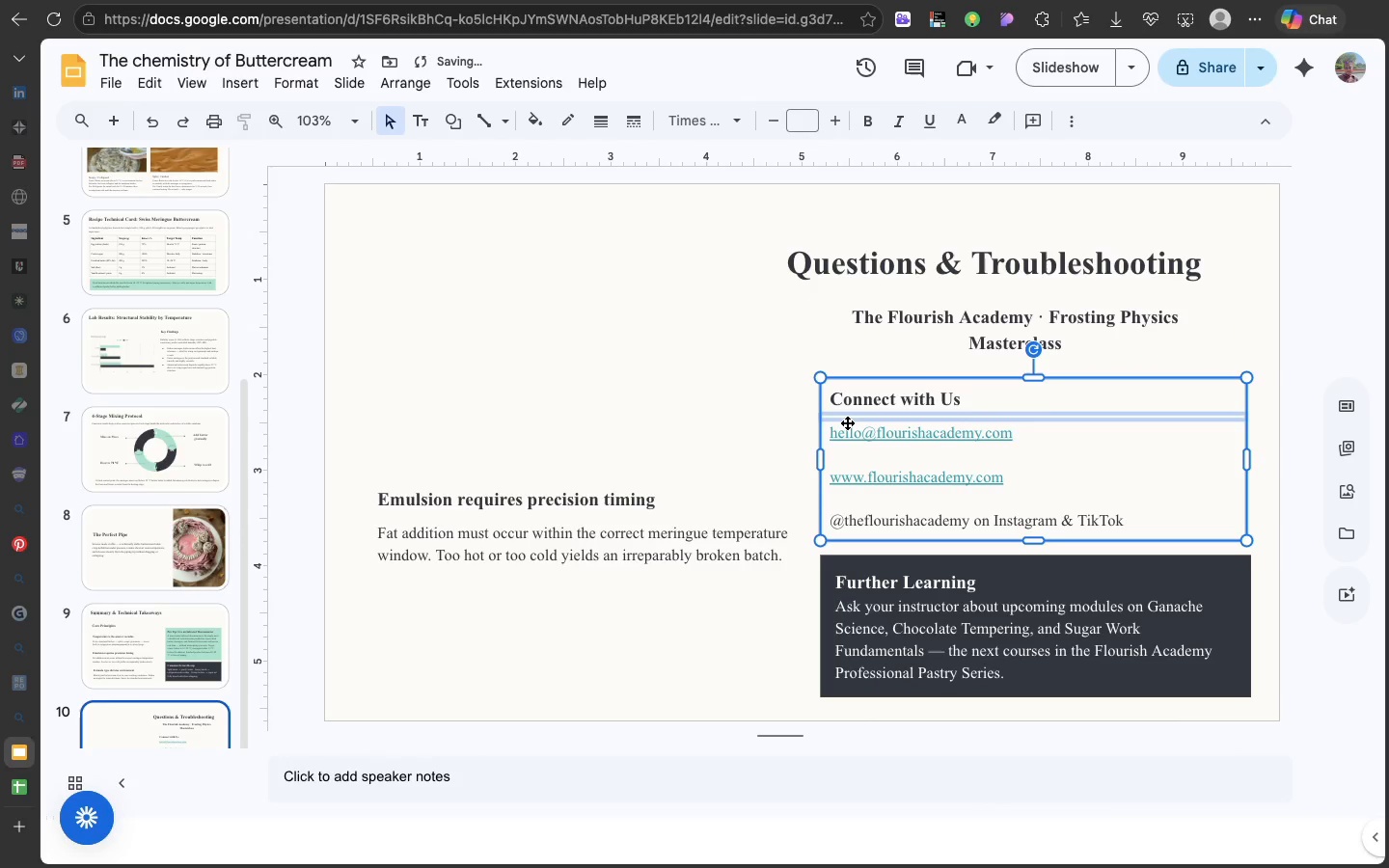 
left_click([847, 422])
 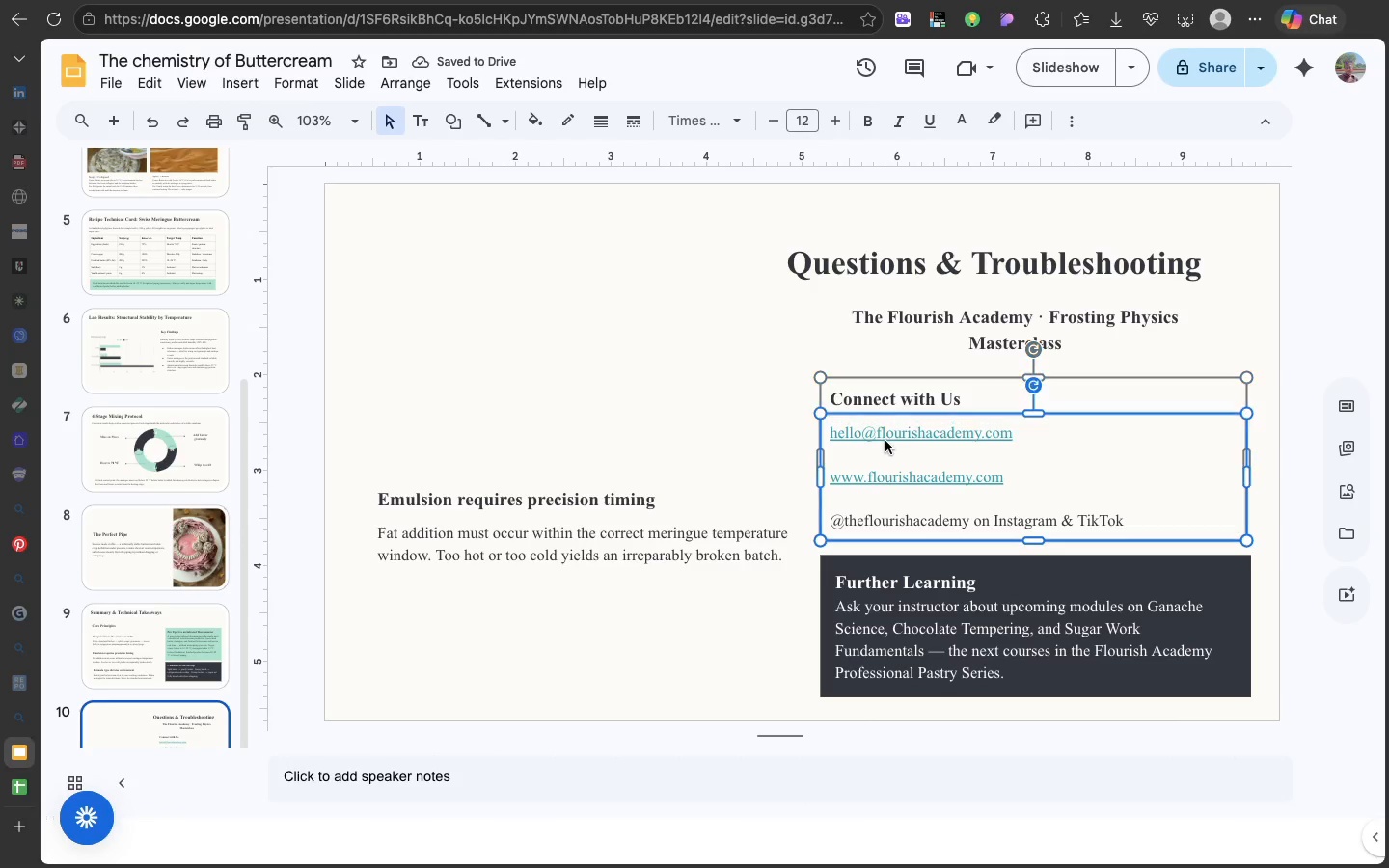 
double_click([885, 441])
 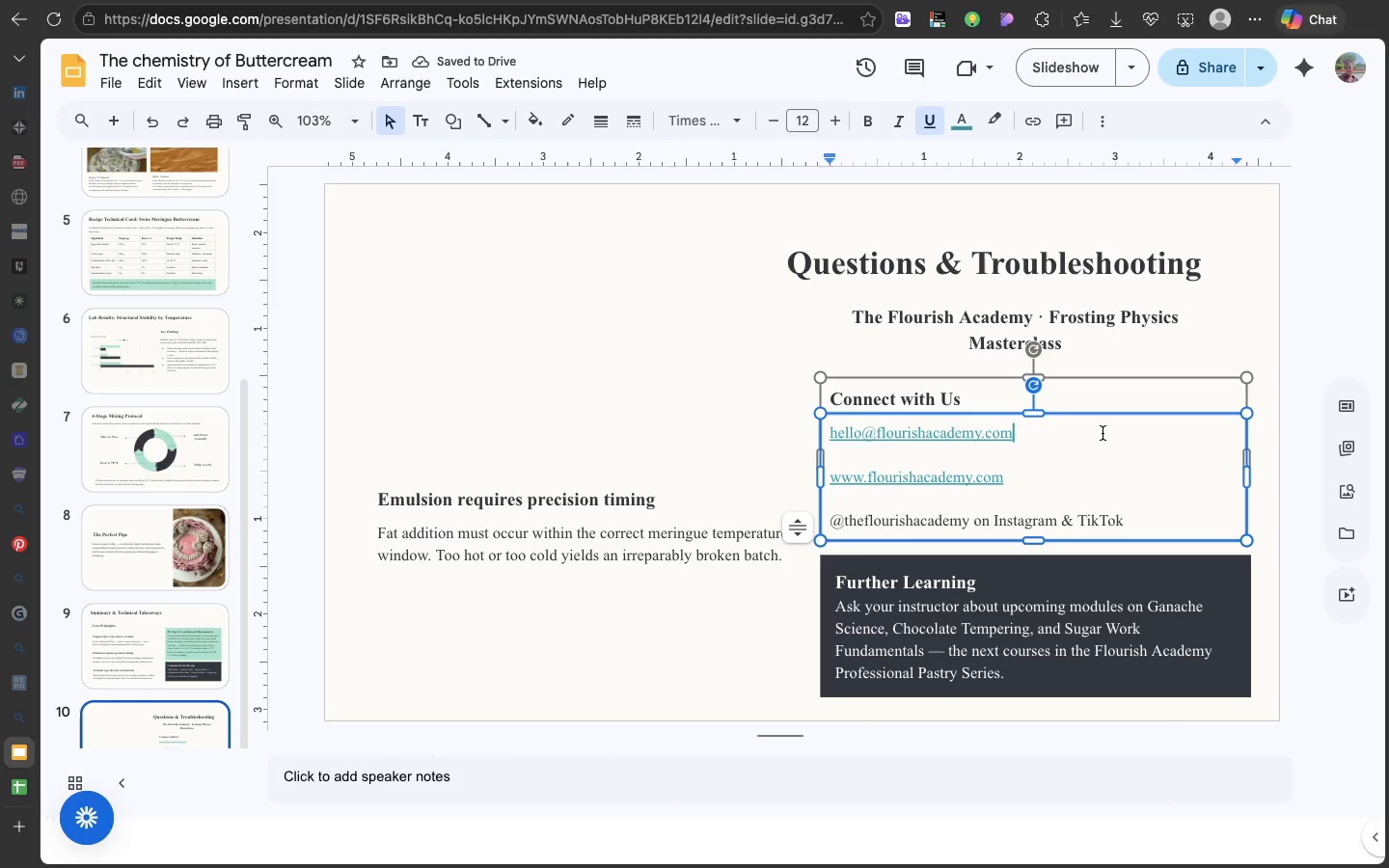 
left_click([1103, 433])
 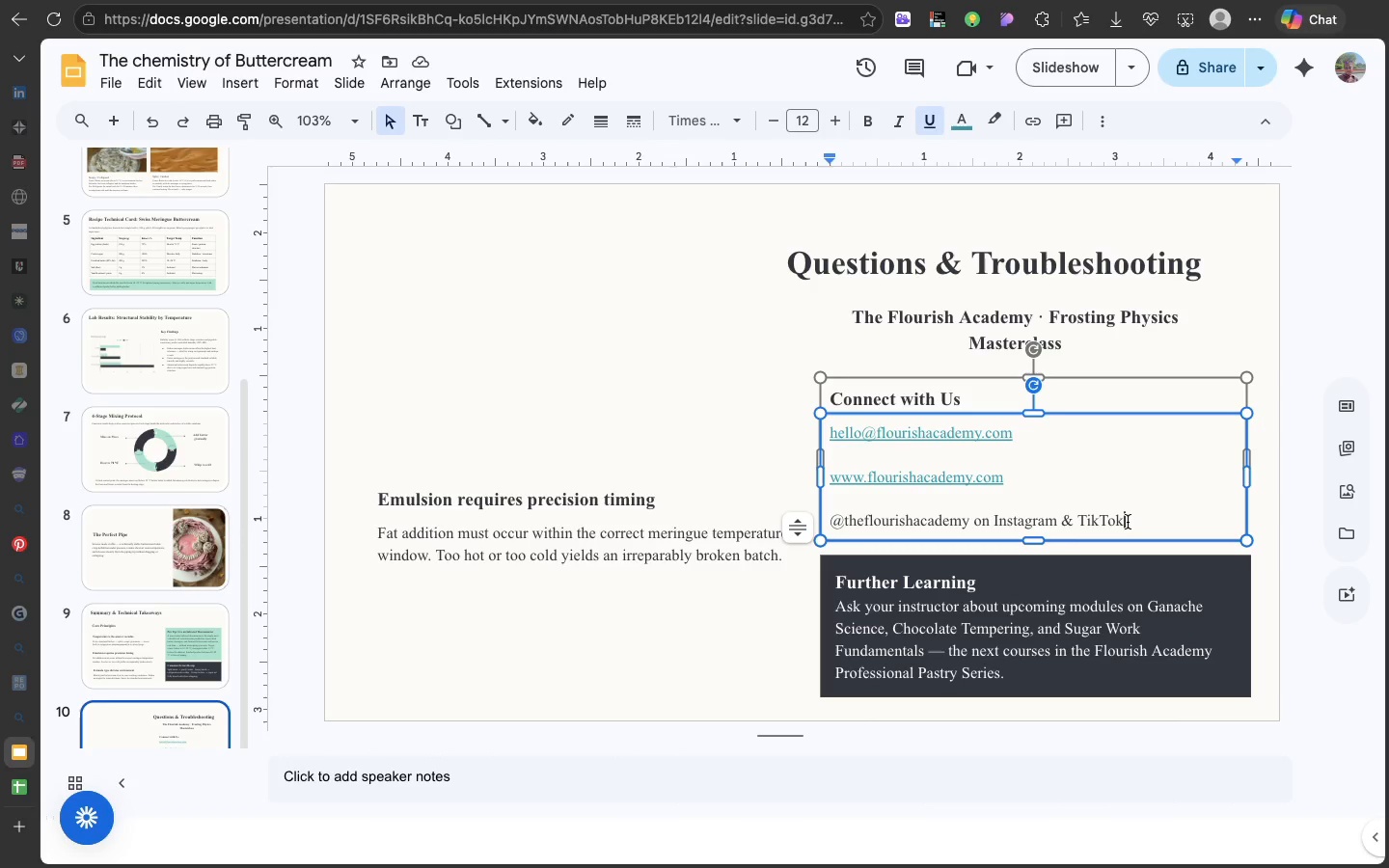 
left_click_drag(start_coordinate=[1128, 522], to_coordinate=[870, 397])
 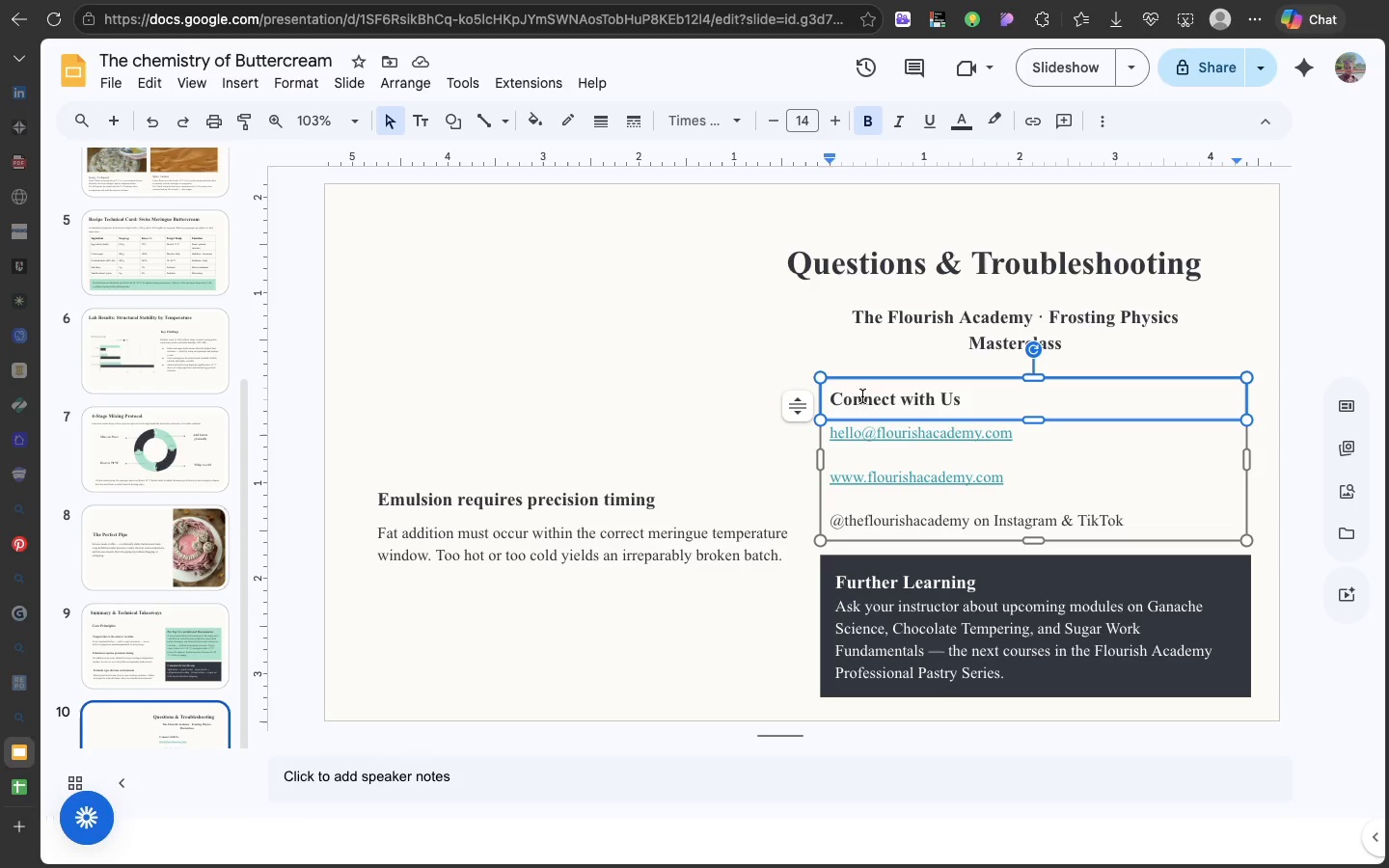 
left_click([862, 396])
 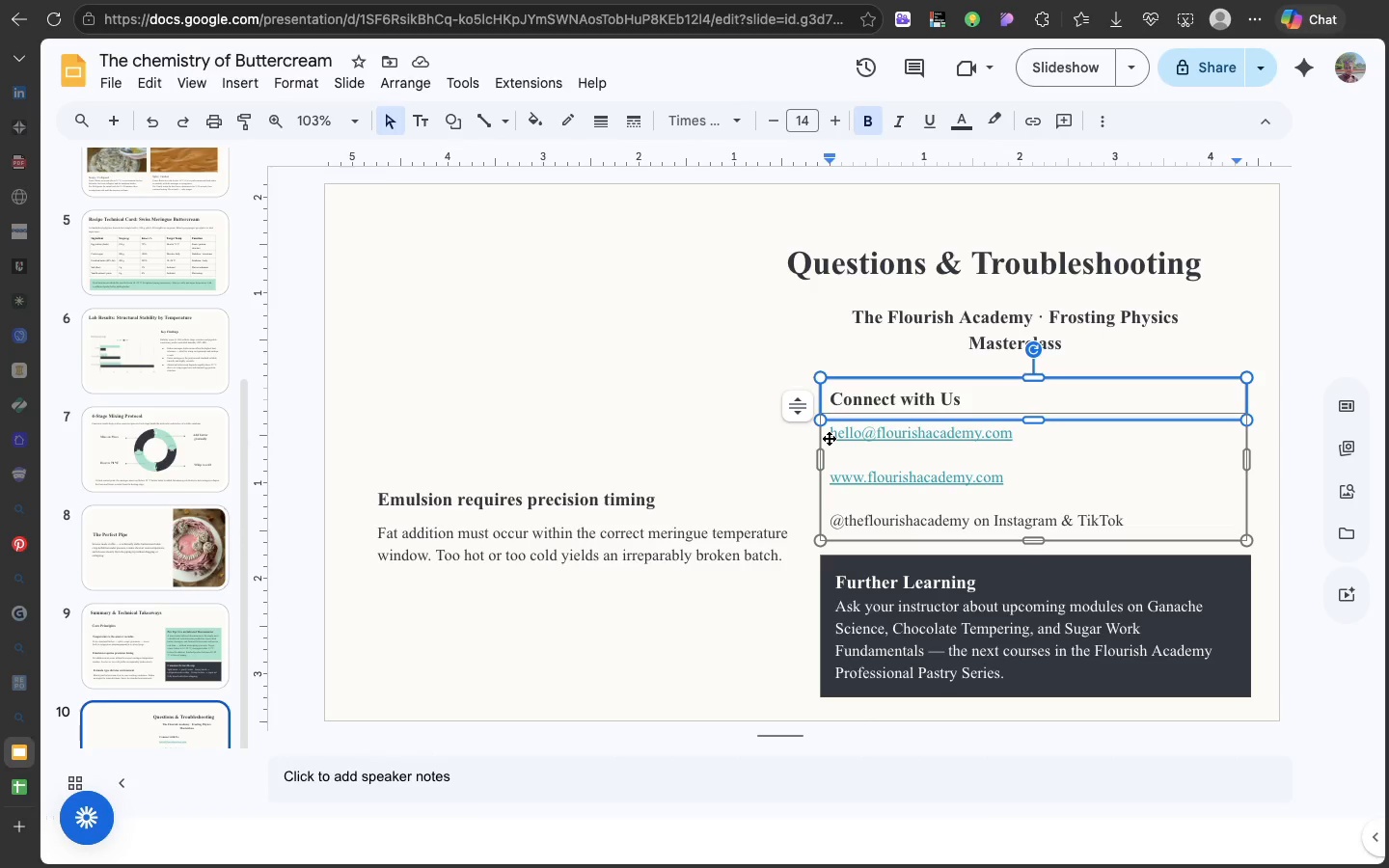 
left_click([829, 438])
 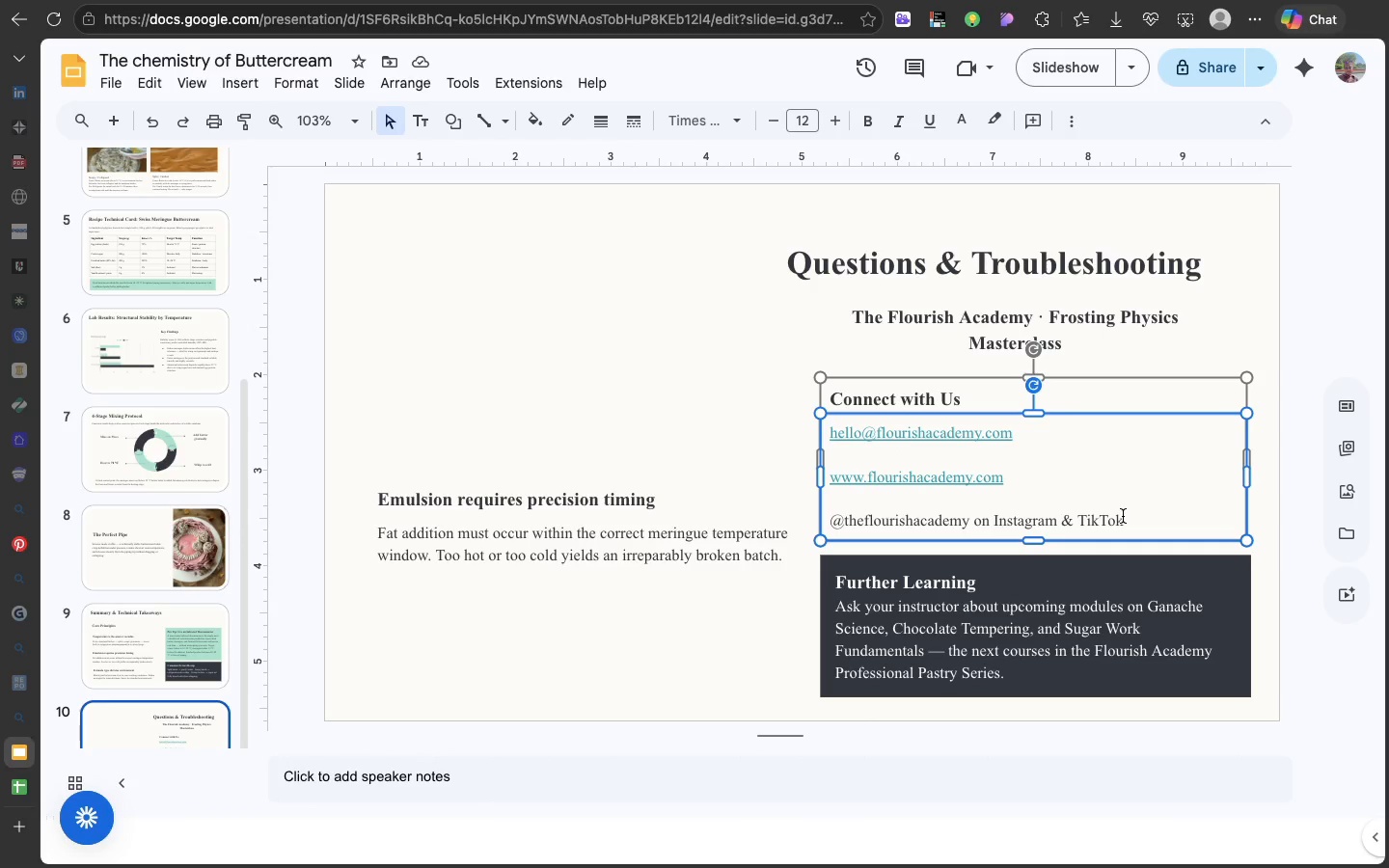 
left_click_drag(start_coordinate=[1123, 516], to_coordinate=[821, 379])
 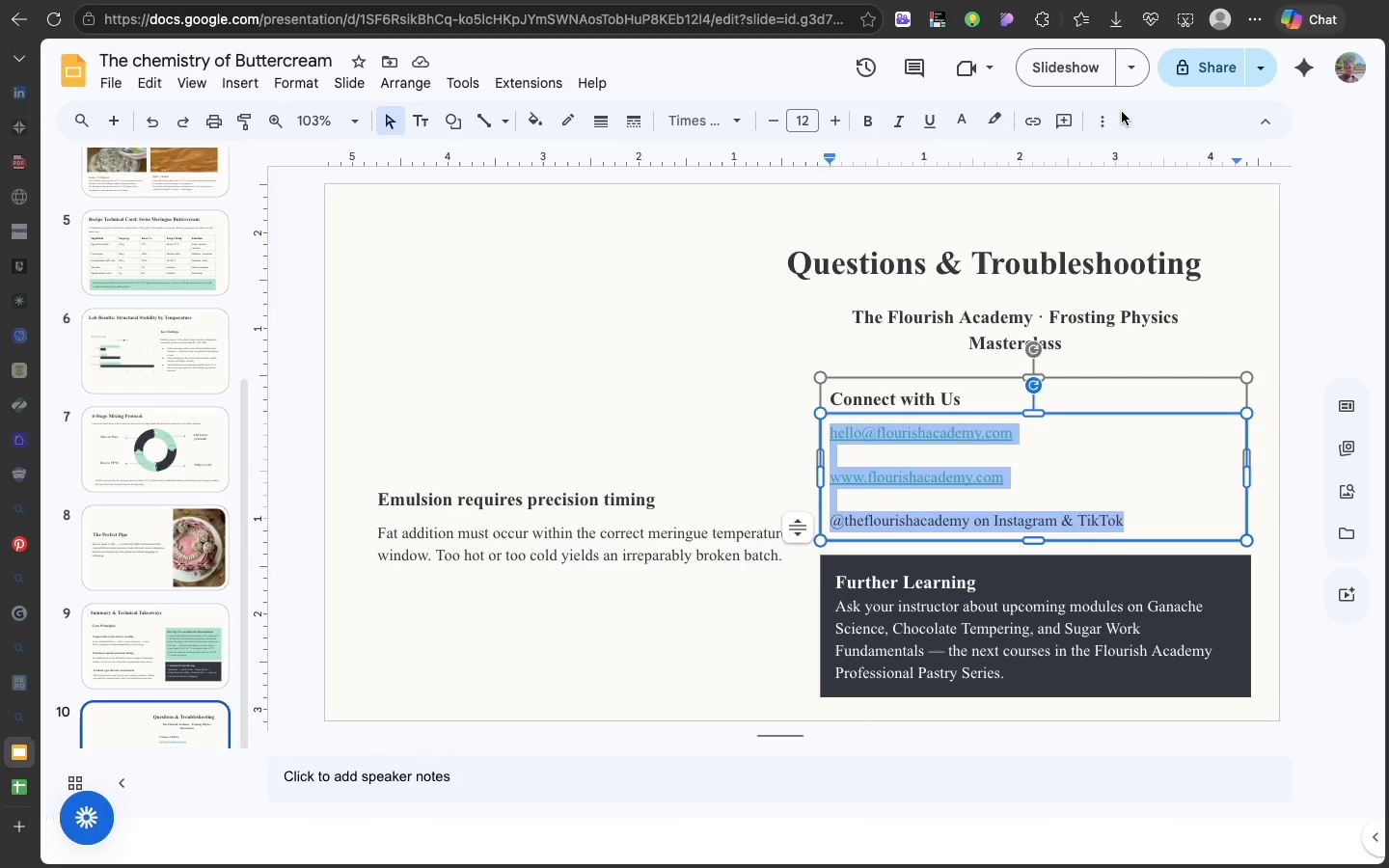 
left_click([1107, 124])
 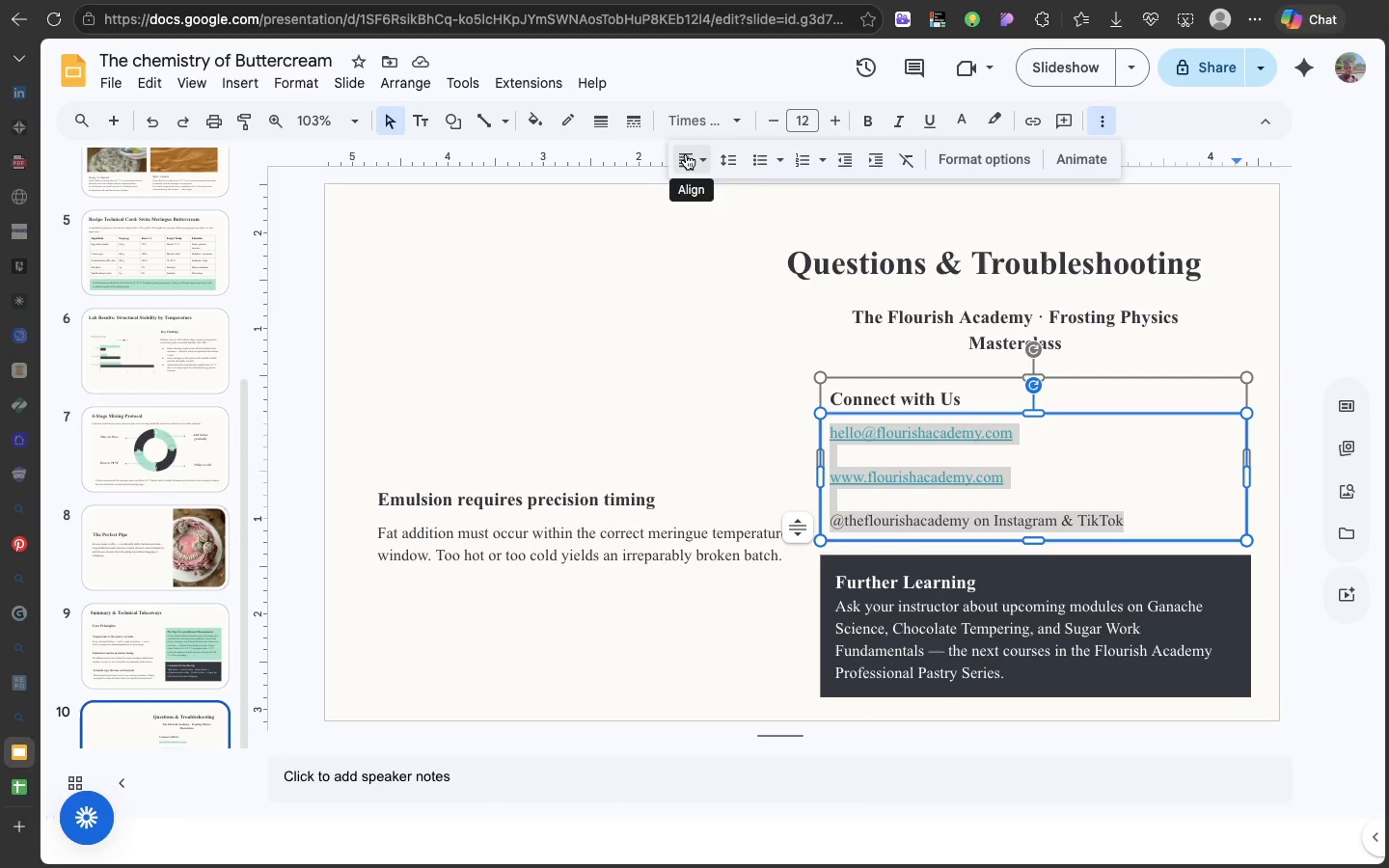 
left_click([686, 154])
 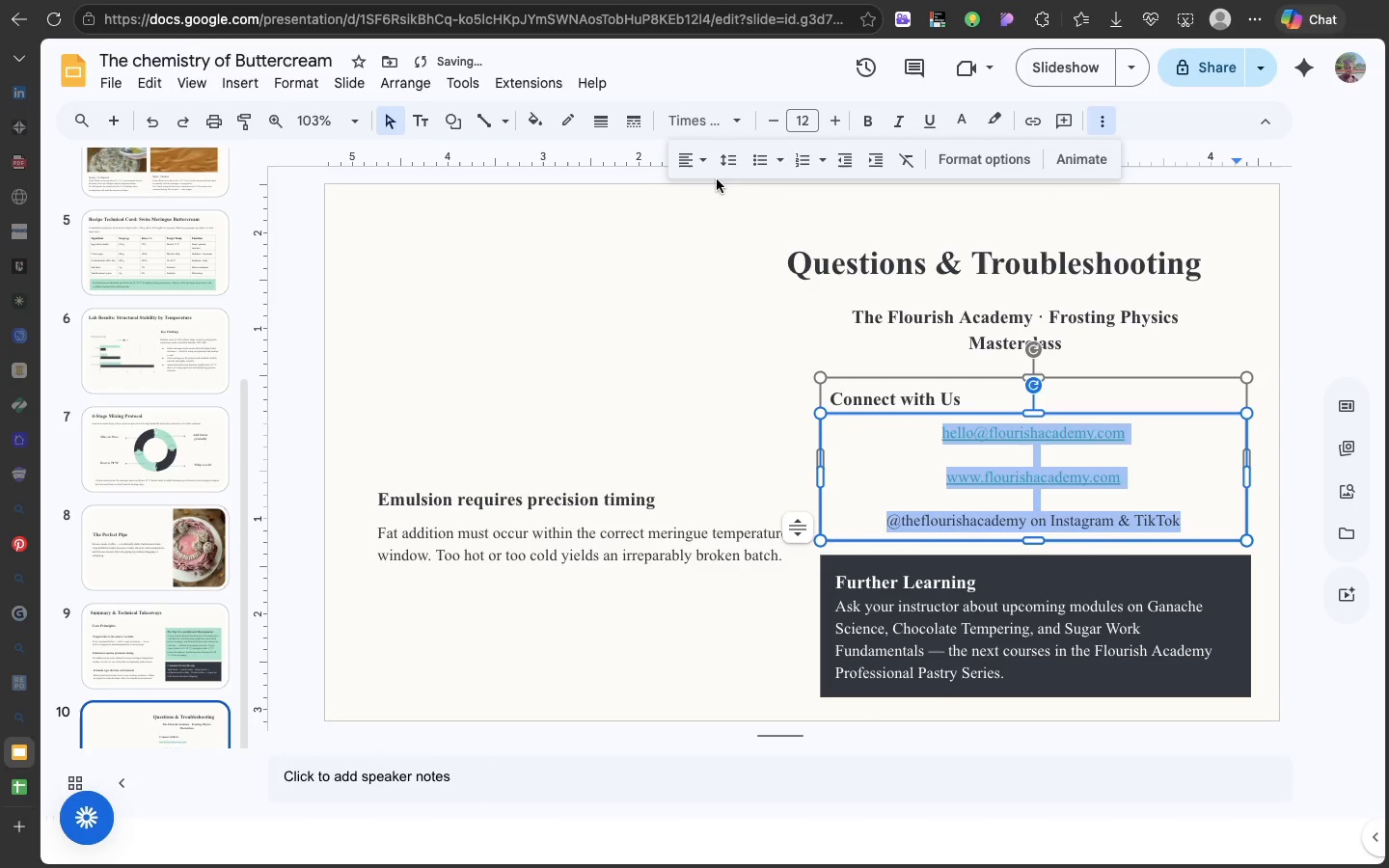 
left_click([717, 179])
 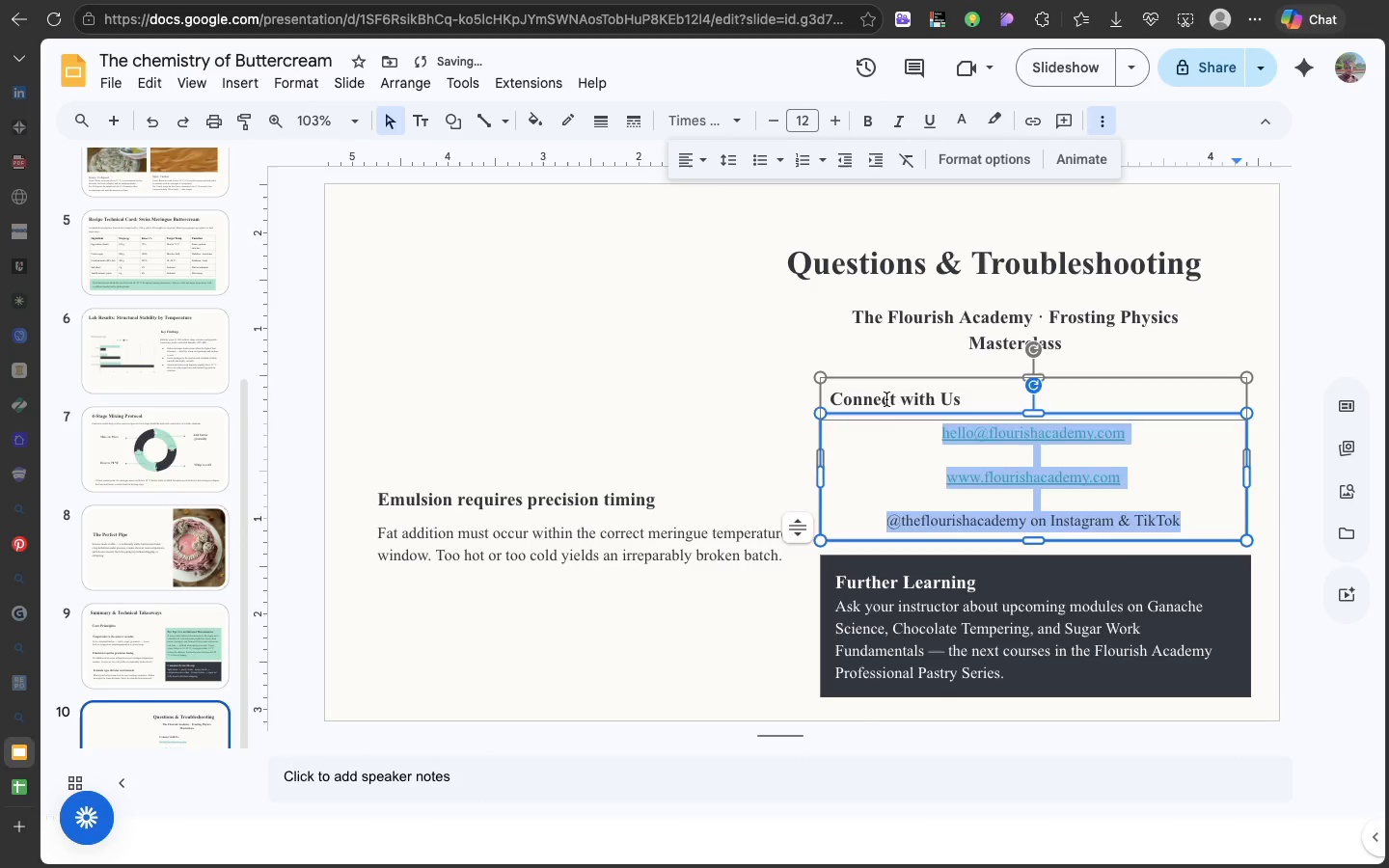 
left_click([886, 399])
 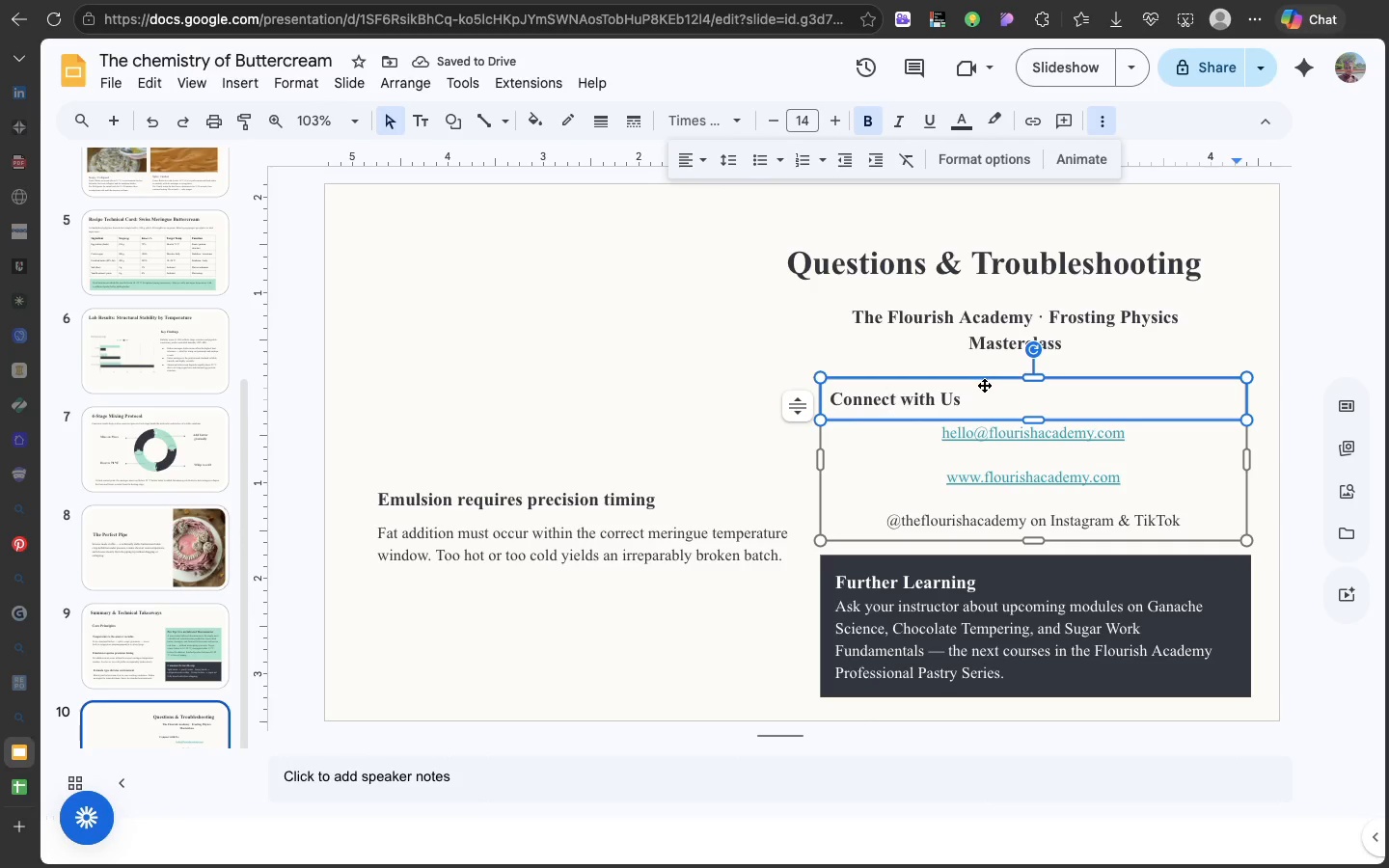 
left_click([984, 385])
 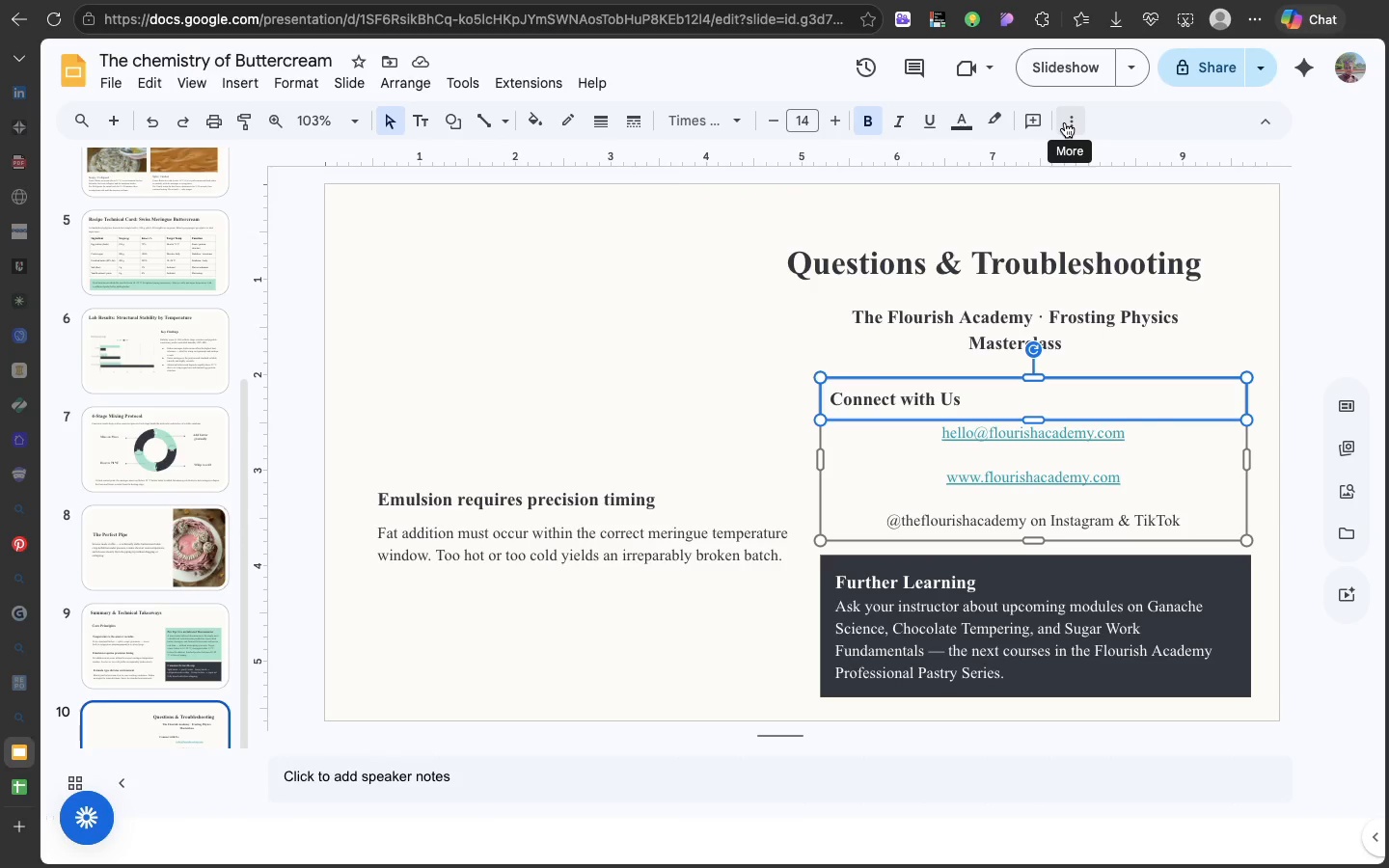 
left_click([1065, 122])
 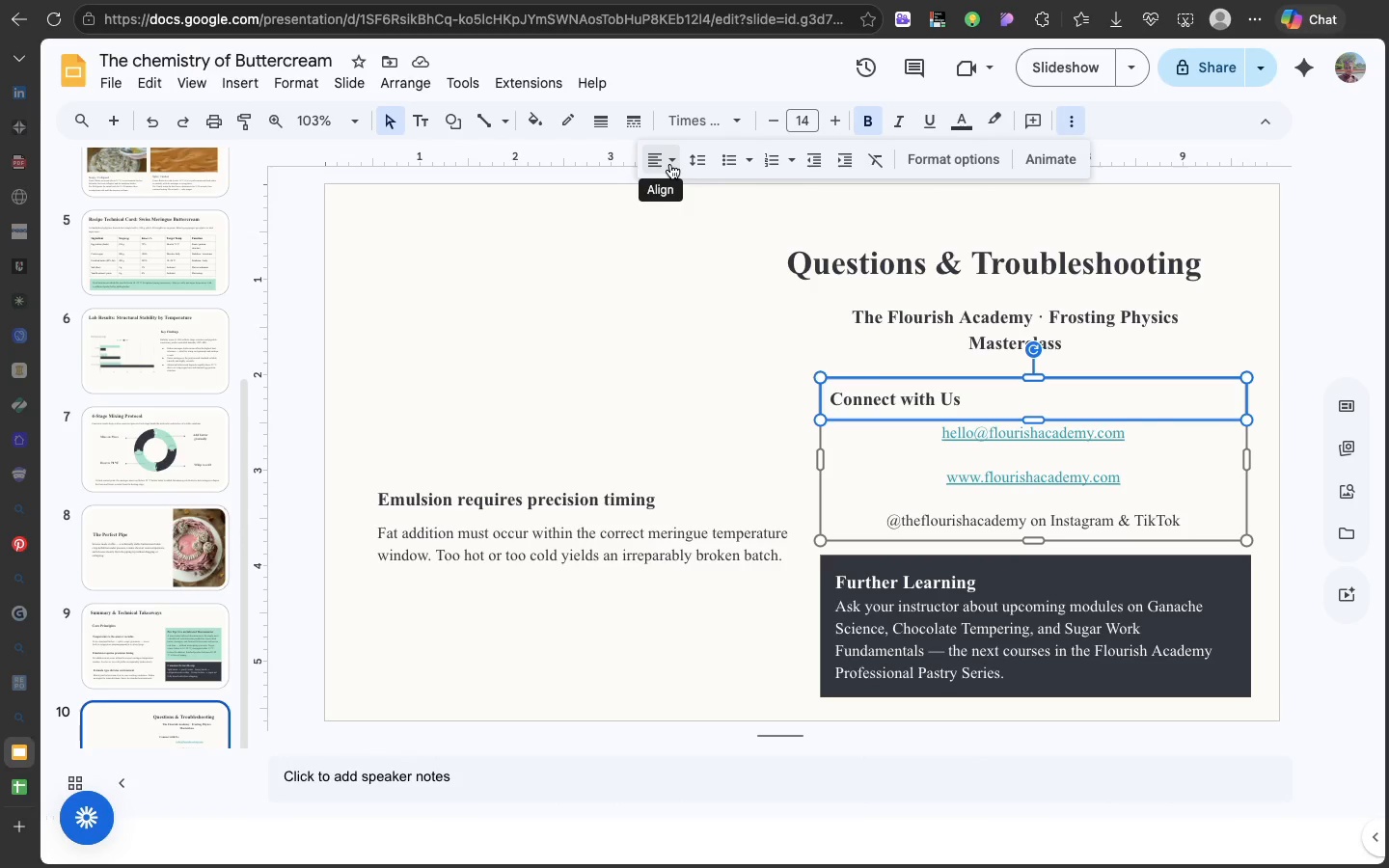 
left_click([670, 164])
 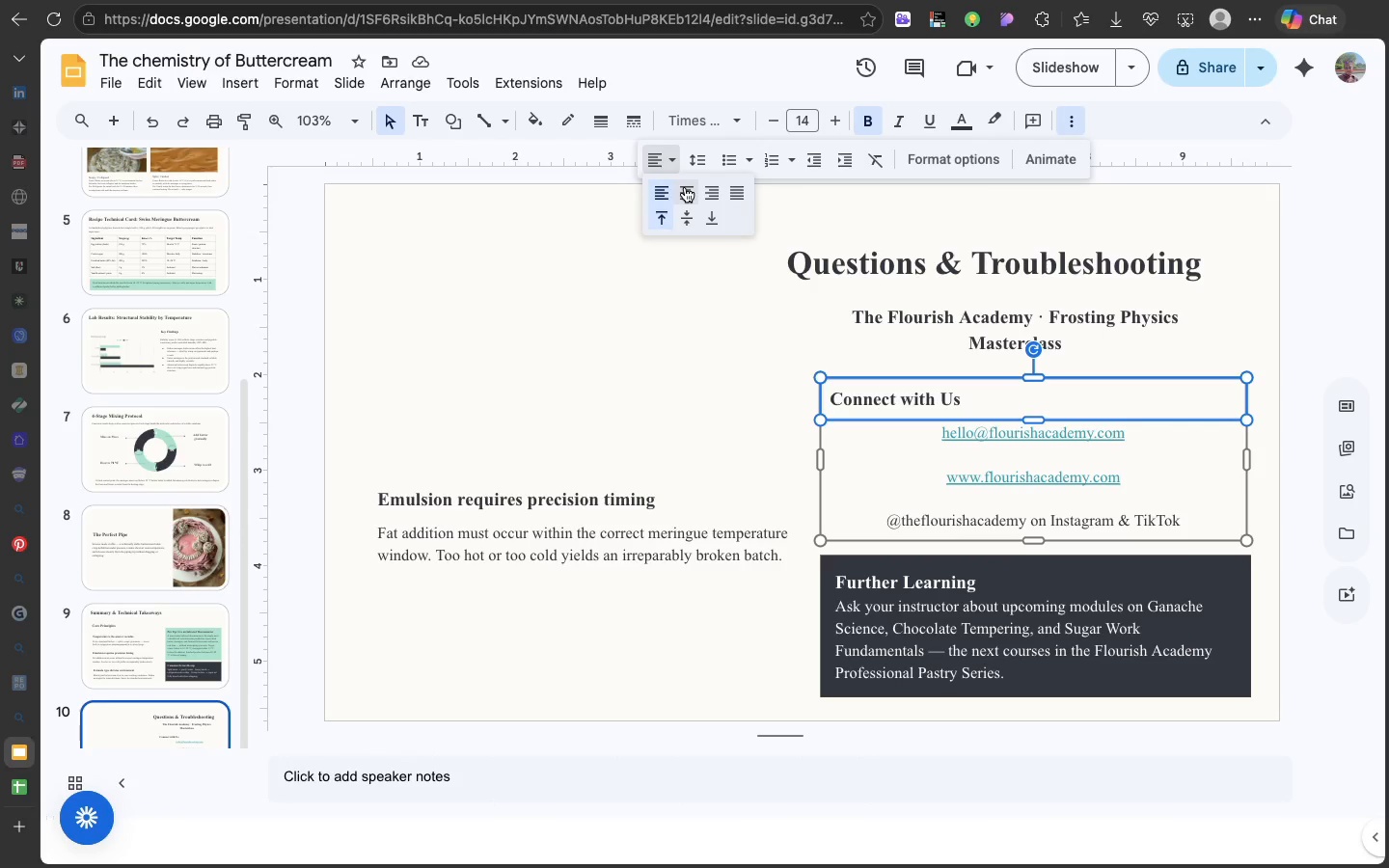 
left_click([685, 187])
 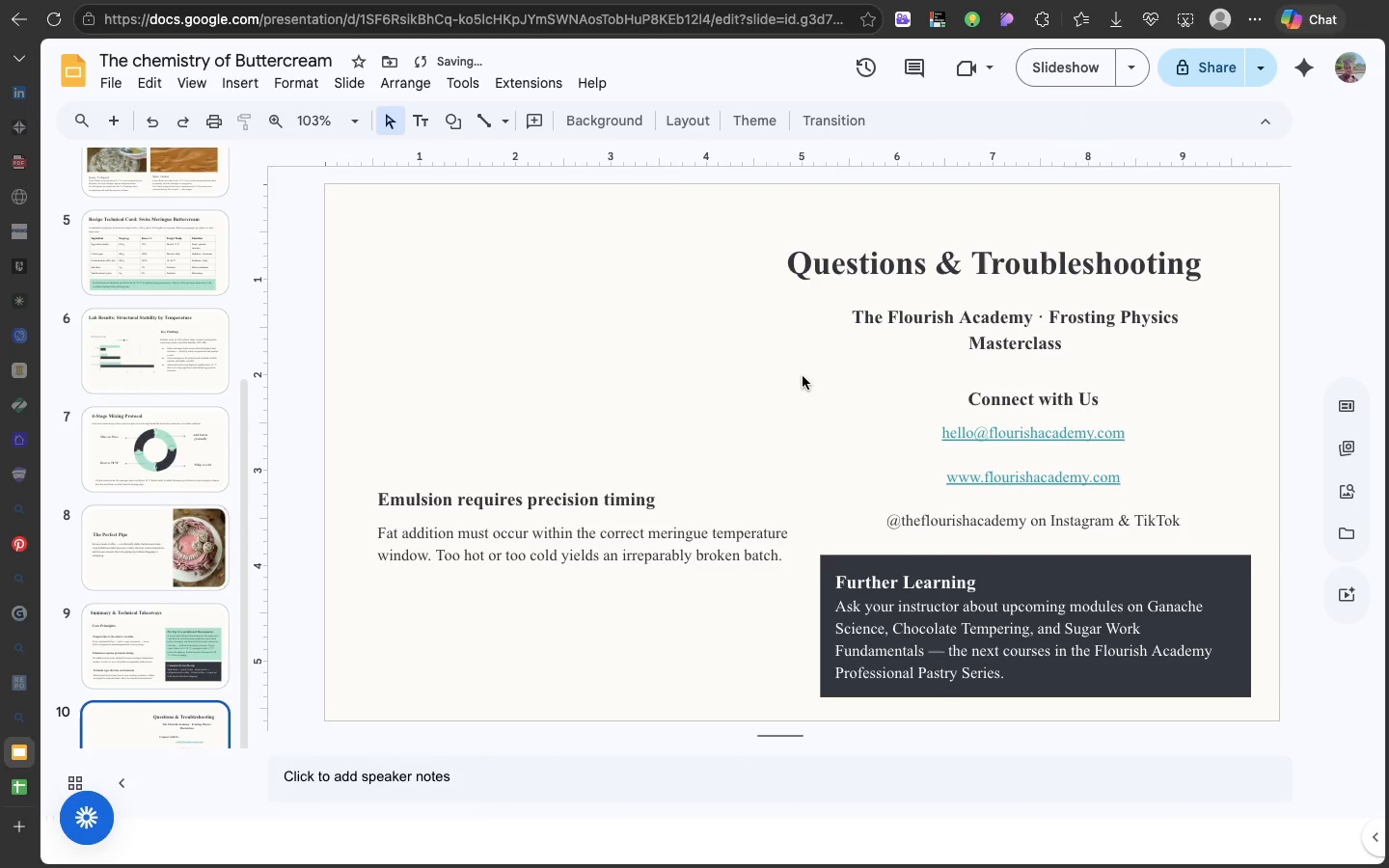 
left_click([803, 376])
 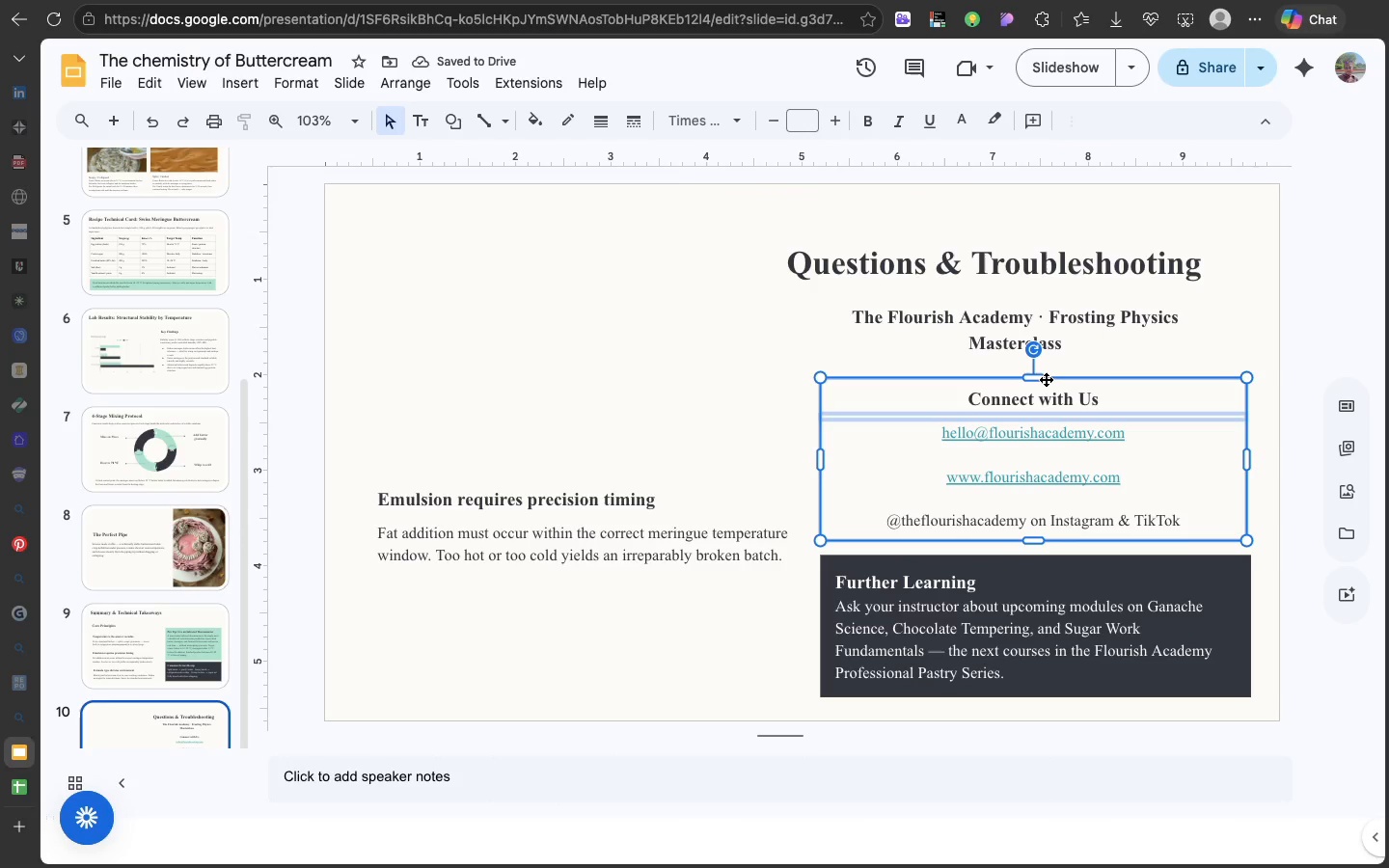 
left_click([1046, 379])
 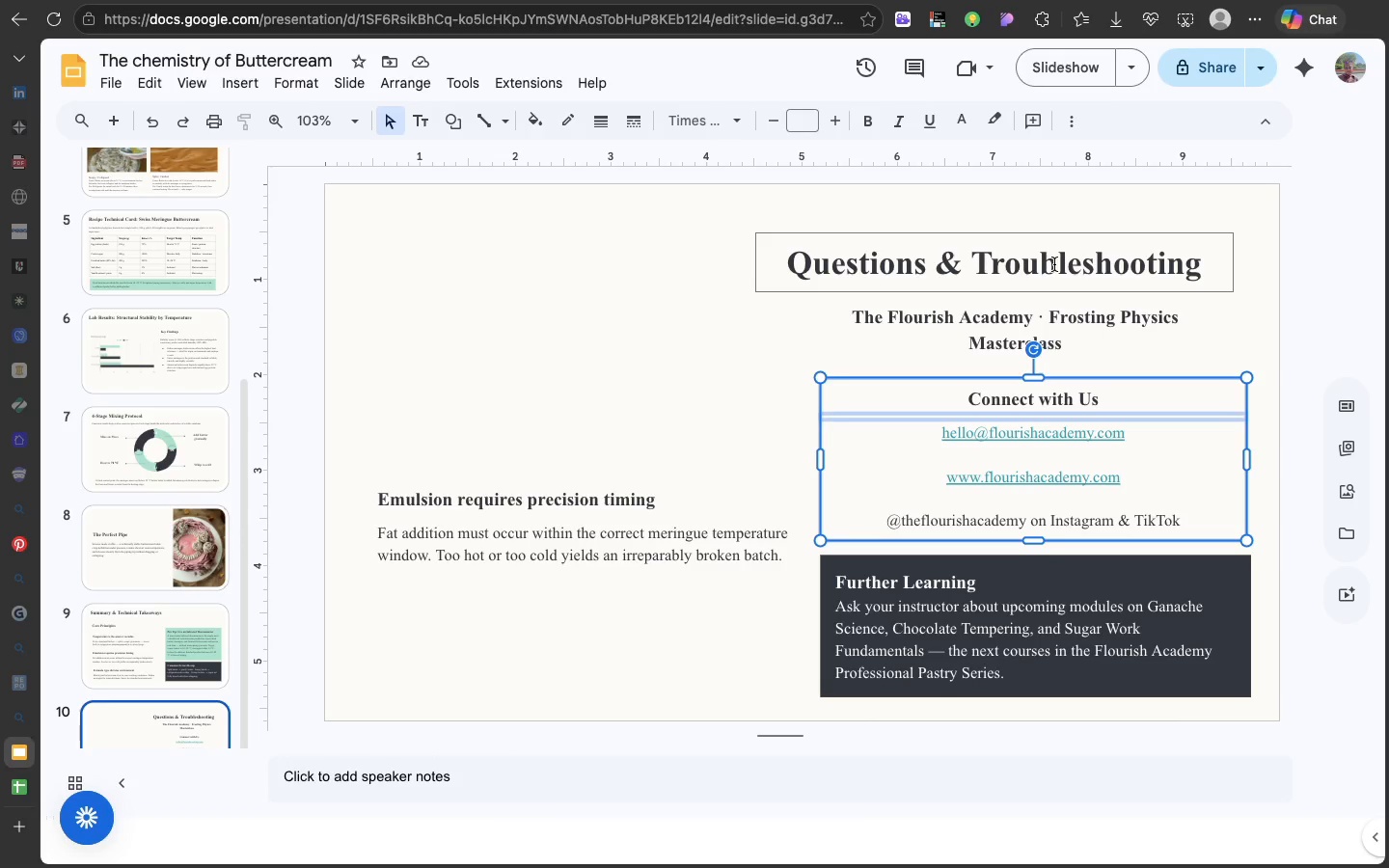 
wait(5.03)
 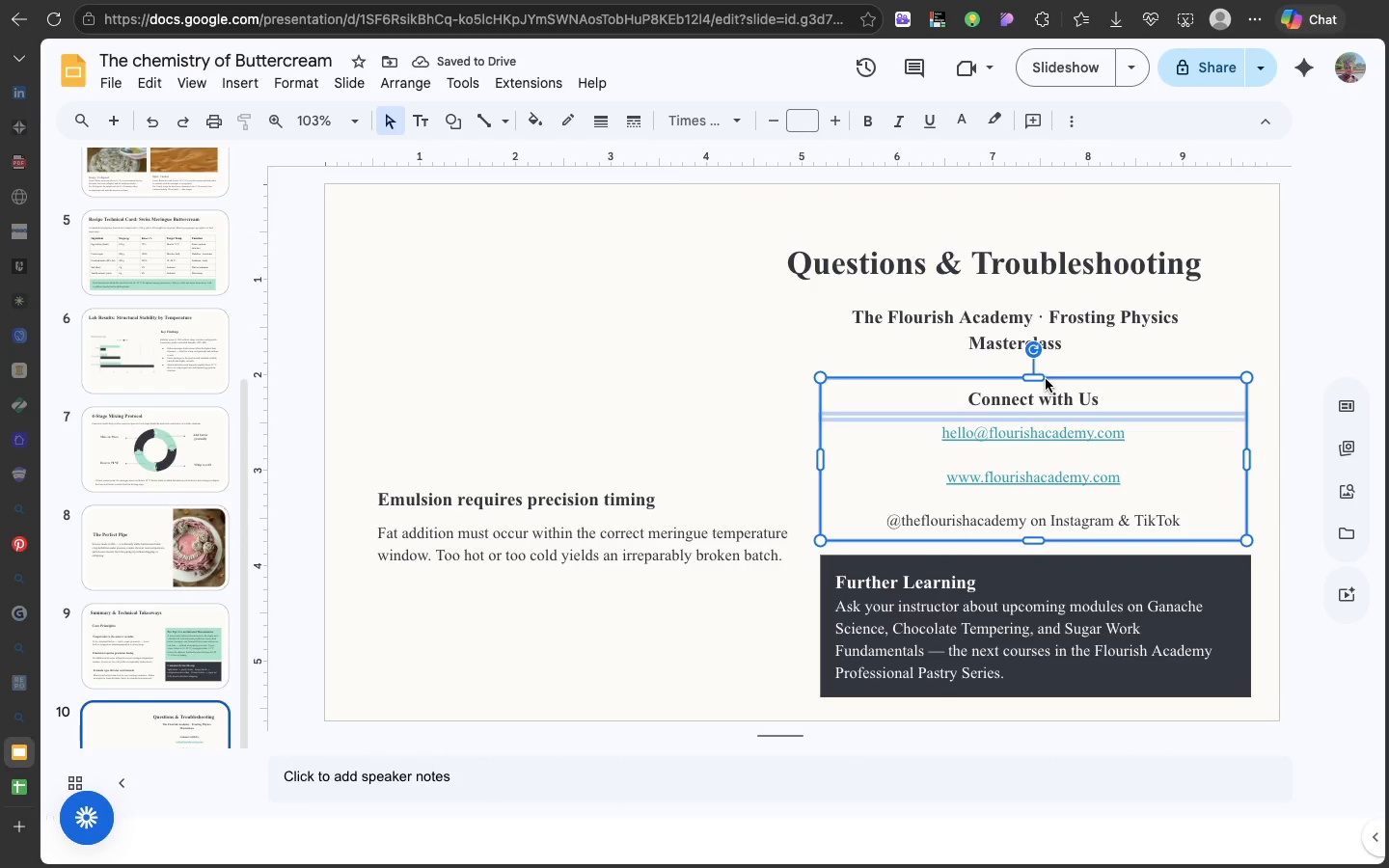 
left_click([1055, 238])
 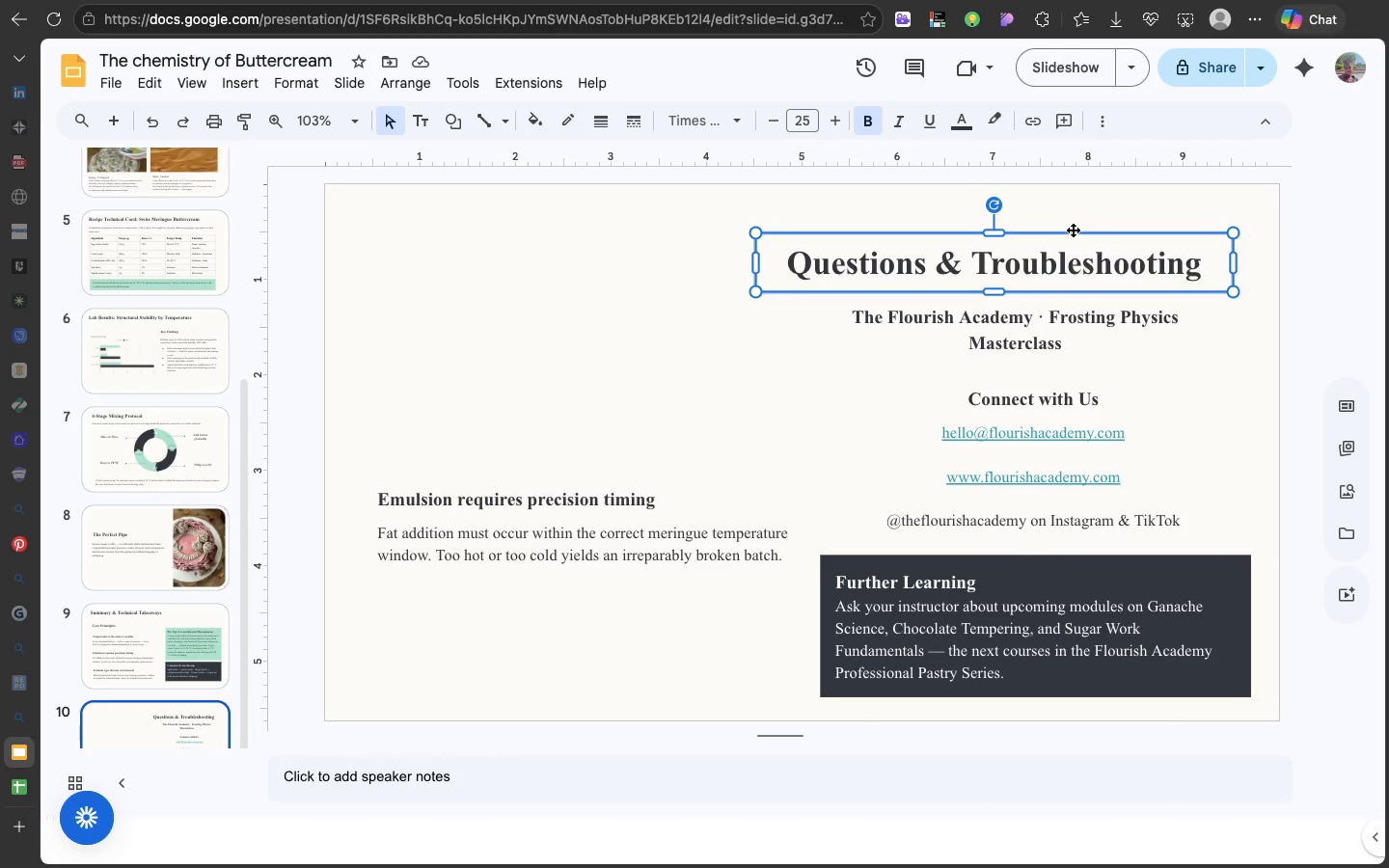 
left_click_drag(start_coordinate=[1073, 230], to_coordinate=[1111, 227])
 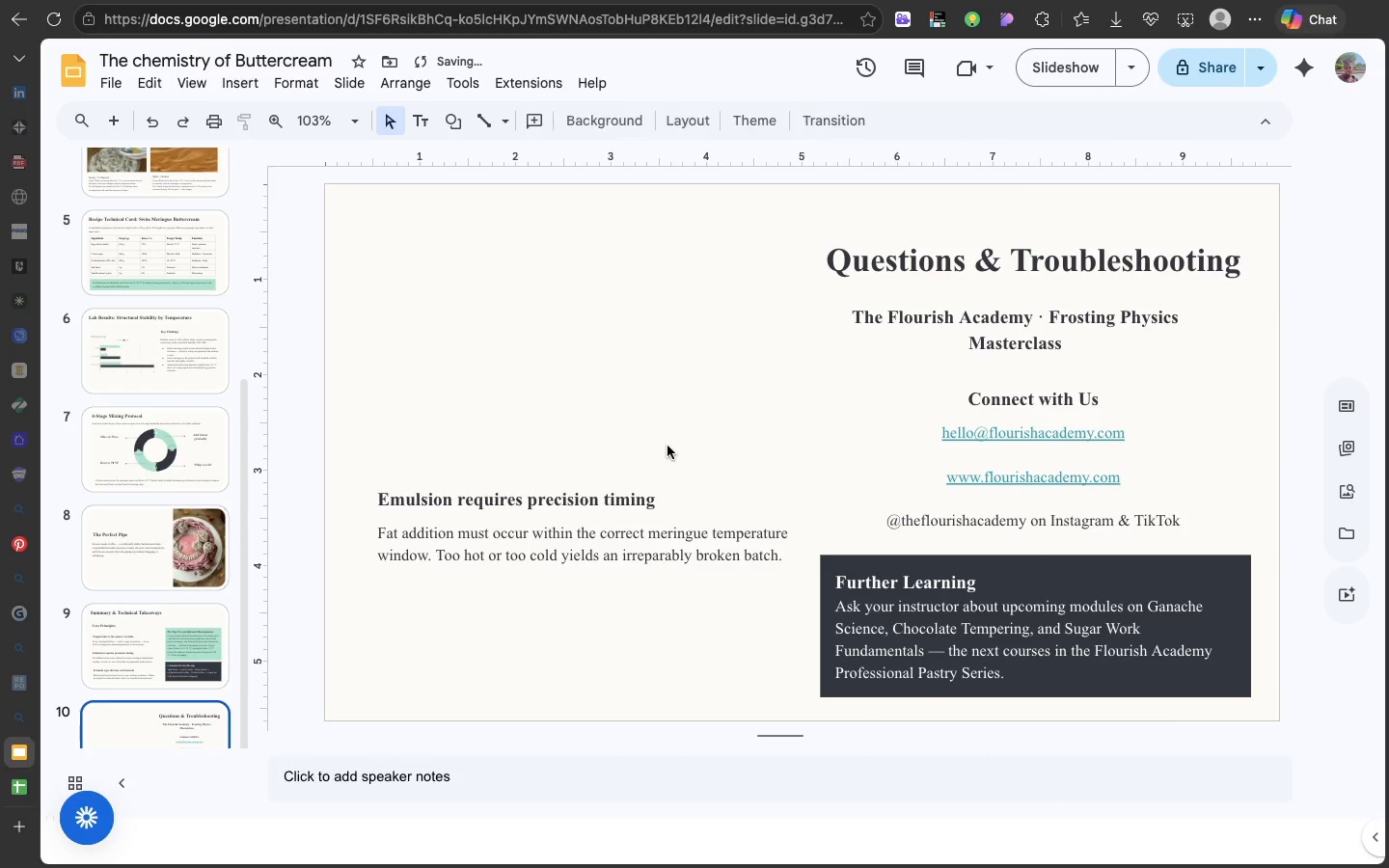 
left_click([667, 446])
 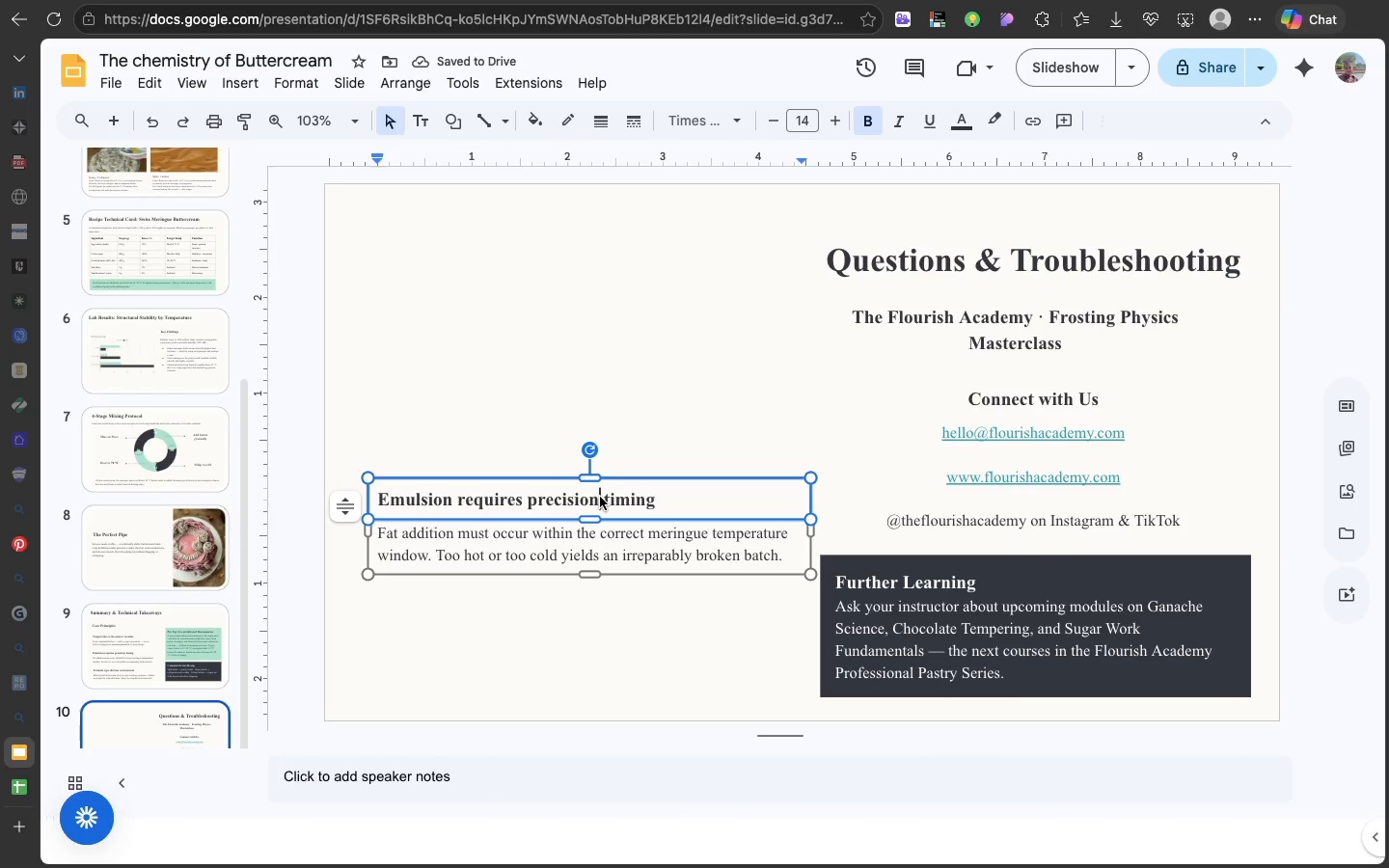 
left_click([600, 497])
 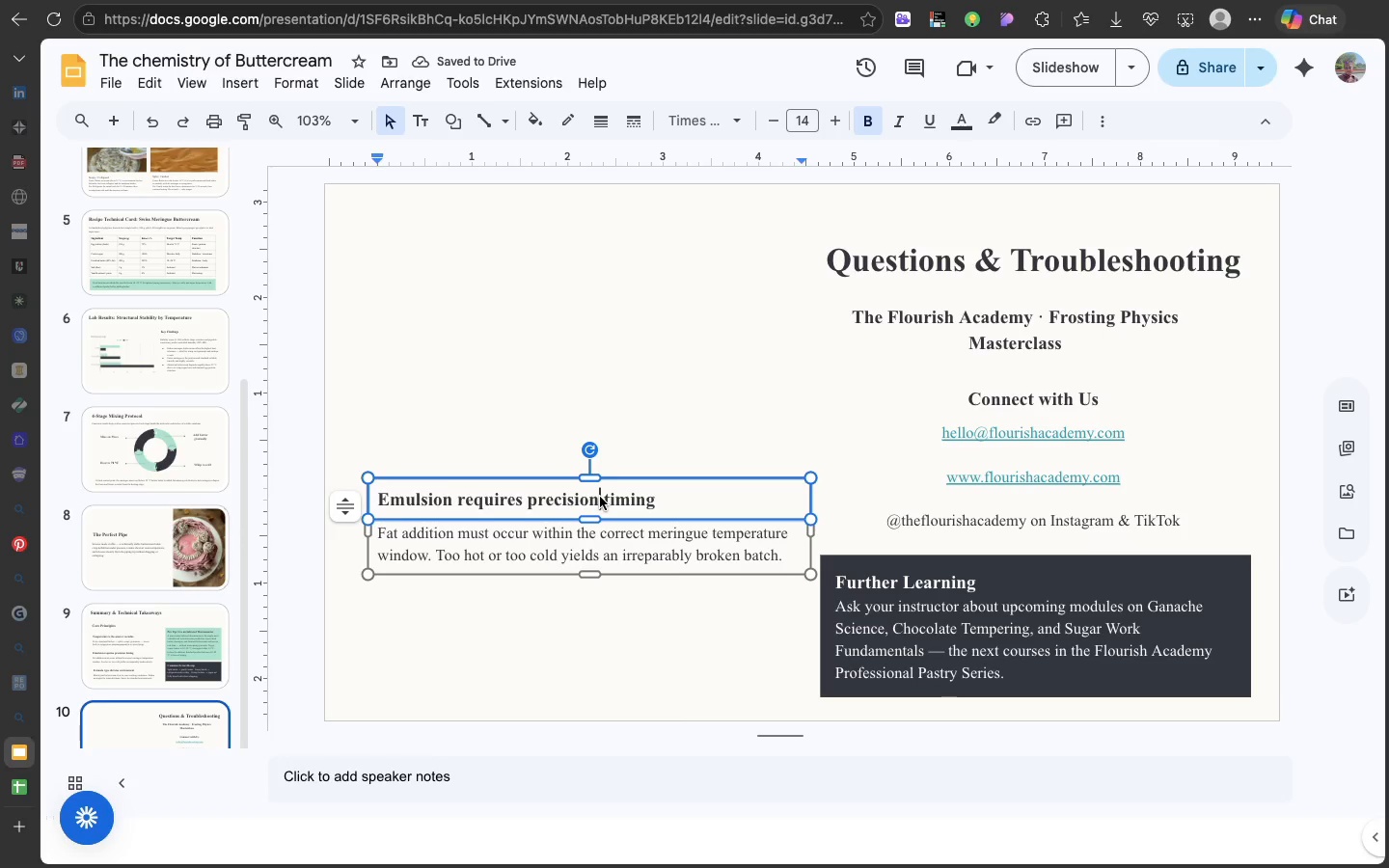 
left_click([600, 497])
 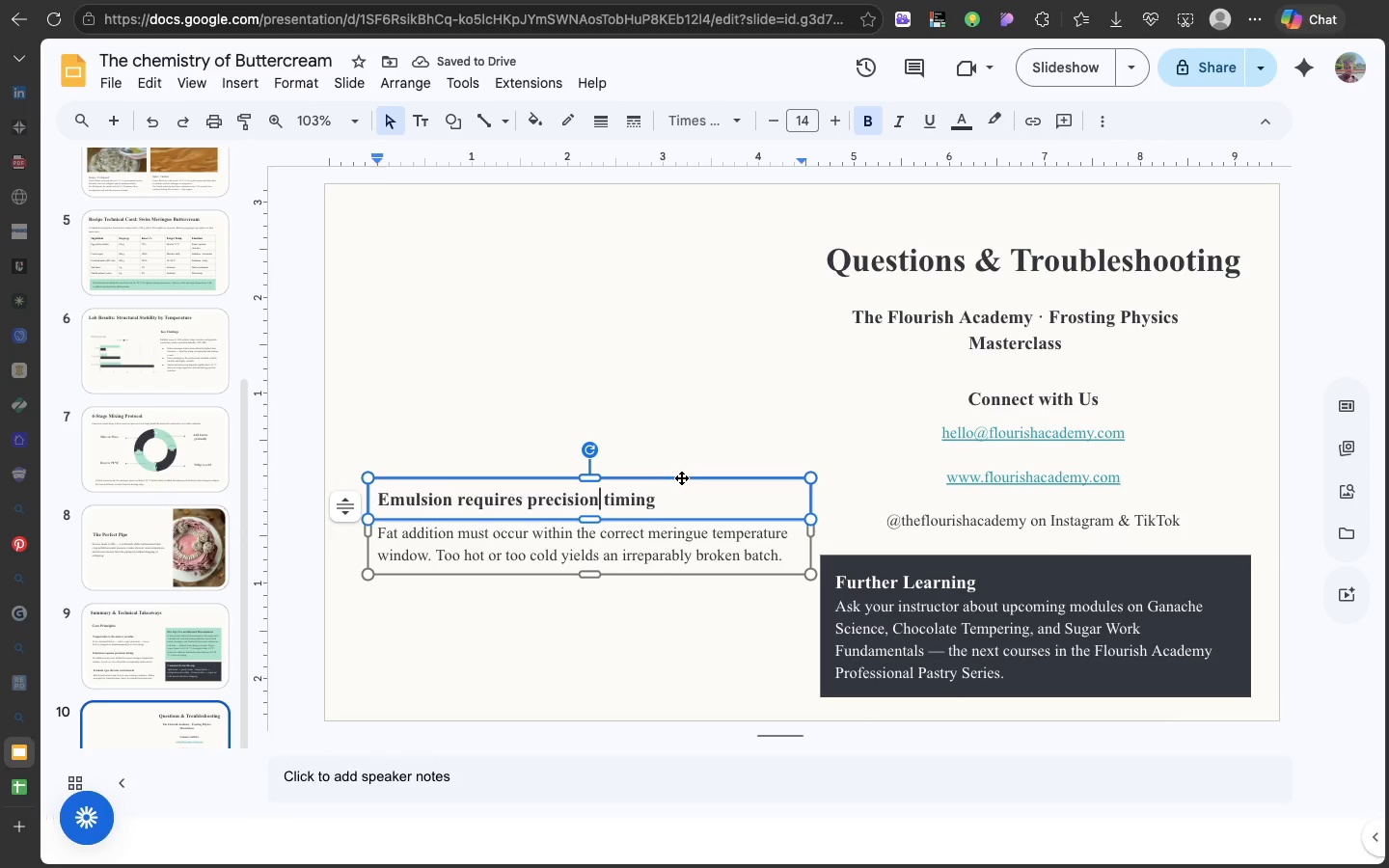 
left_click([681, 477])
 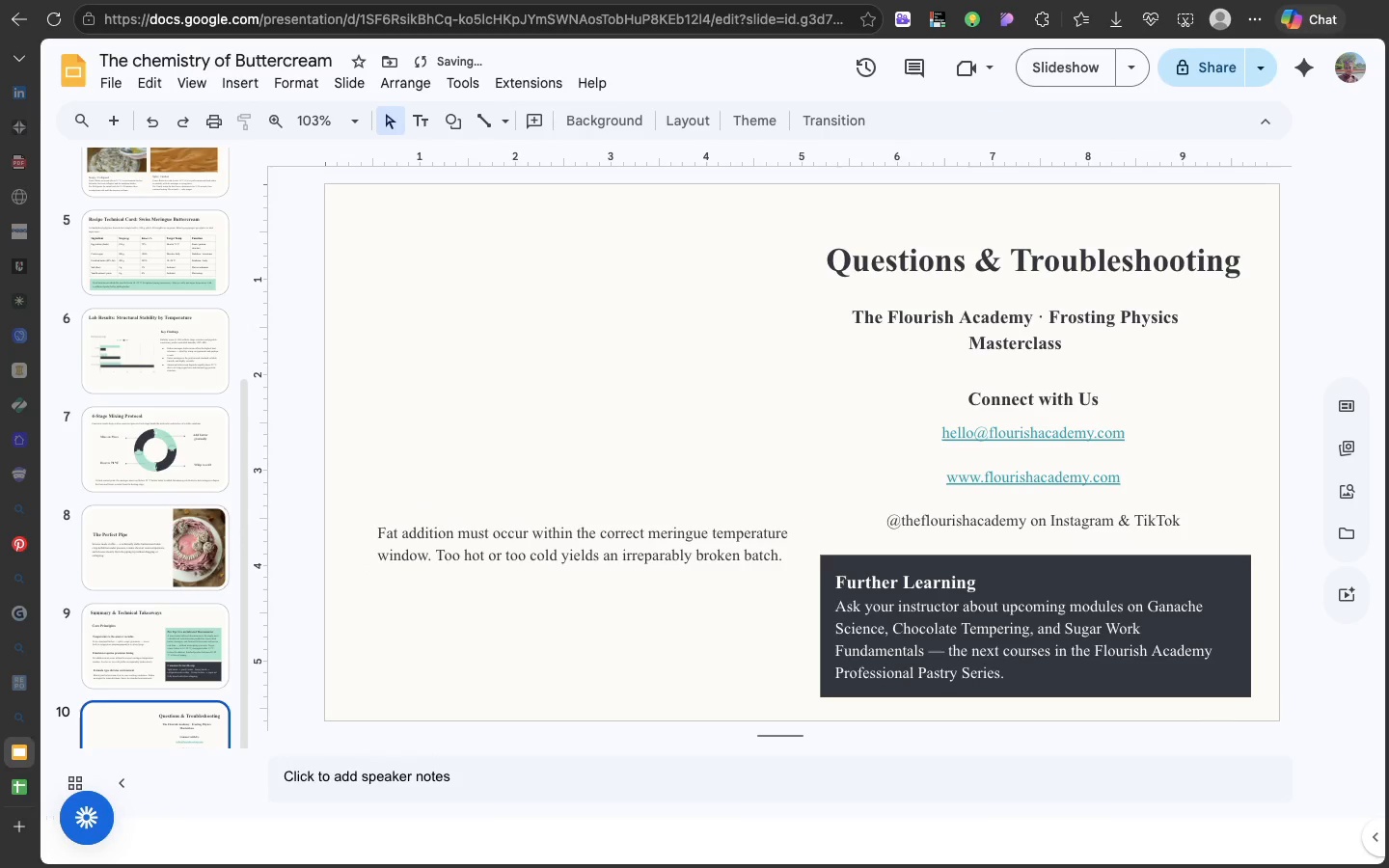 
key(Backspace)
 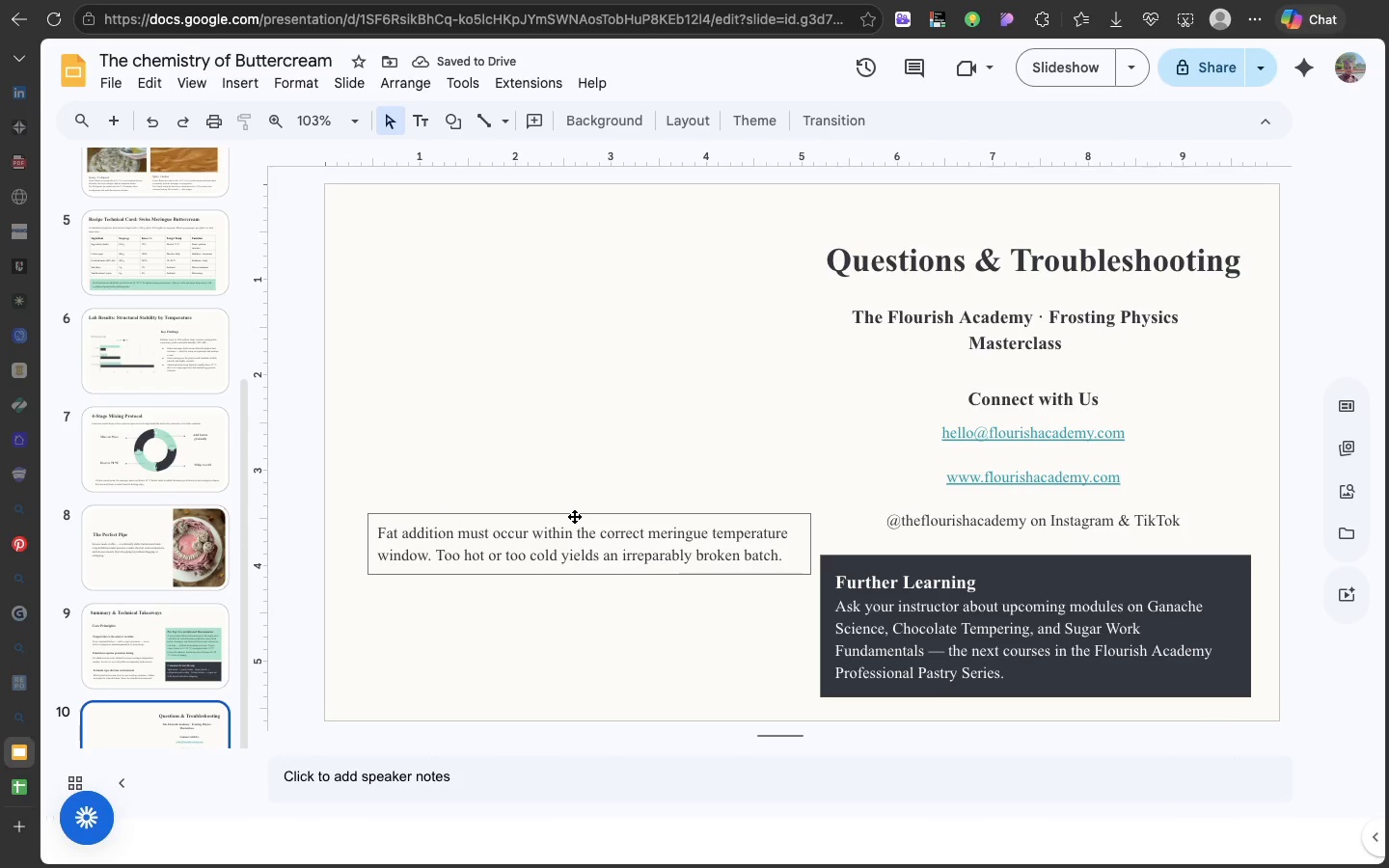 
left_click([574, 516])
 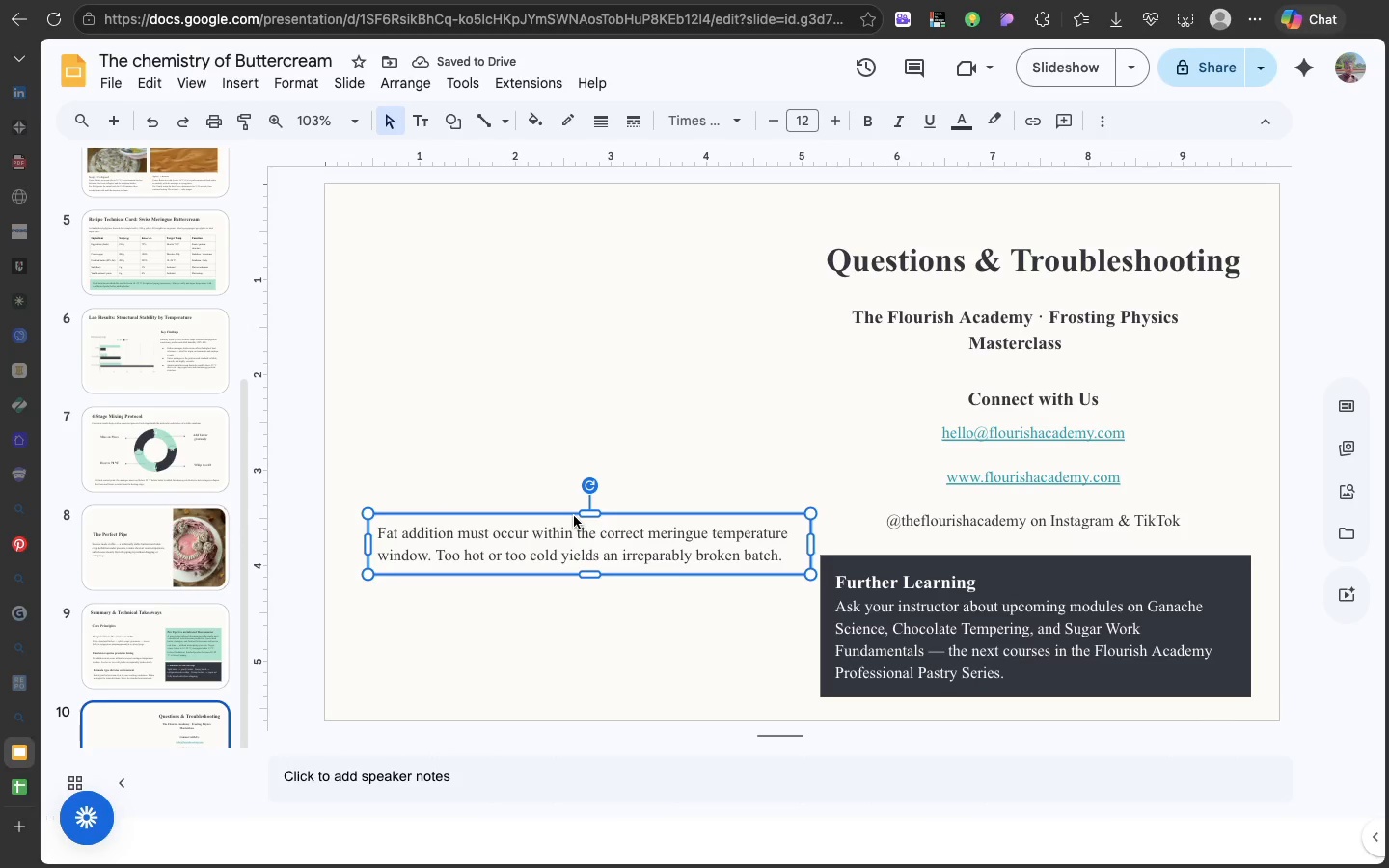 
left_click_drag(start_coordinate=[574, 516], to_coordinate=[560, 653])
 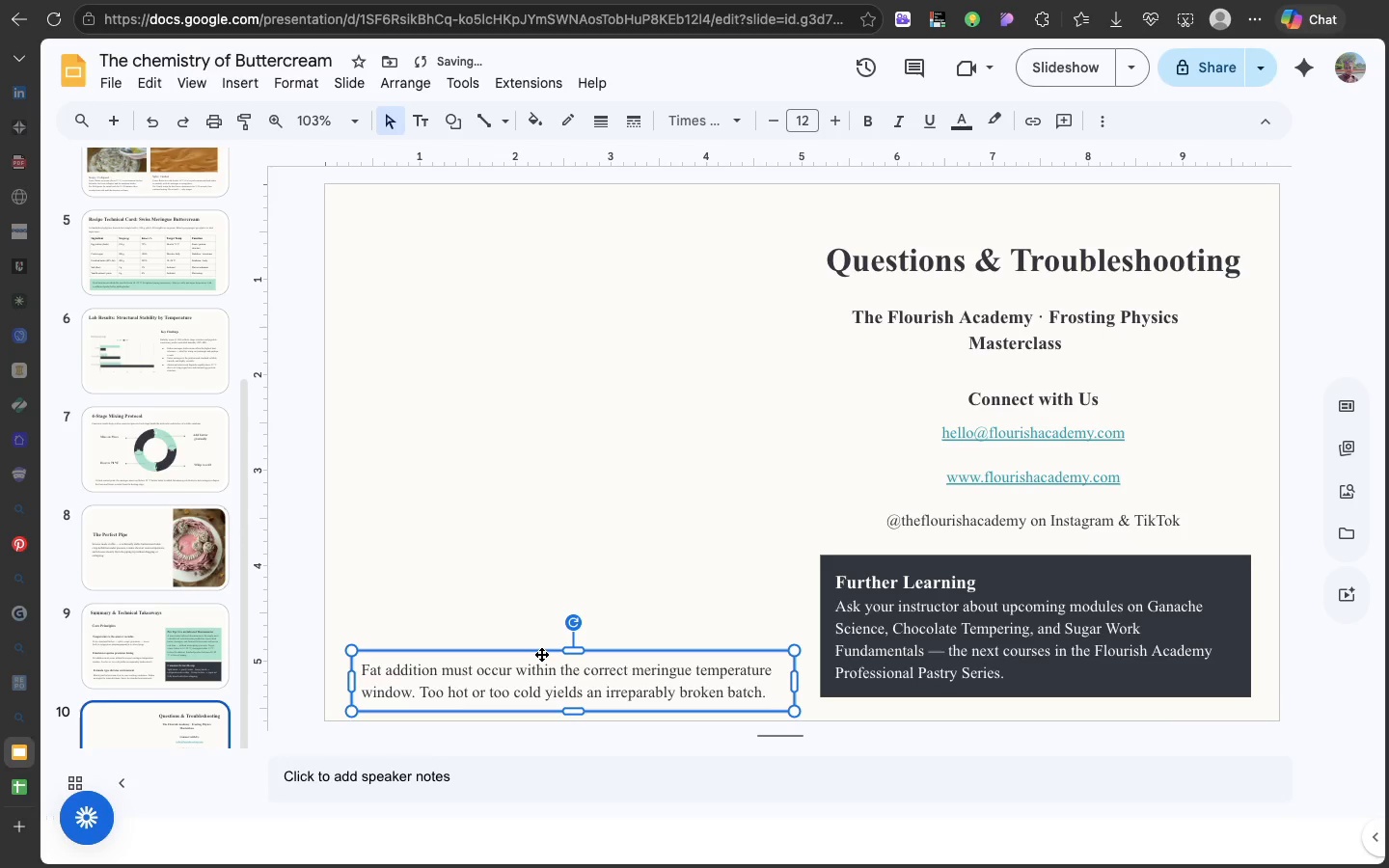 
left_click_drag(start_coordinate=[541, 654], to_coordinate=[542, 620])
 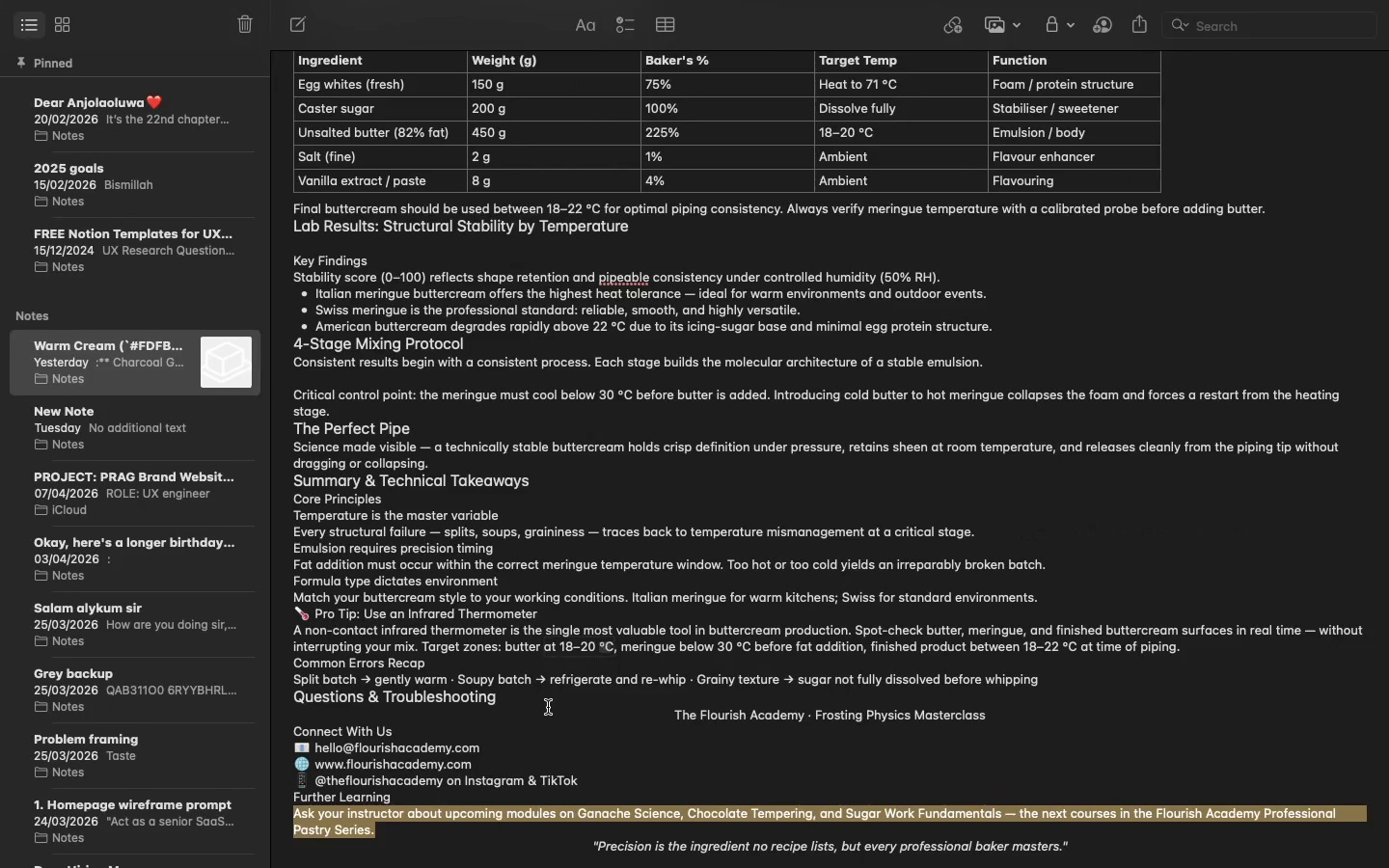 
scroll: coordinate [548, 707], scroll_direction: down, amount: 20.0
 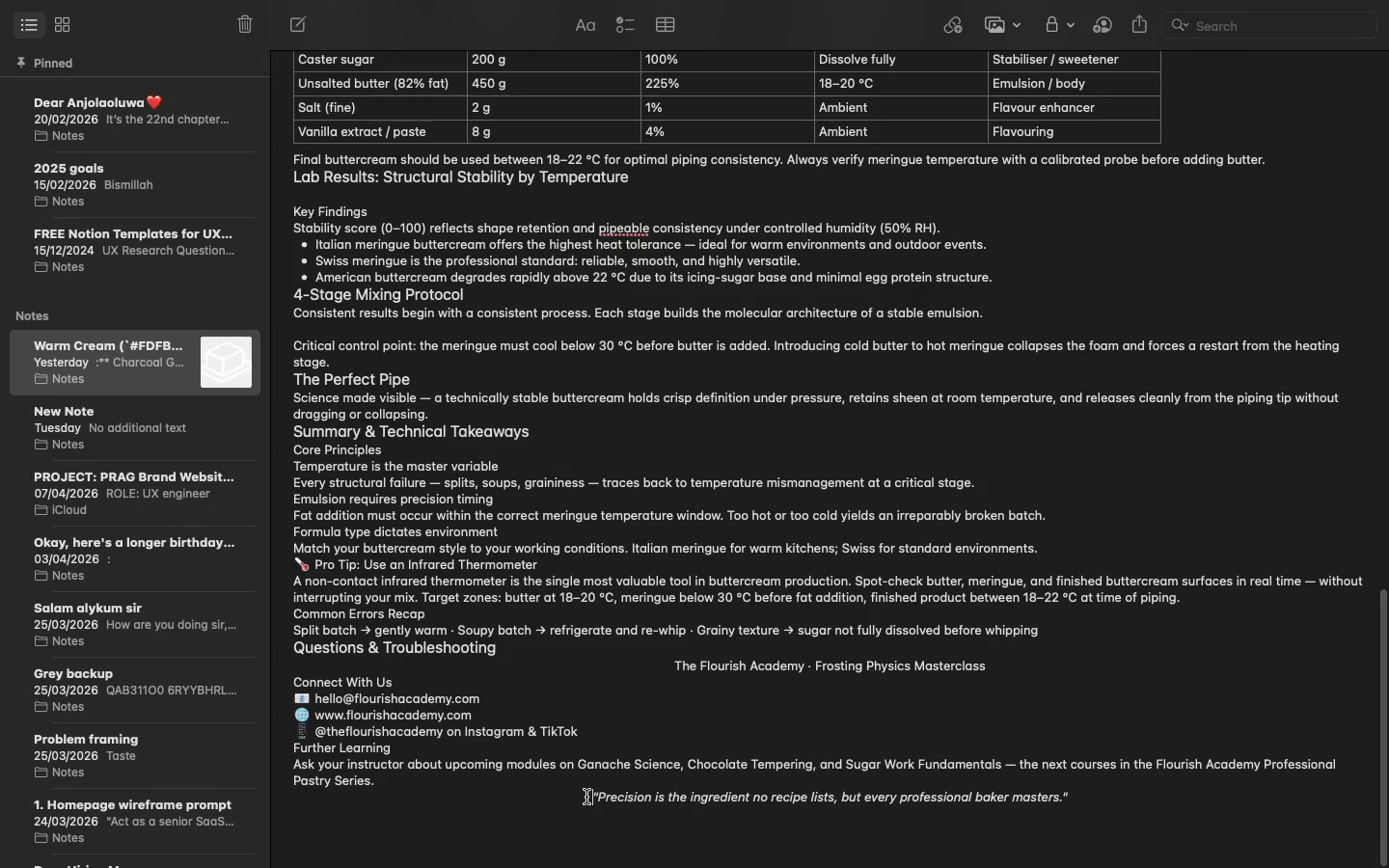 
left_click_drag(start_coordinate=[586, 797], to_coordinate=[1072, 800])
 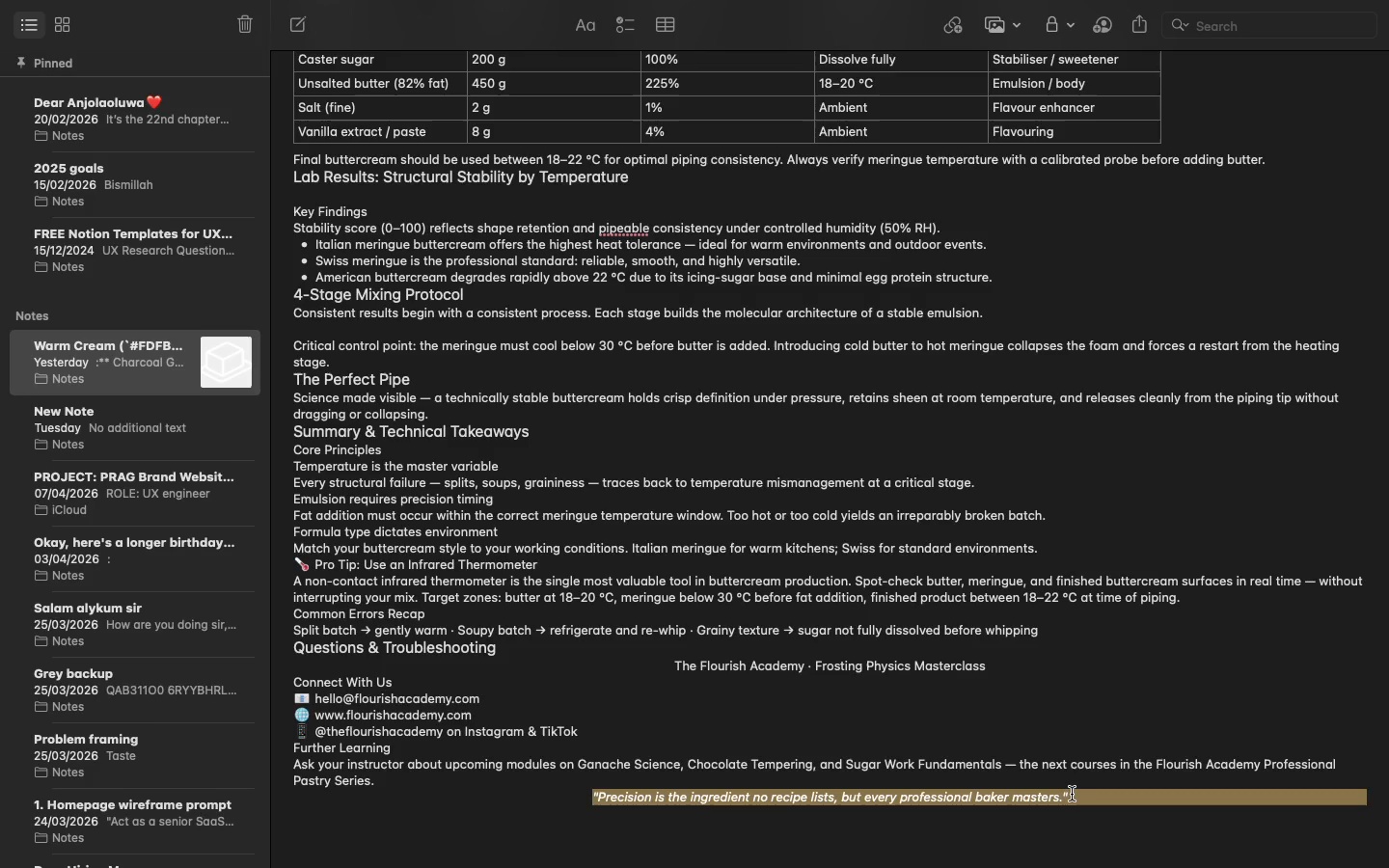 
hold_key(key=CommandLeft, duration=0.54)
 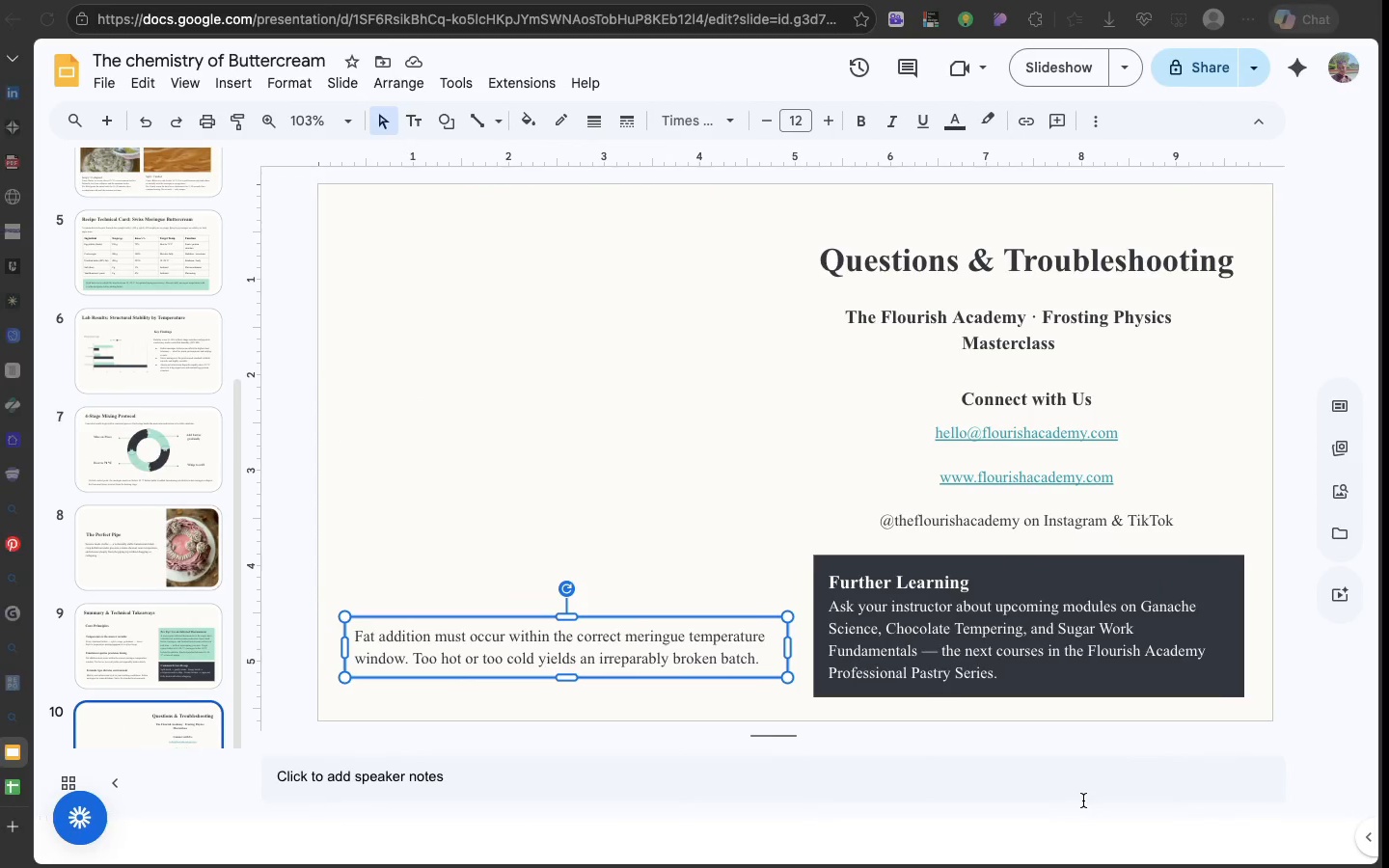 
hold_key(key=C, duration=0.3)
 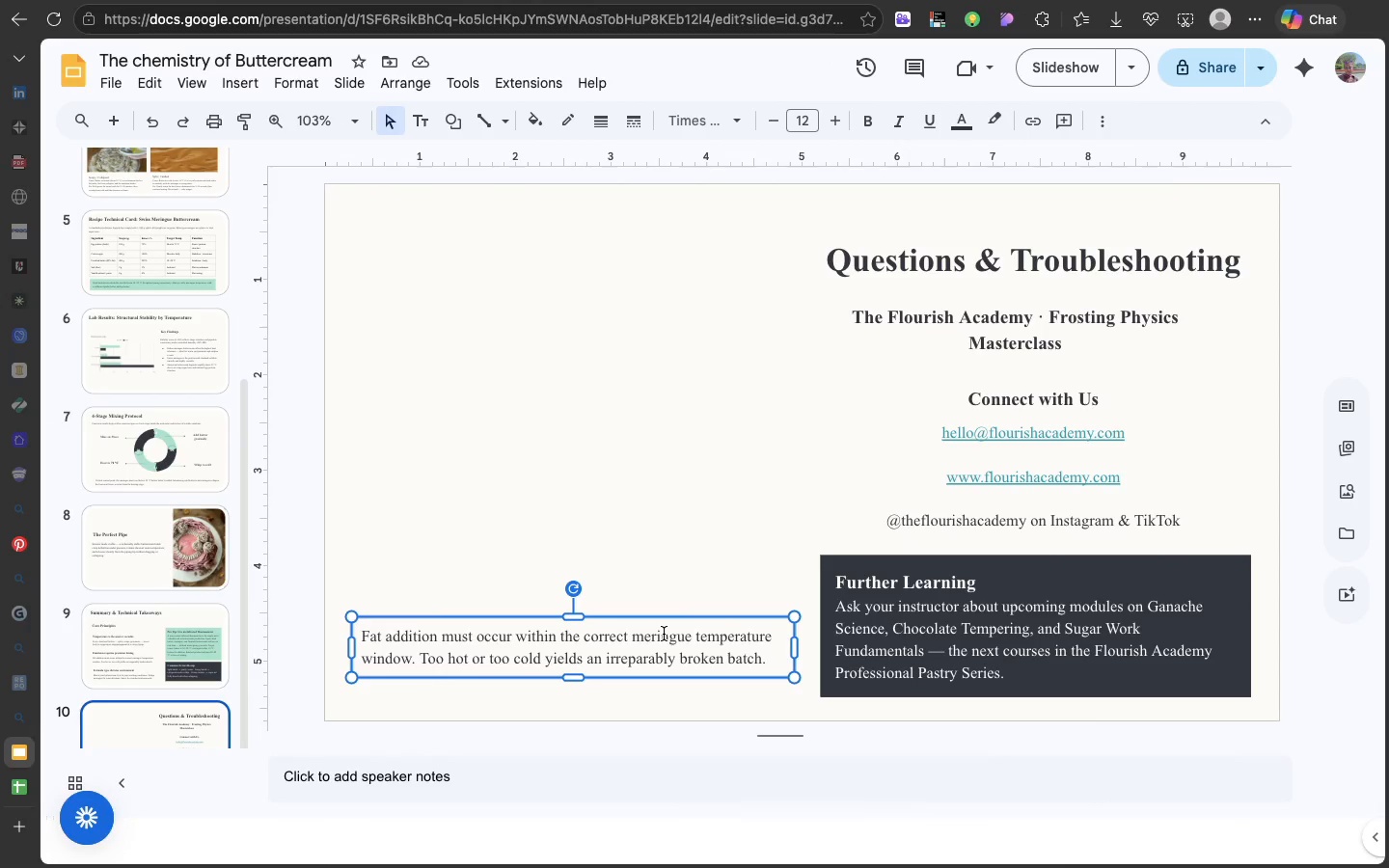 
double_click([664, 634])
 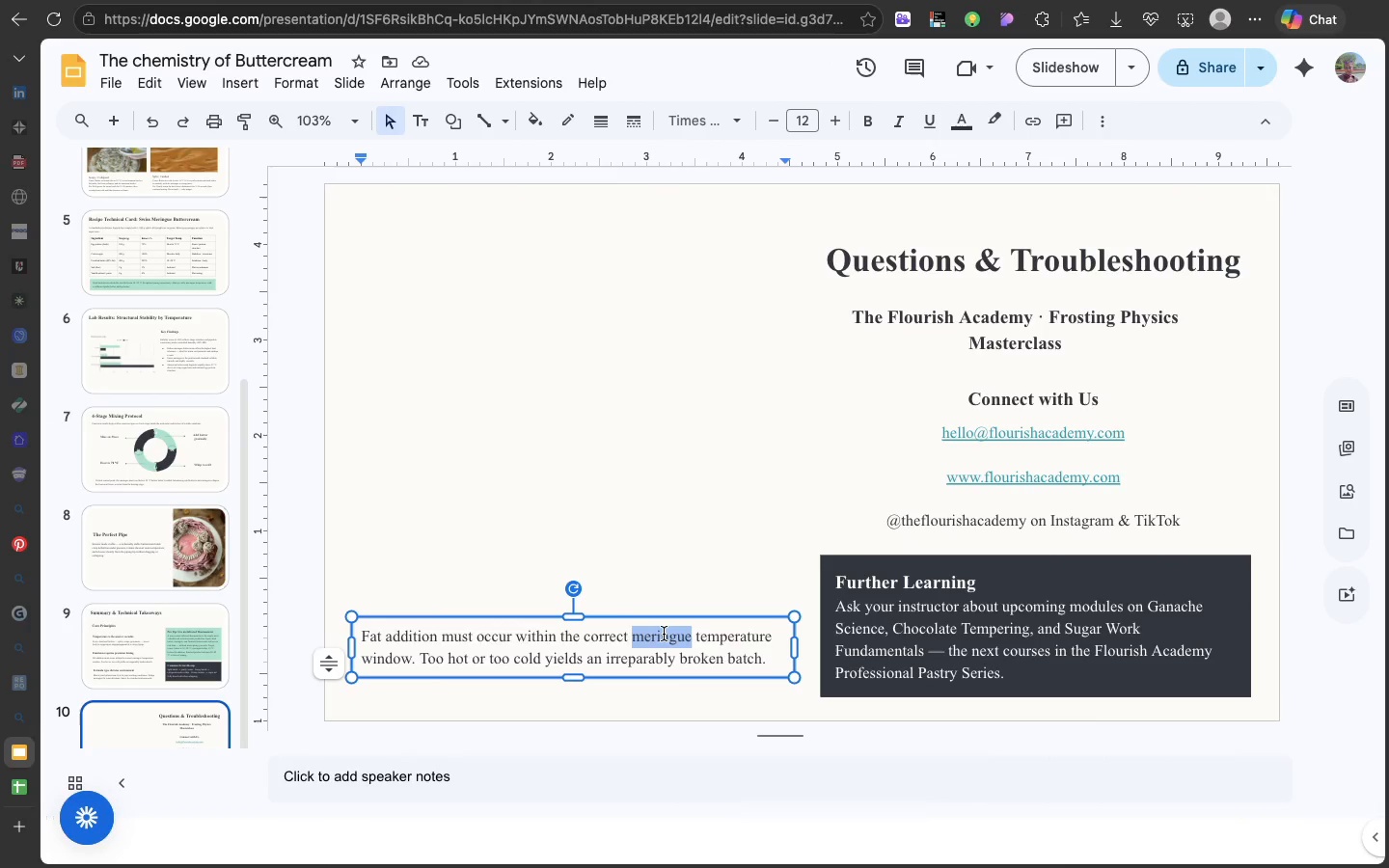 
triple_click([664, 634])
 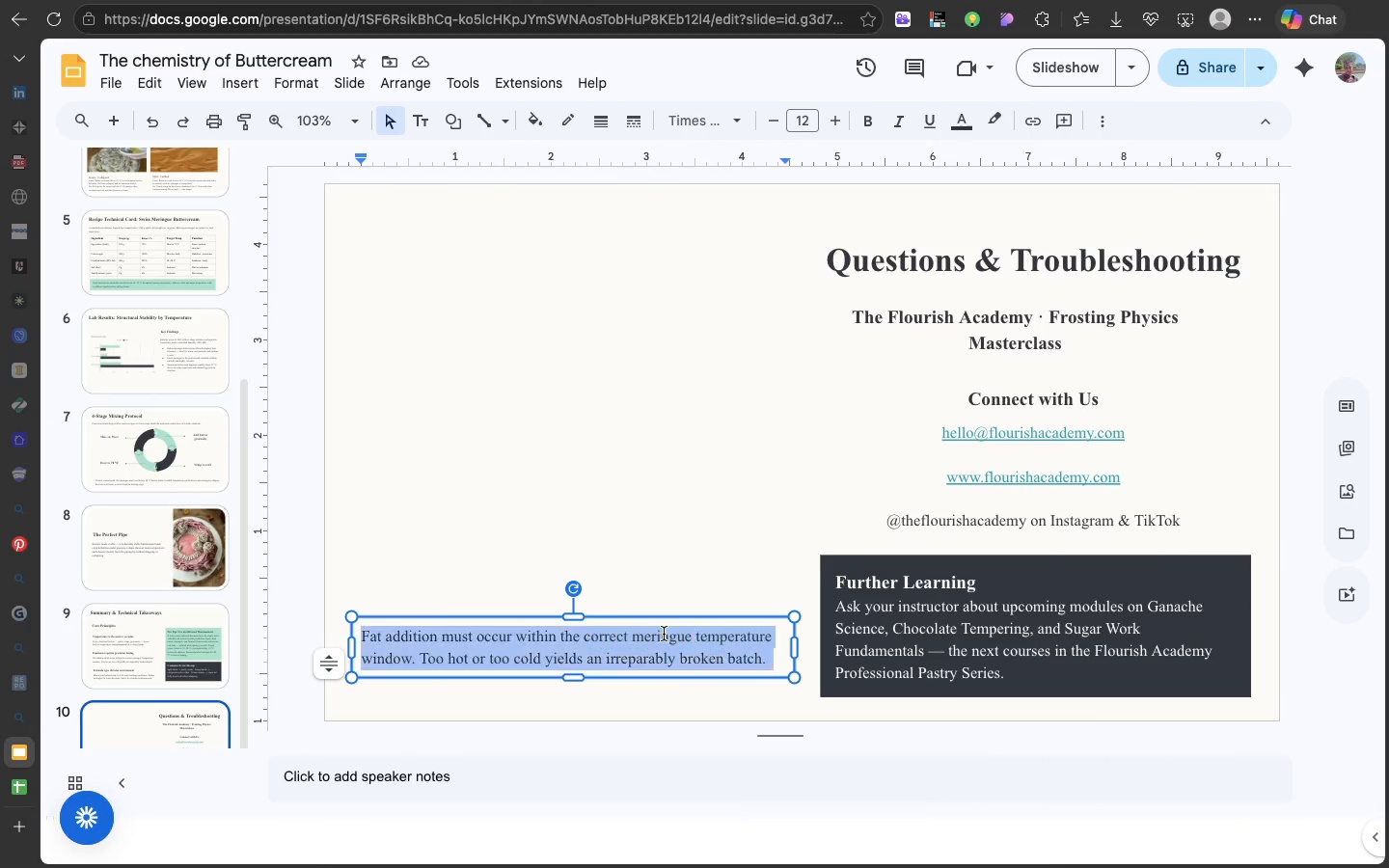 
triple_click([664, 634])
 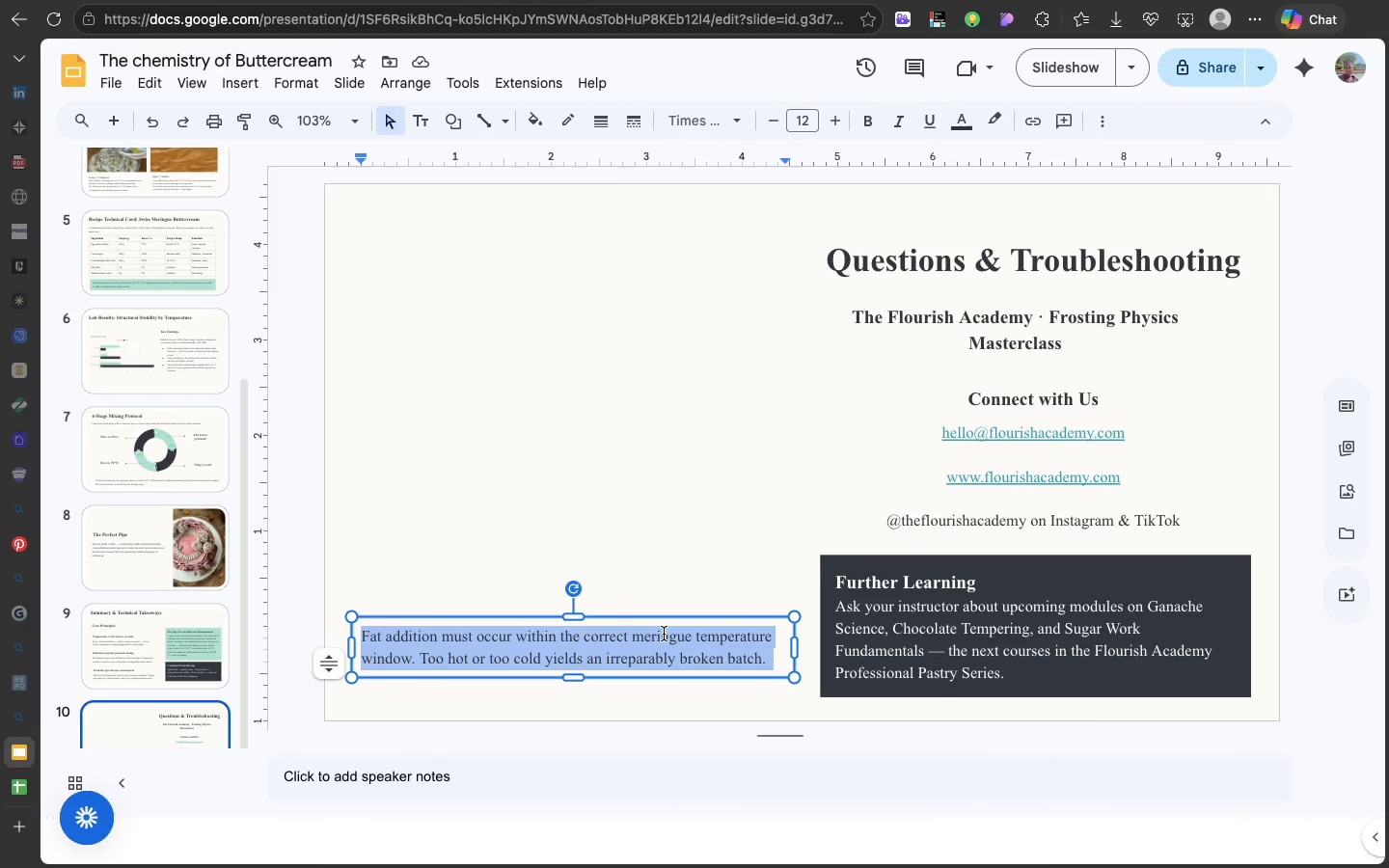 
triple_click([664, 634])
 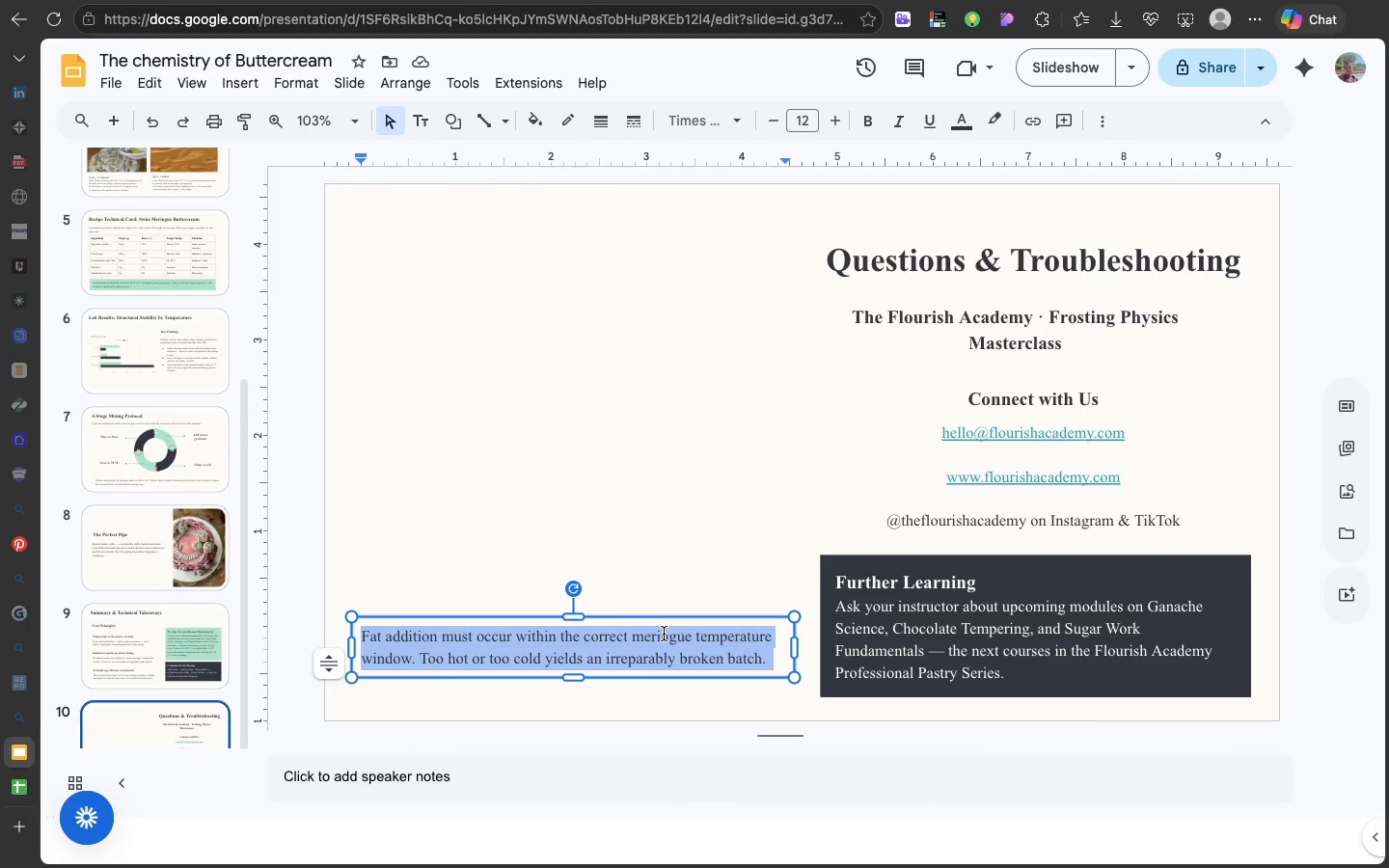 
key(Meta+V)
 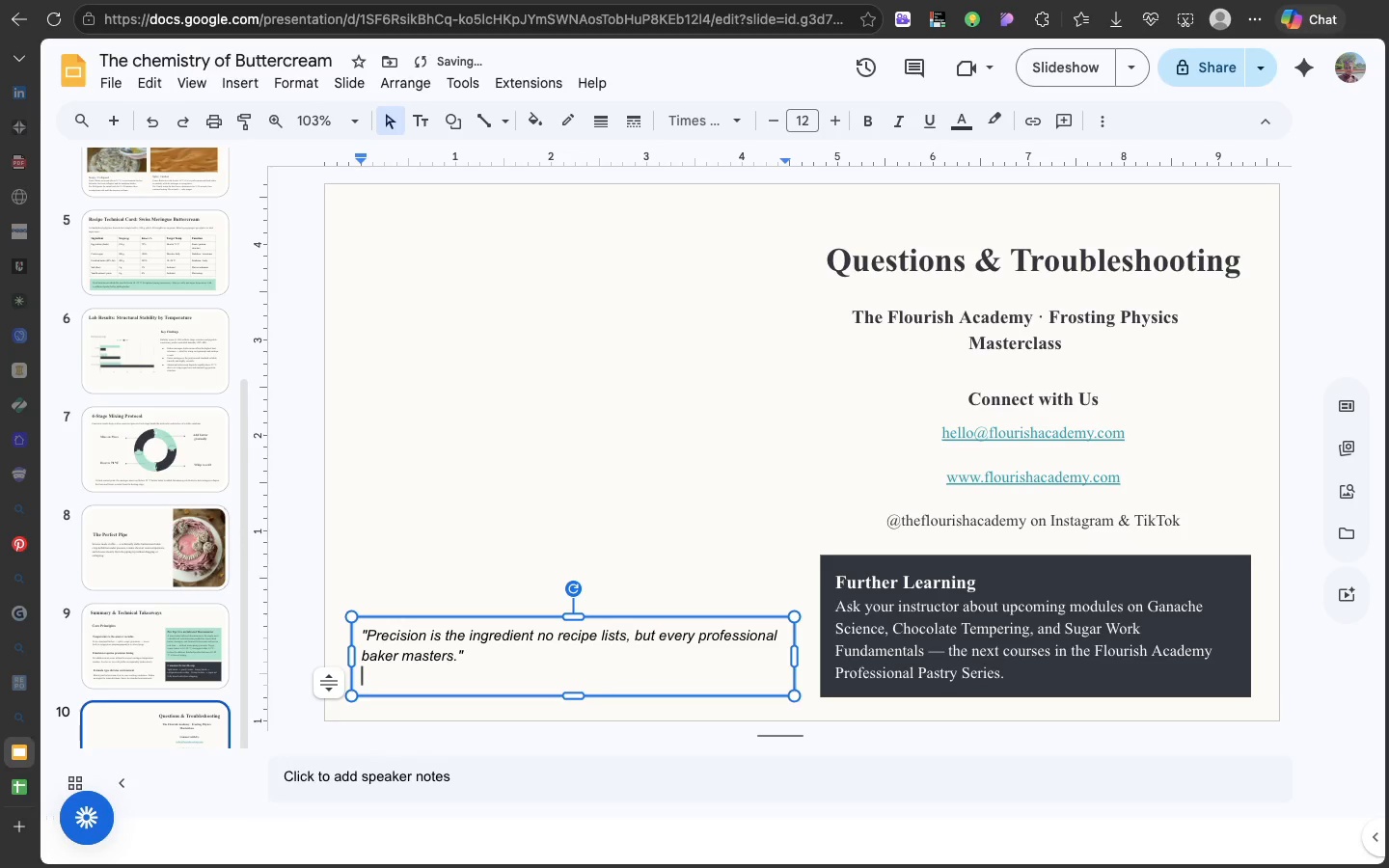 
key(Backspace)
 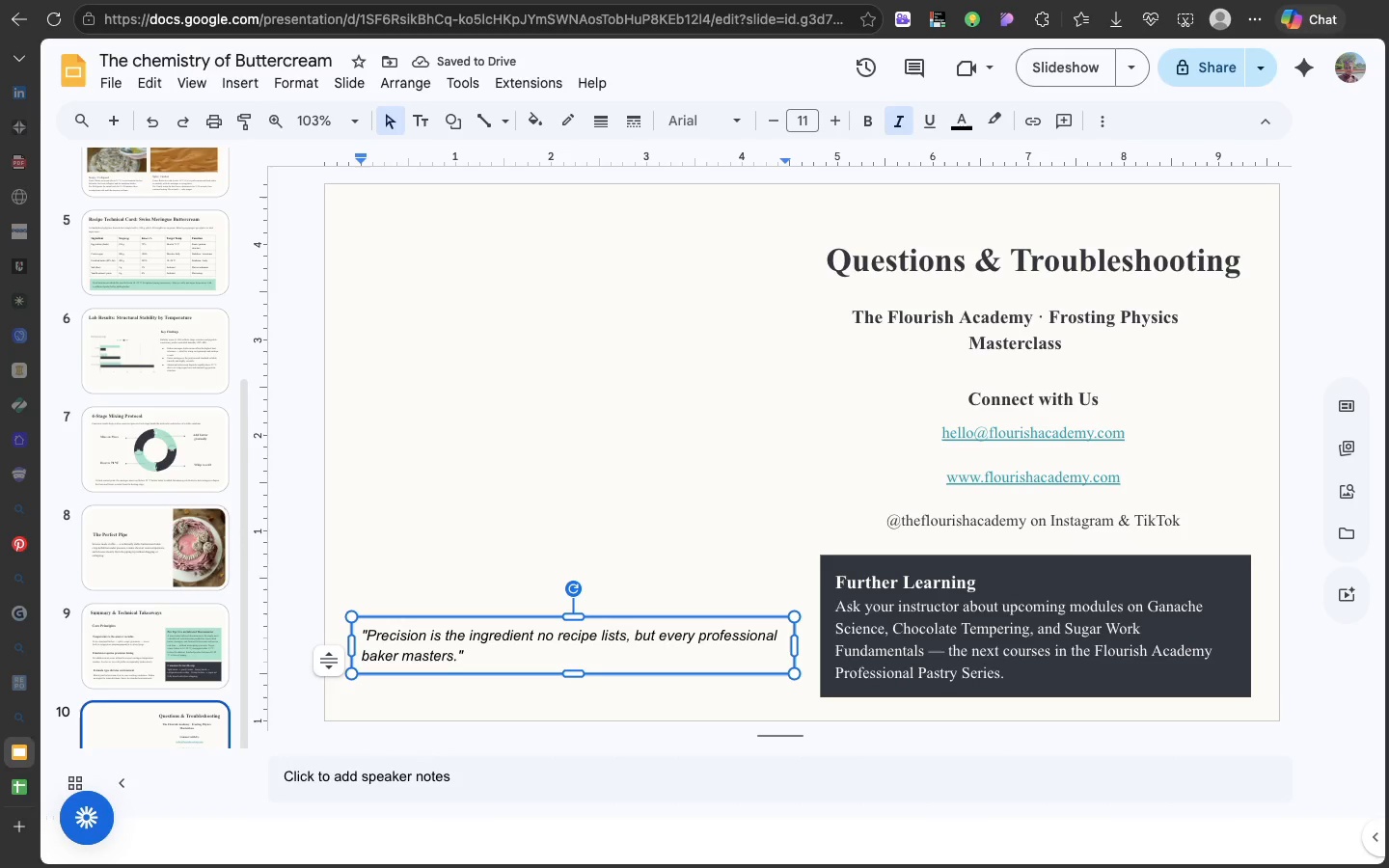 
left_click([664, 634])
 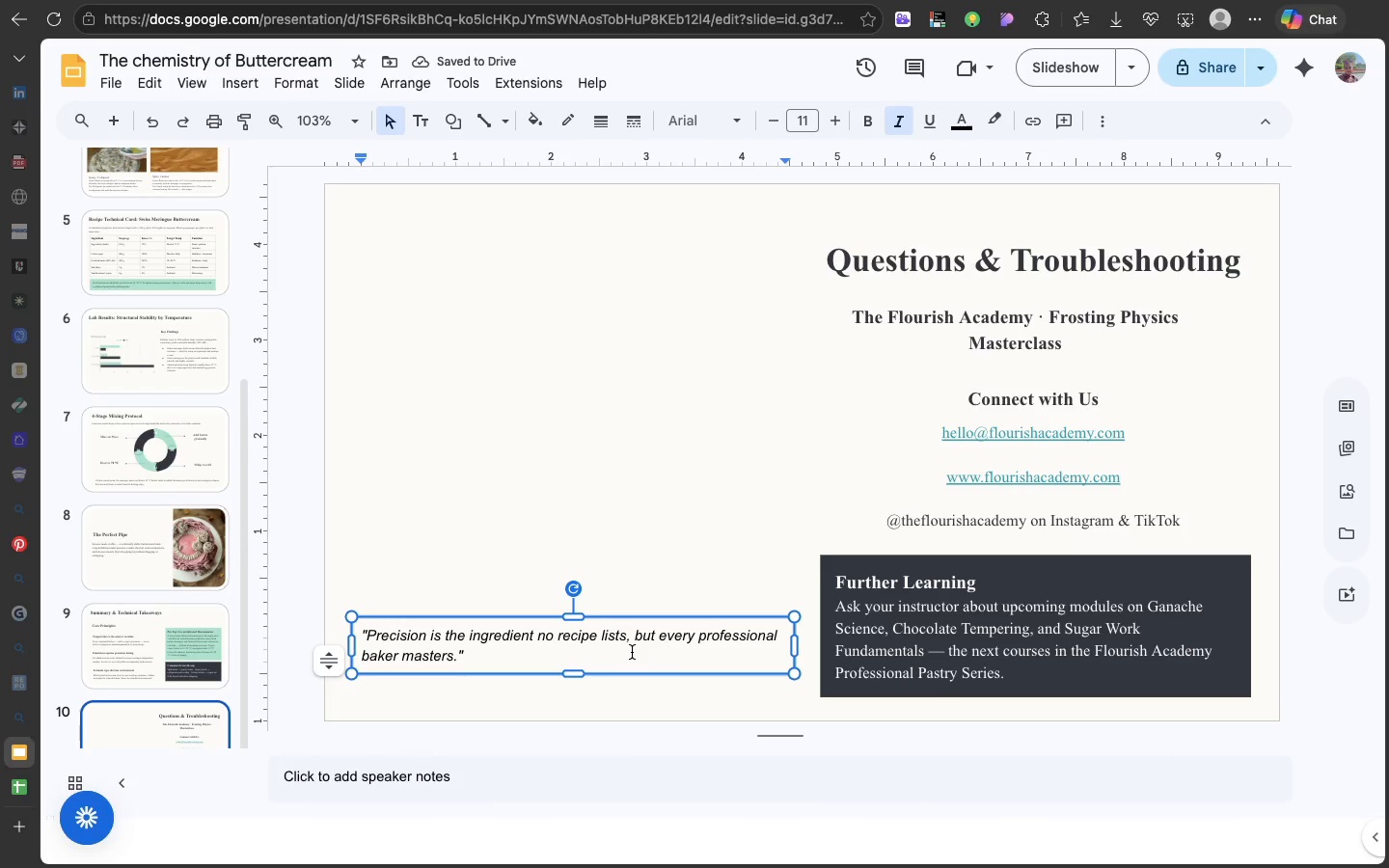 
left_click([632, 652])
 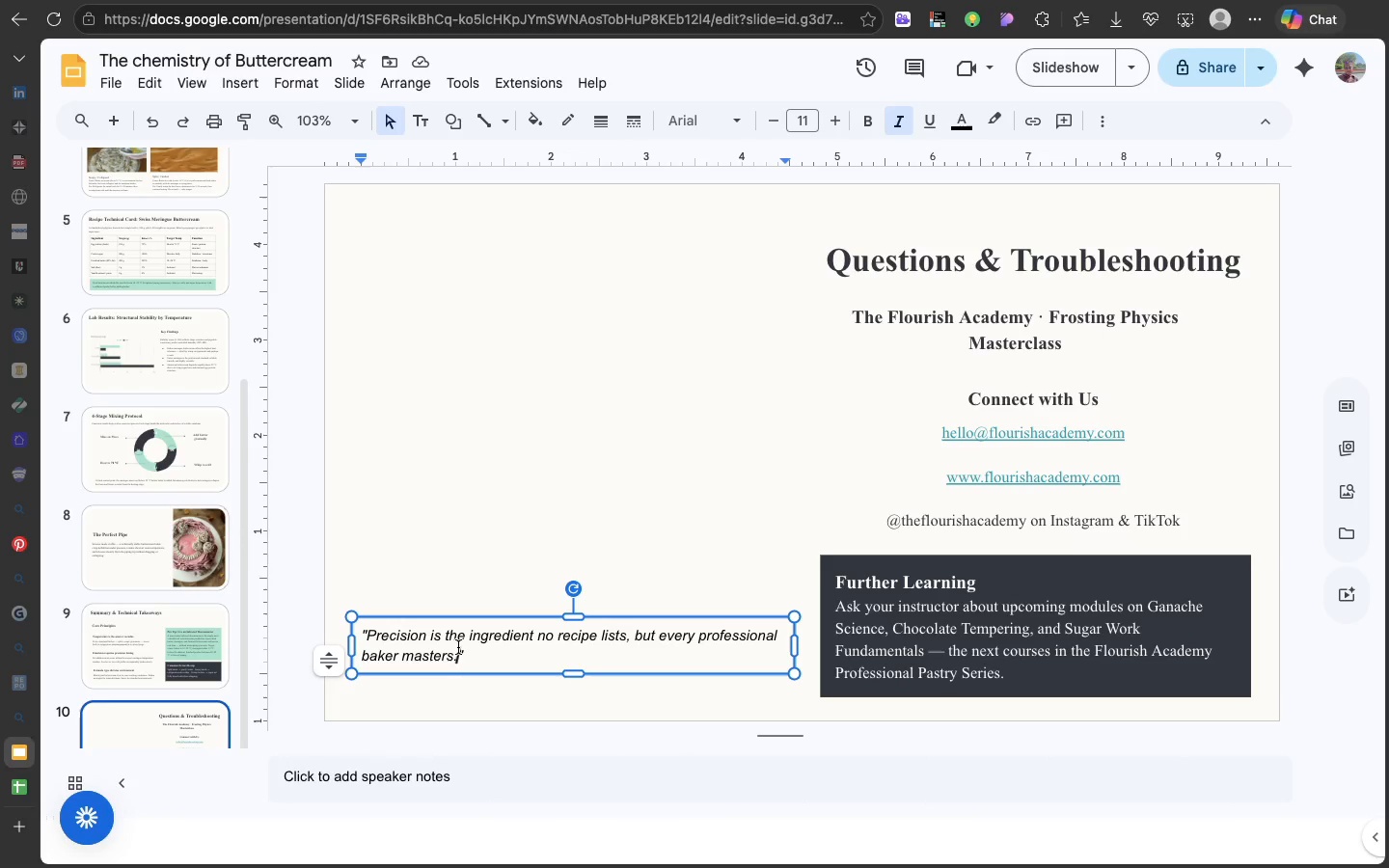 
double_click([458, 647])
 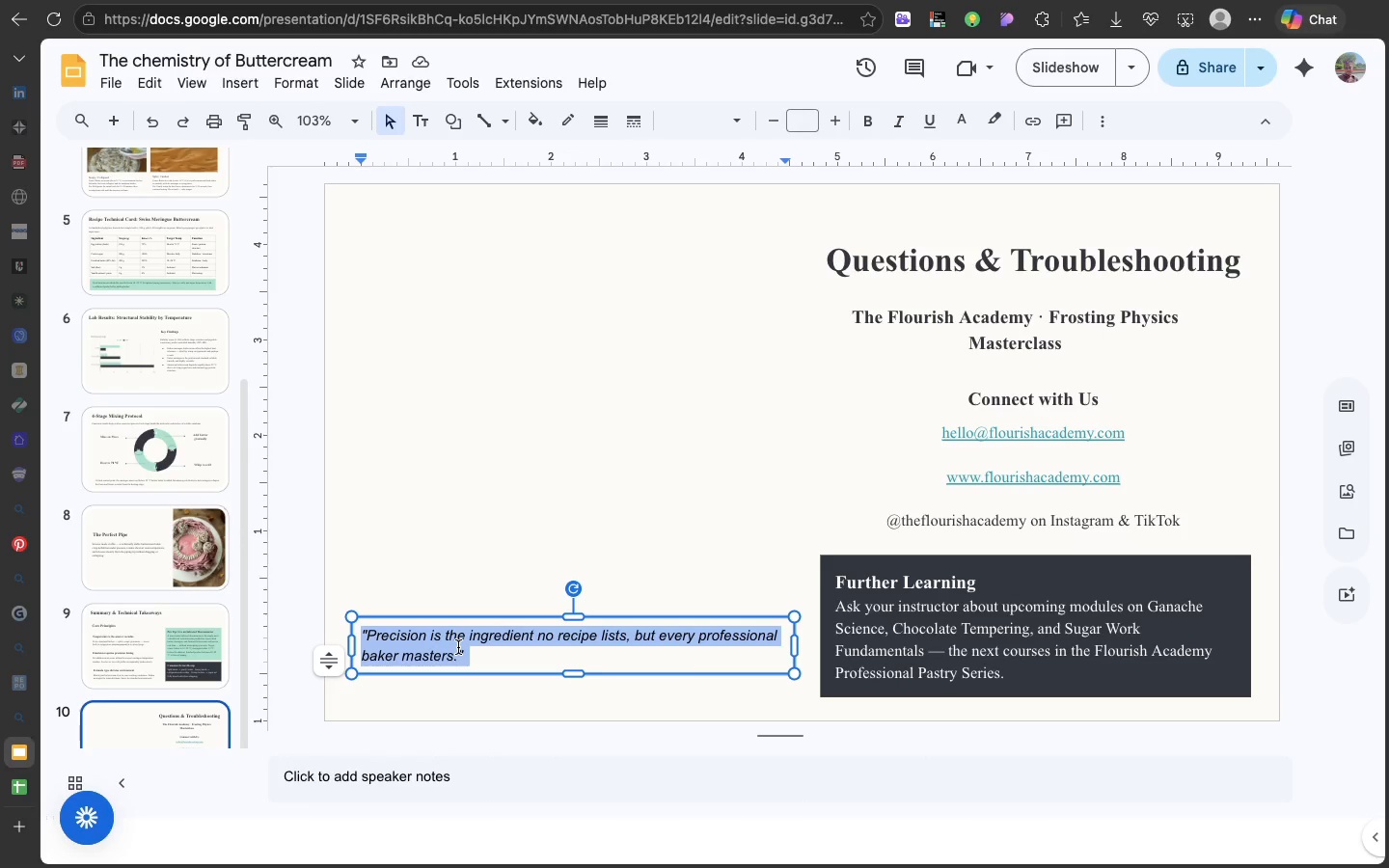 
triple_click([458, 647])
 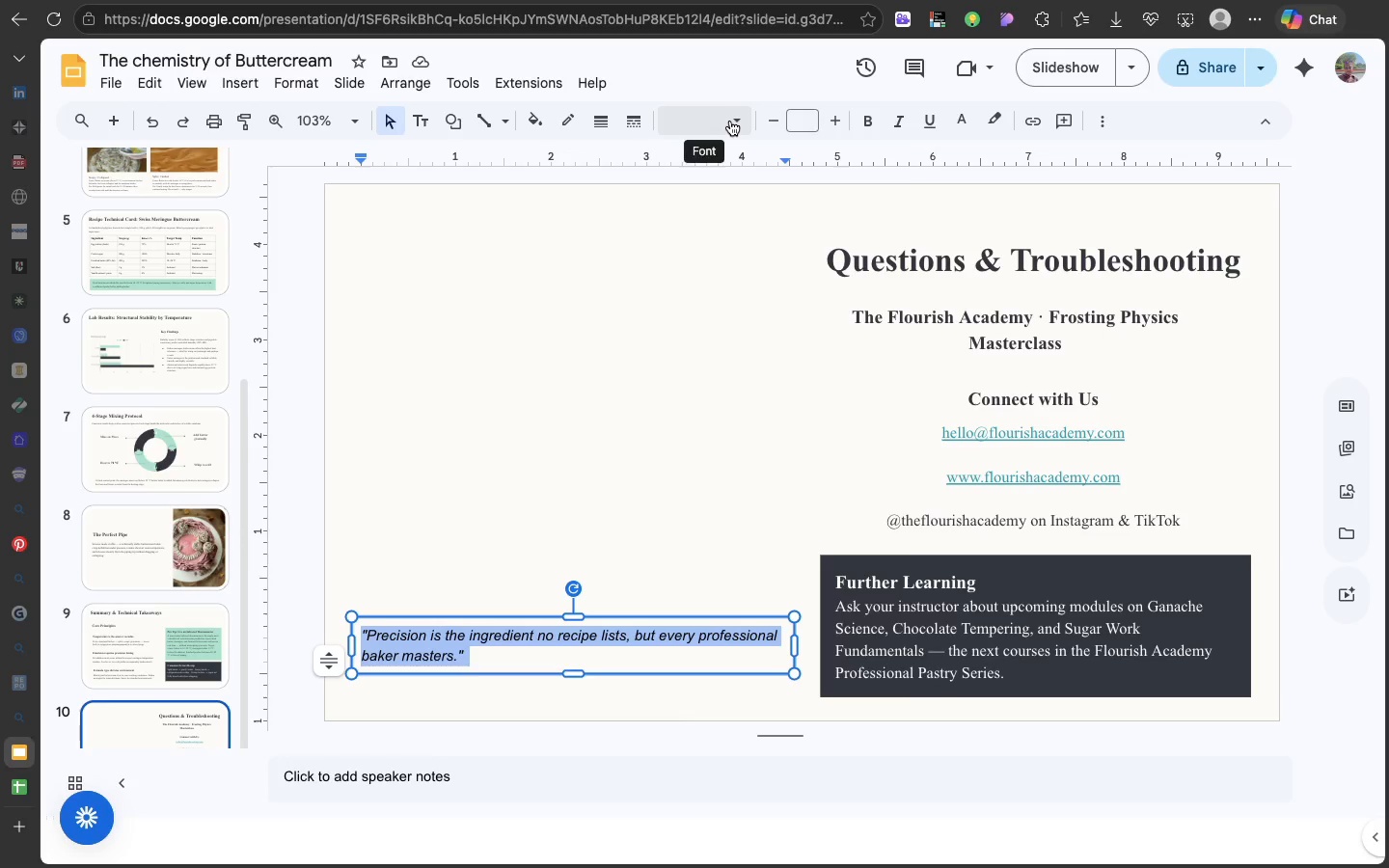 
left_click([730, 121])
 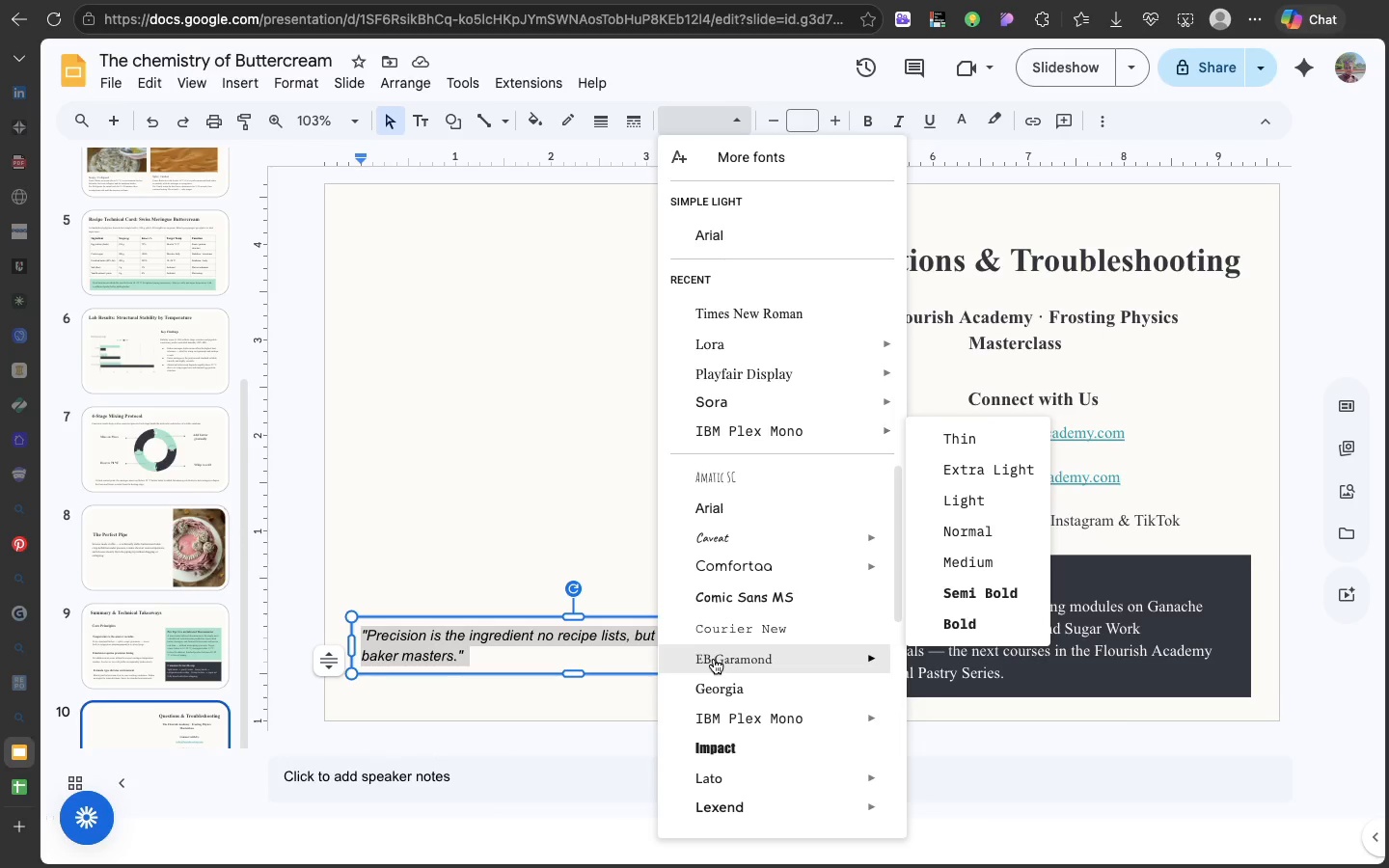 
scroll: coordinate [714, 659], scroll_direction: down, amount: 8.0
 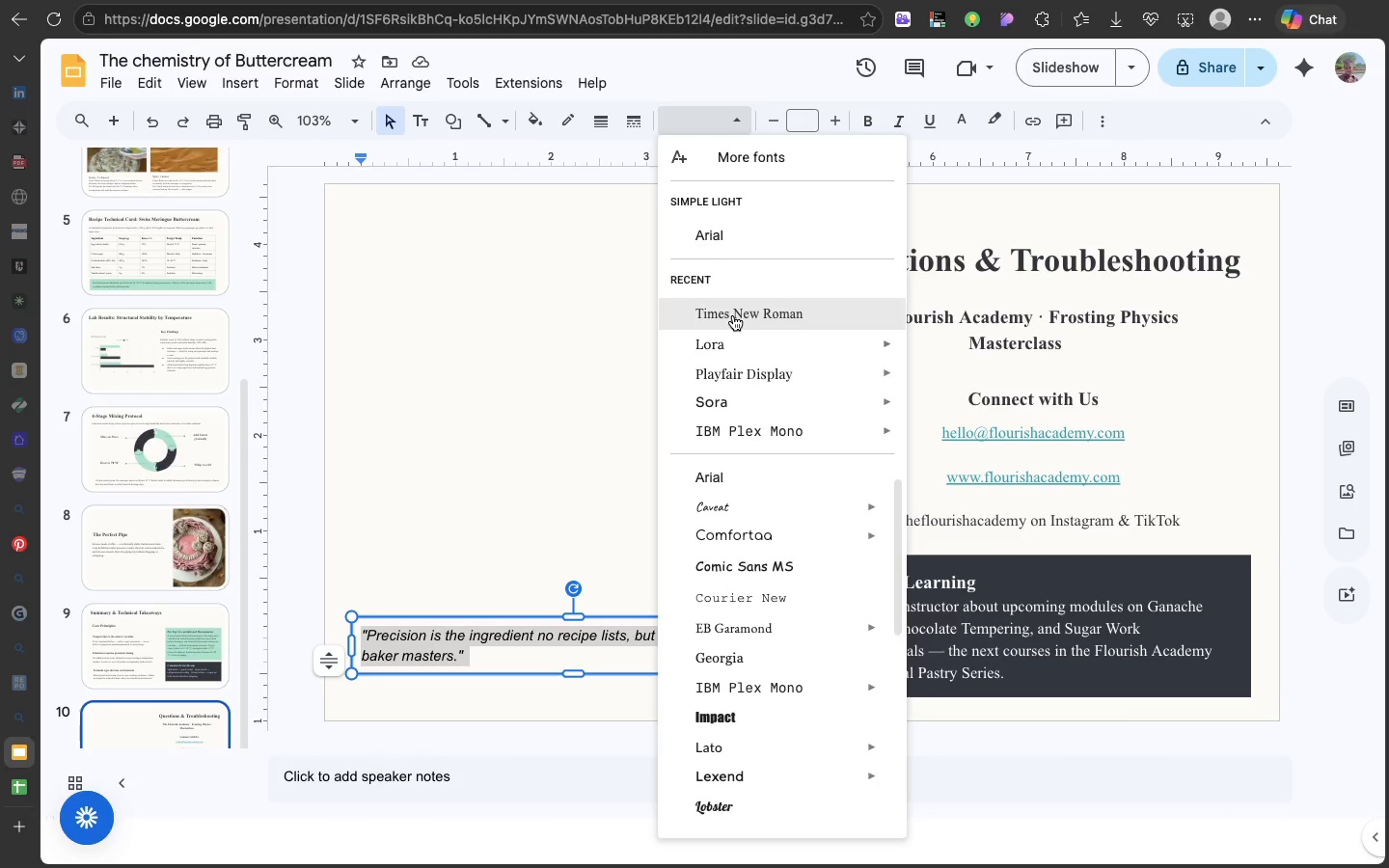 
left_click([733, 315])
 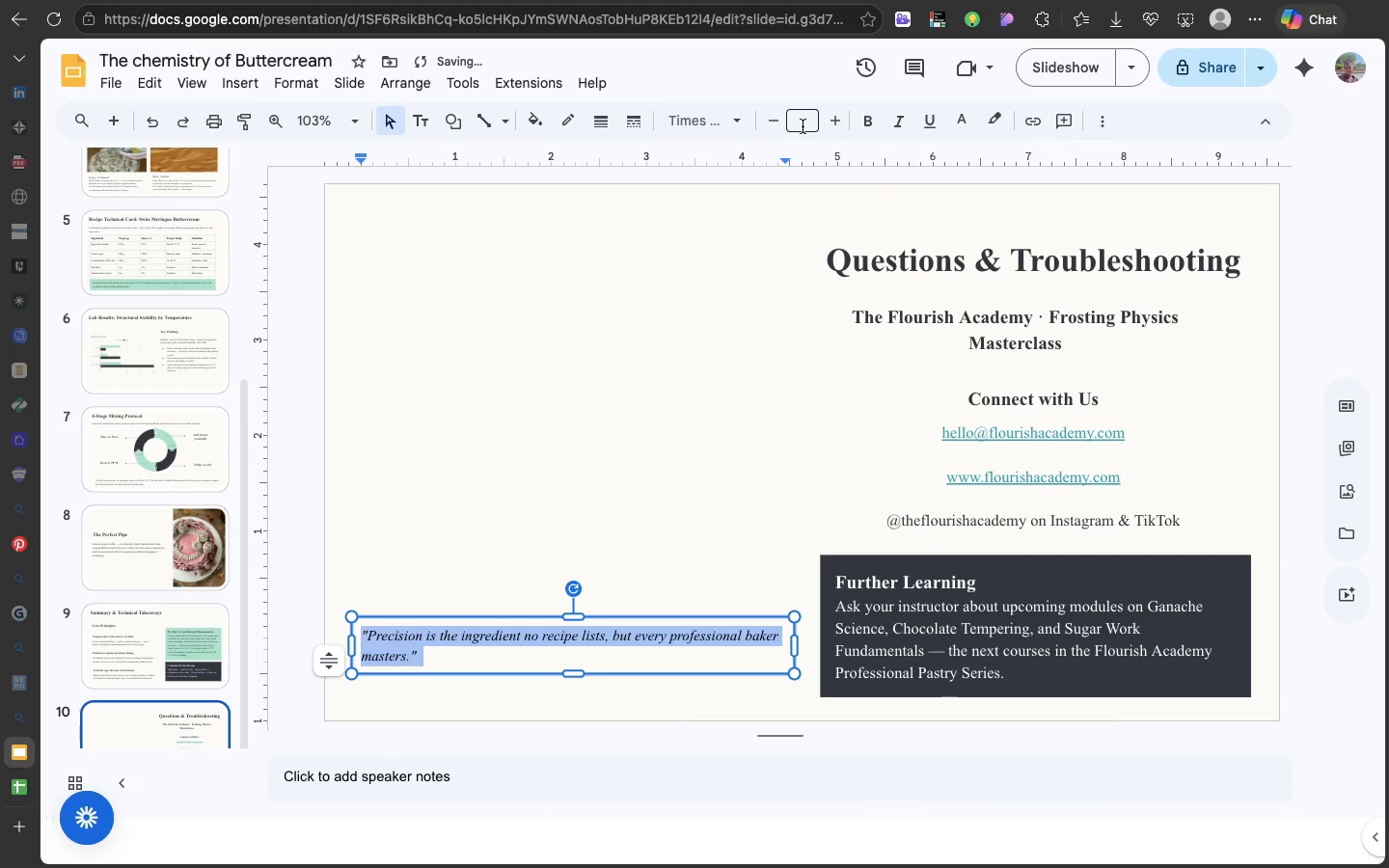 
left_click([803, 126])
 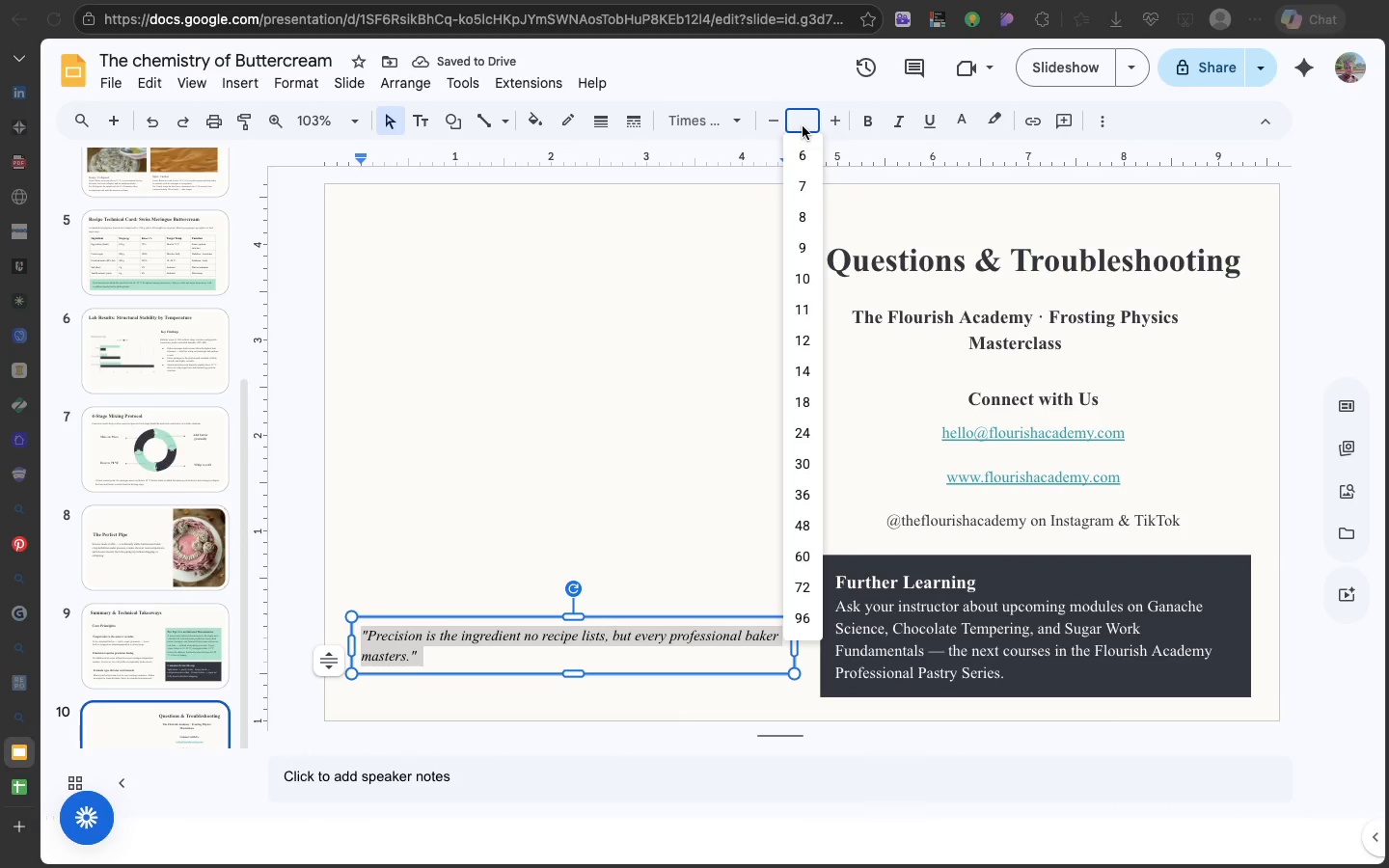 
type(12)
 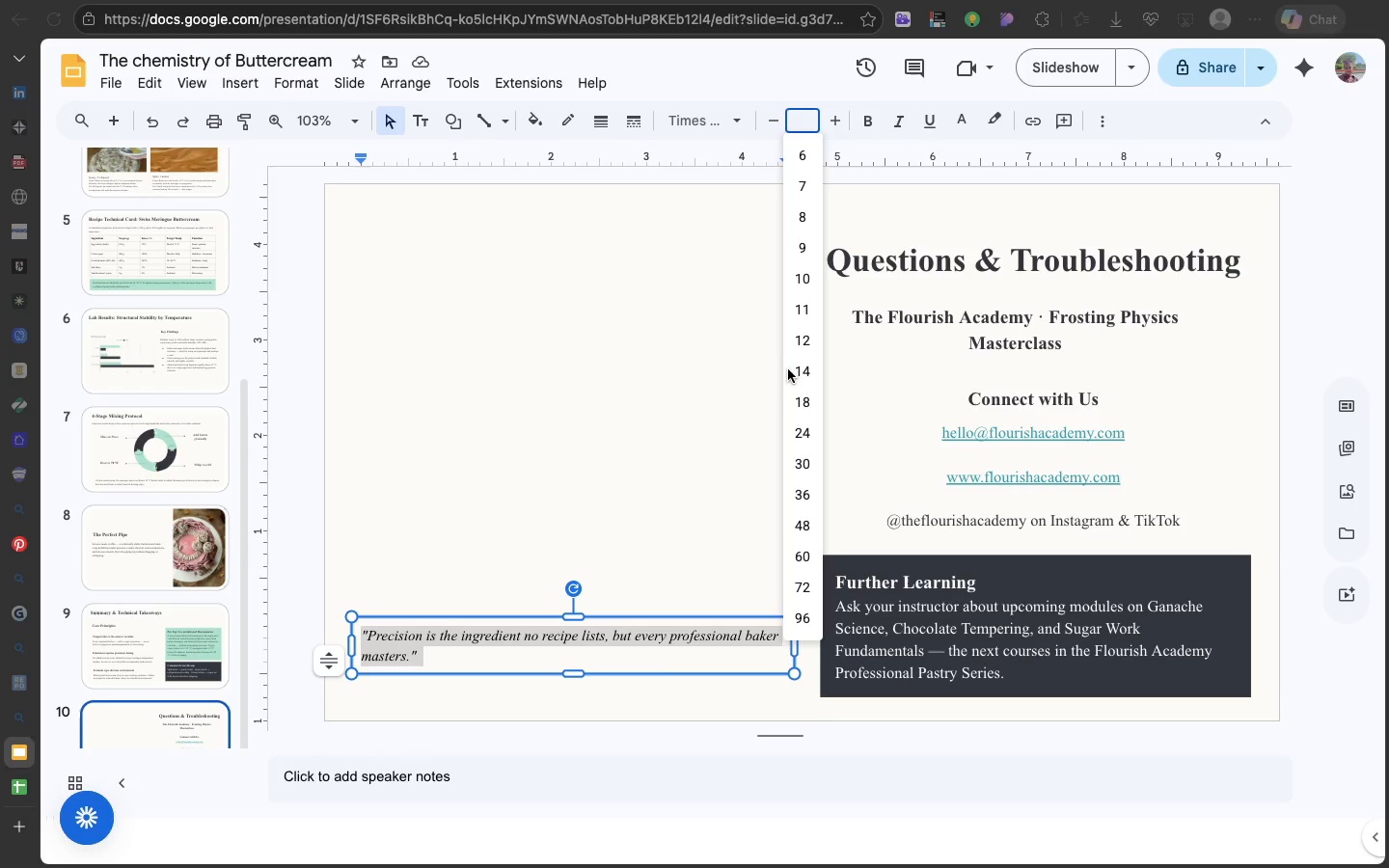 
left_click([800, 342])
 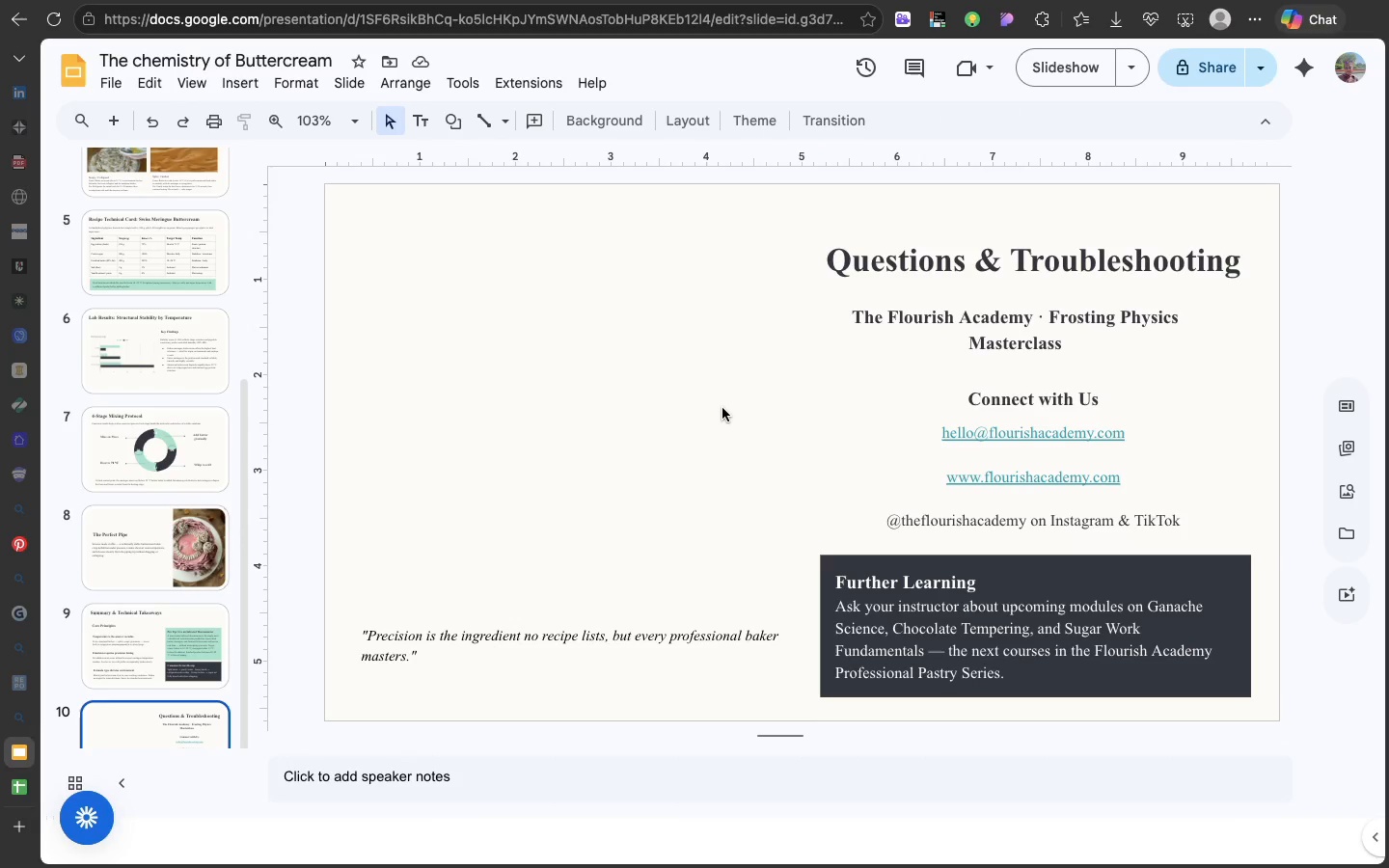 
left_click([722, 408])
 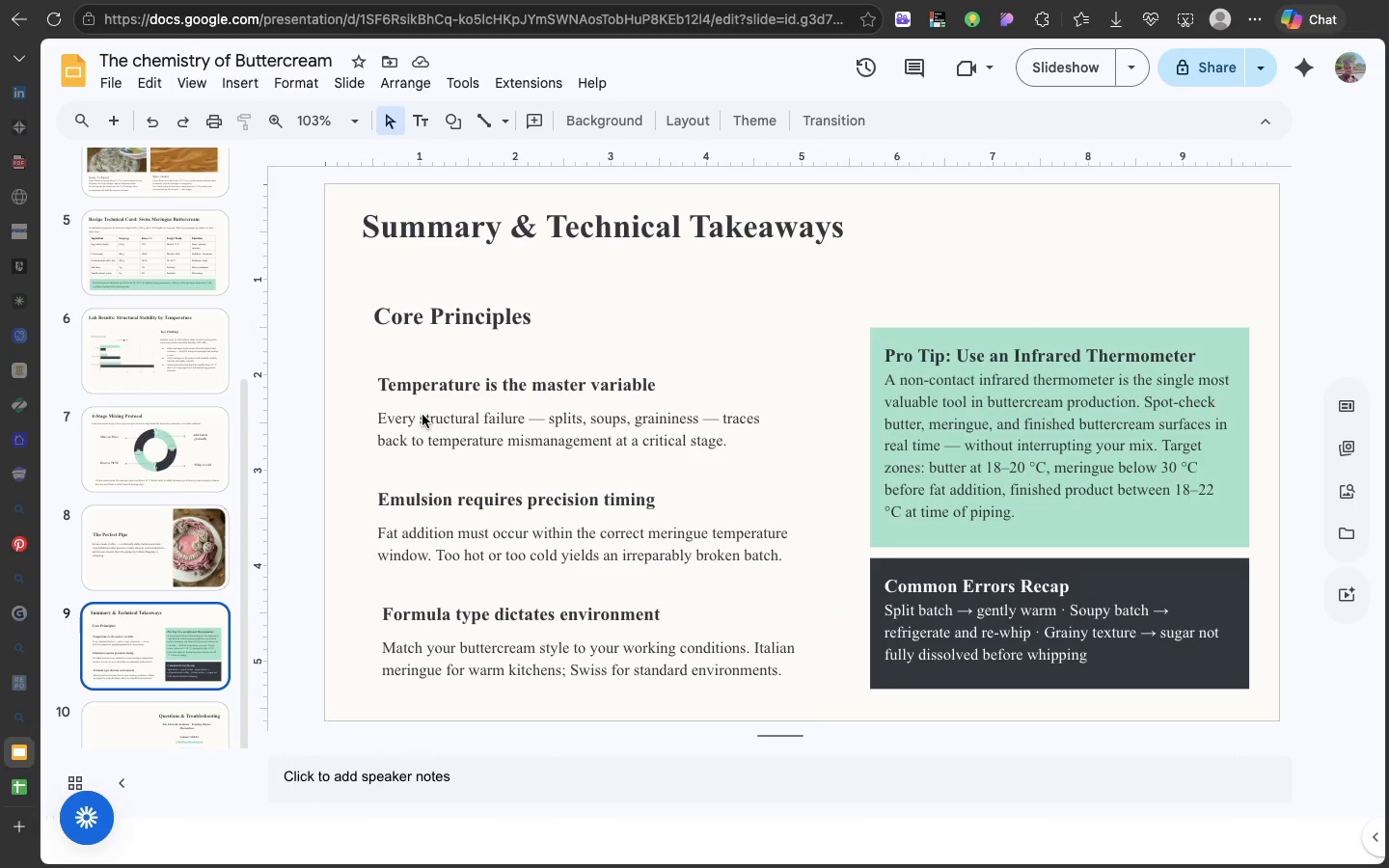 
scroll: coordinate [422, 415], scroll_direction: up, amount: 47.0
 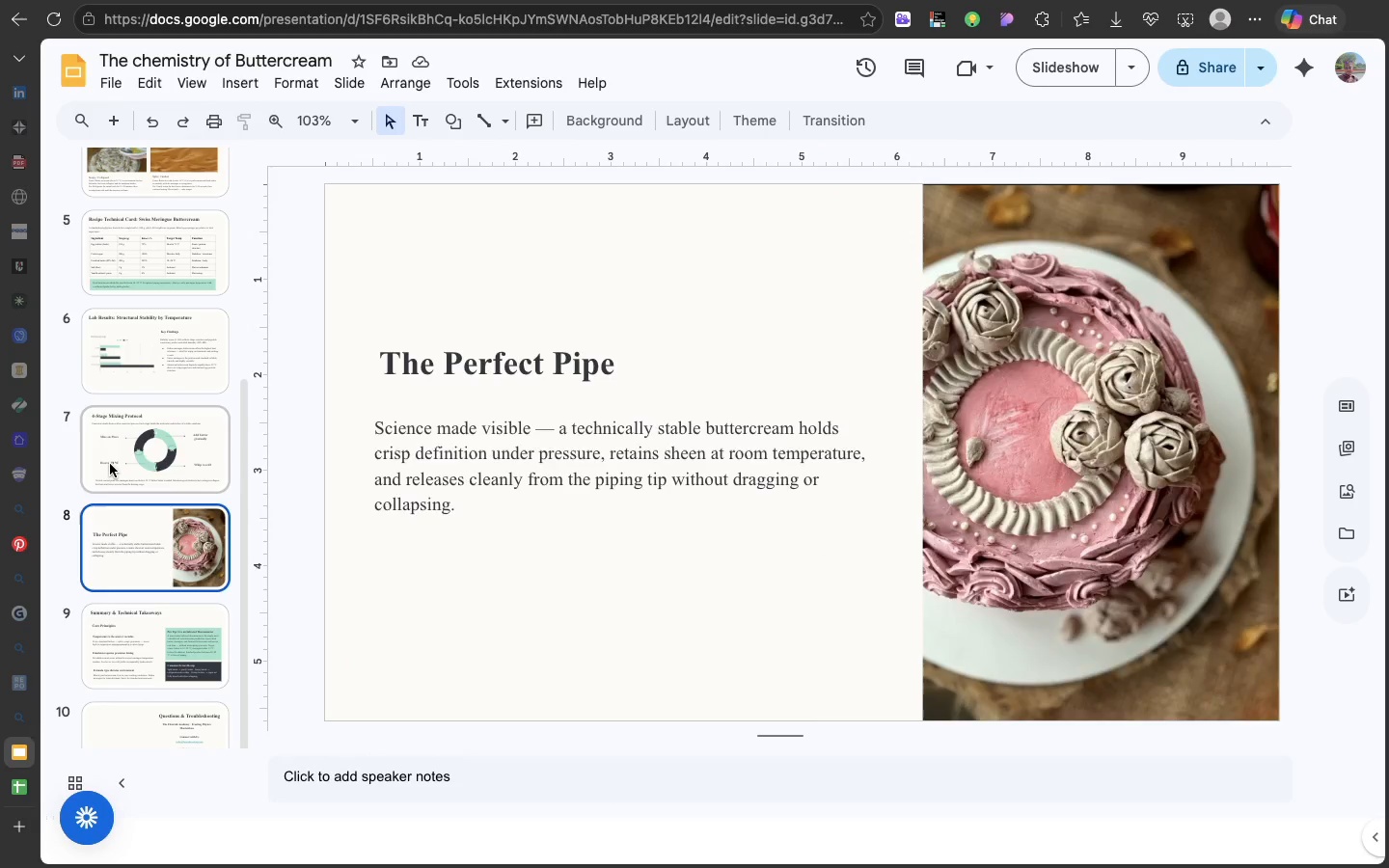 
left_click([110, 464])
 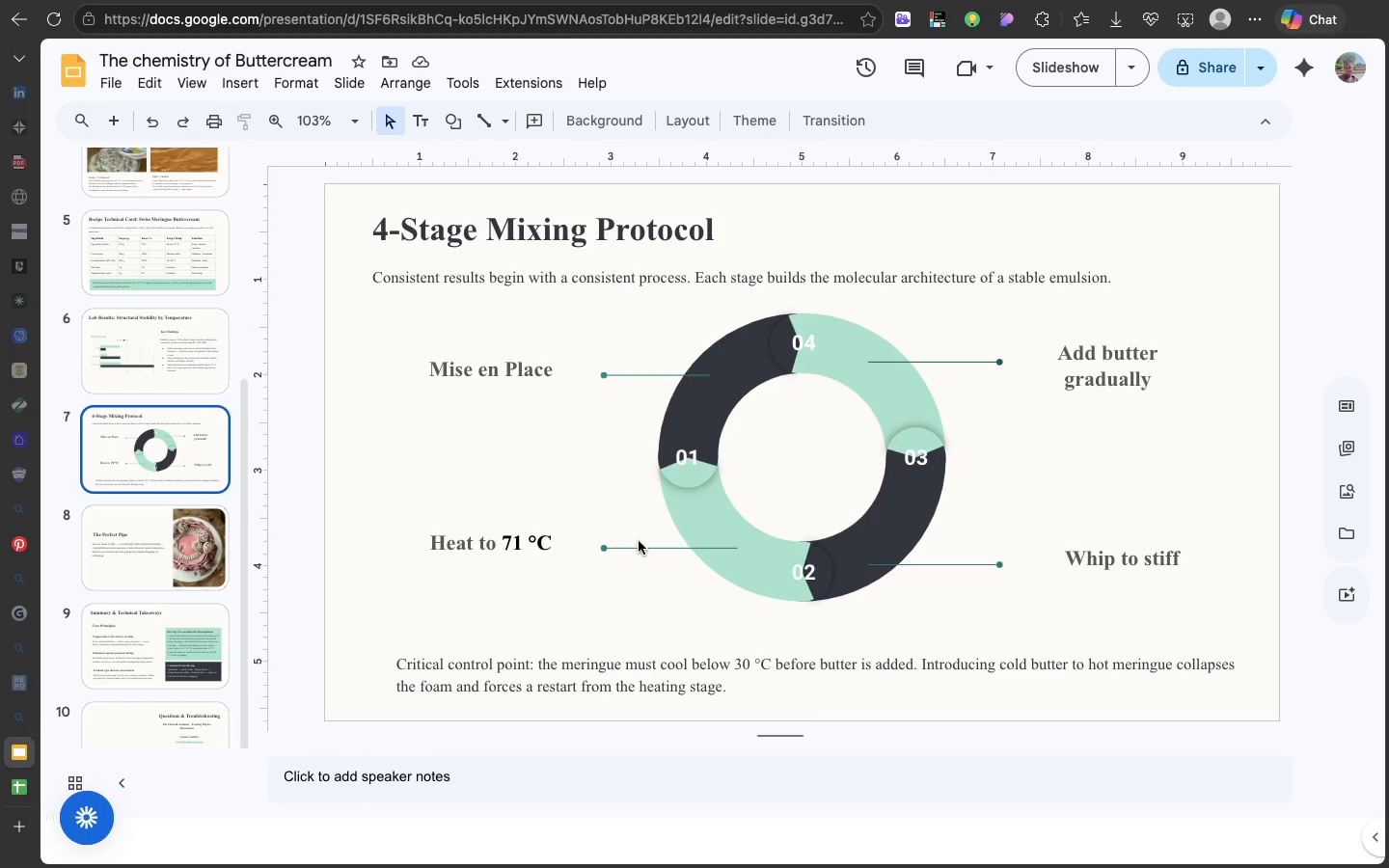 
left_click([639, 543])
 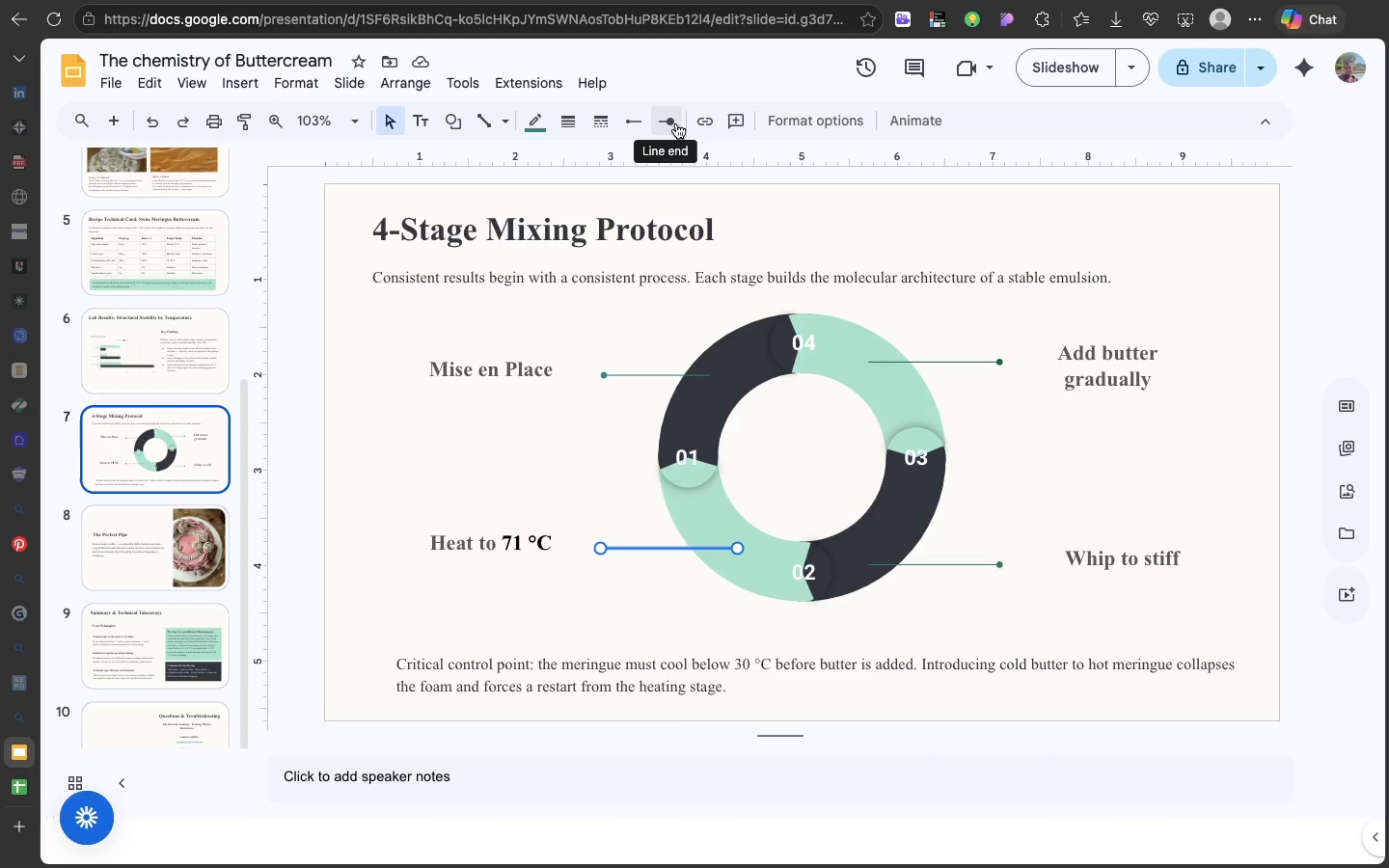 
wait(5.22)
 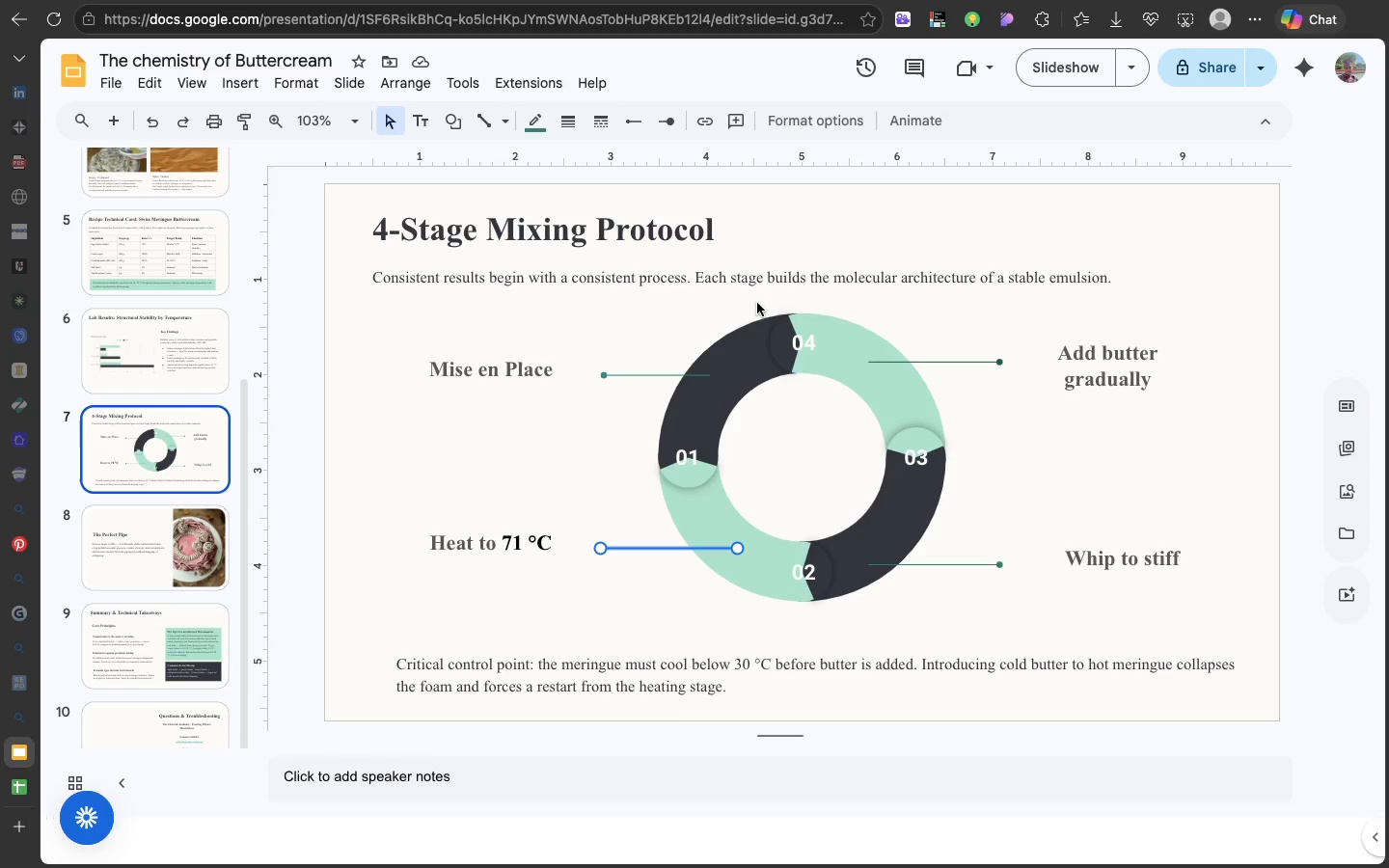 
left_click([676, 123])
 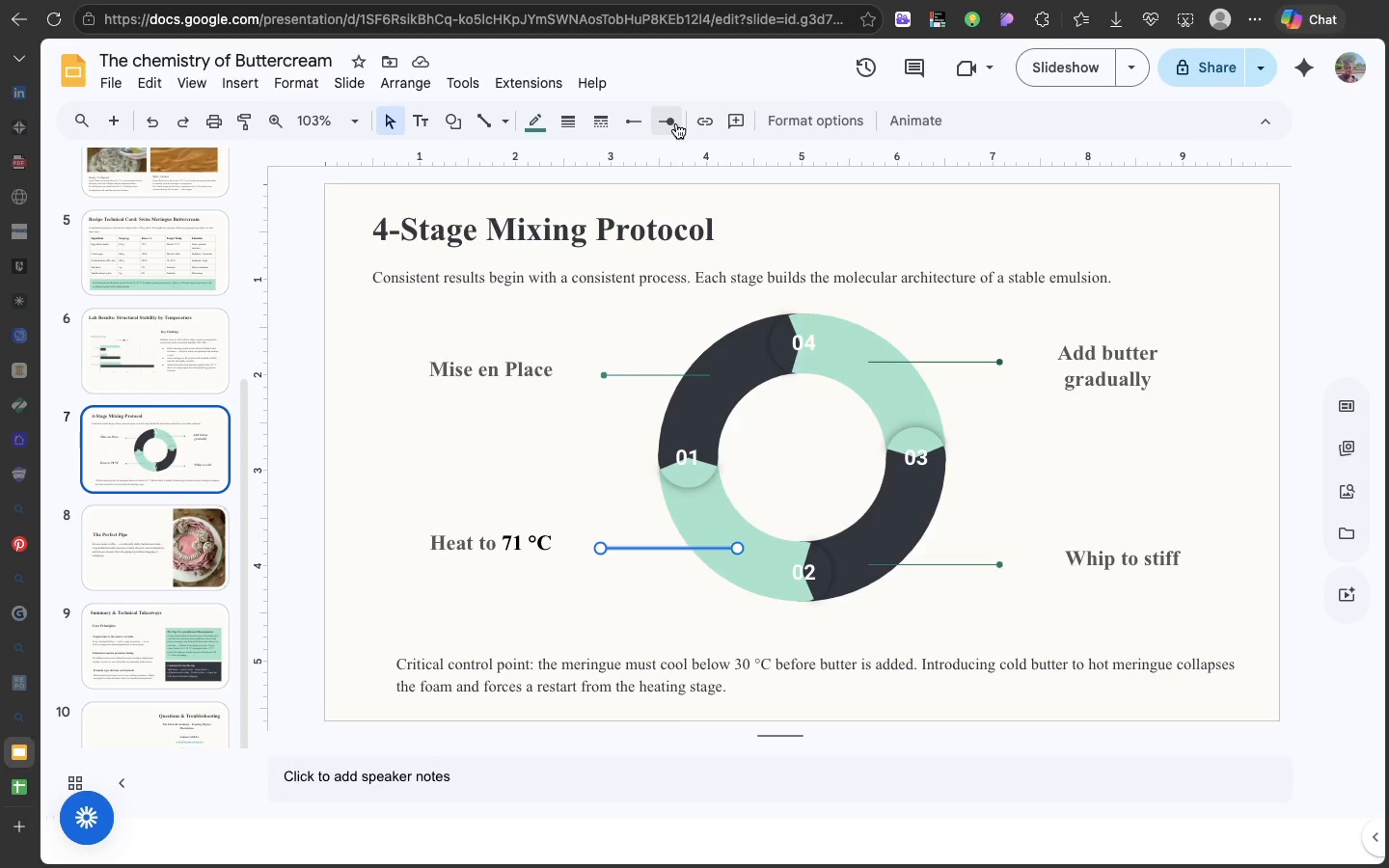 
left_click([676, 123])
 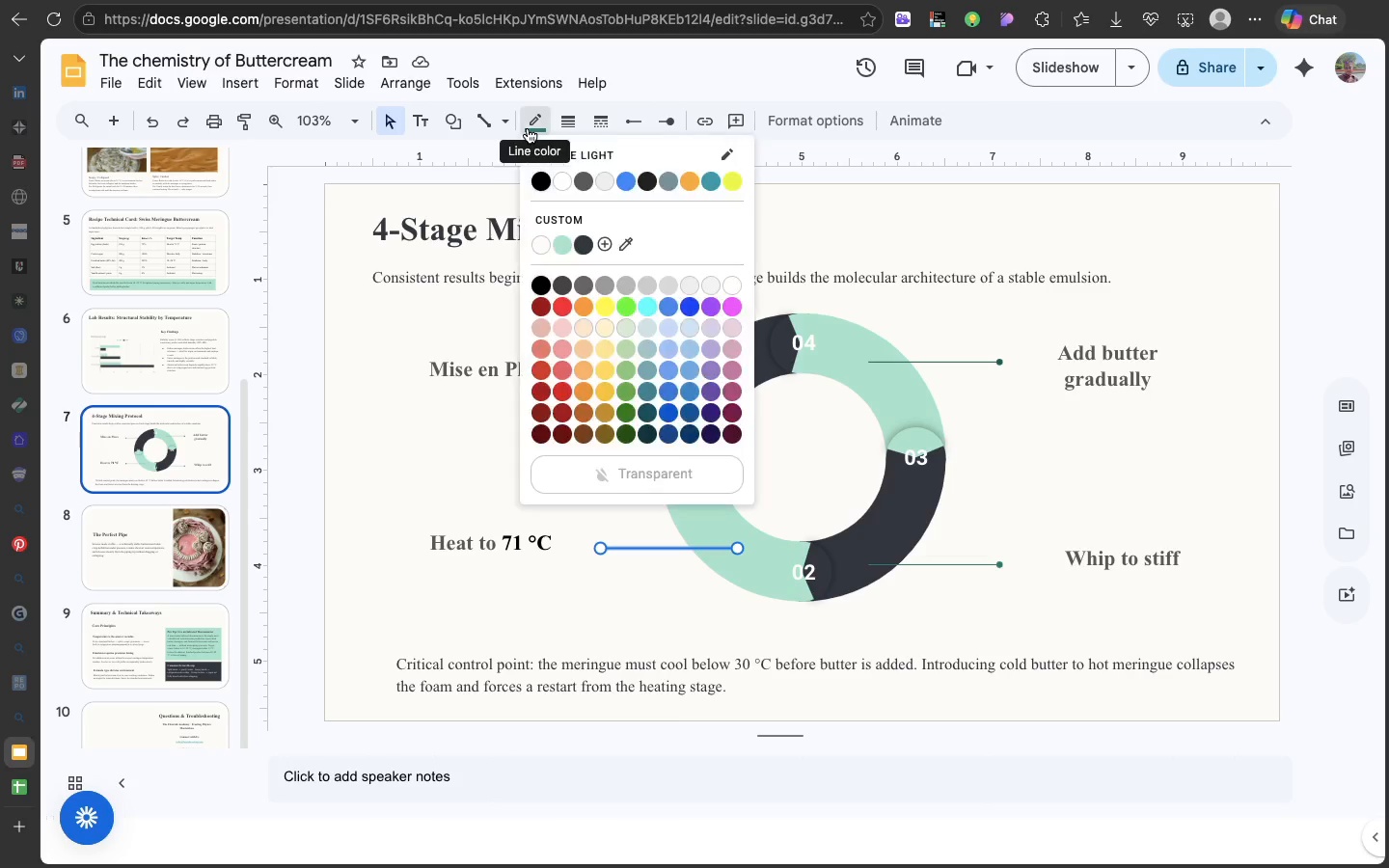 
left_click([528, 128])
 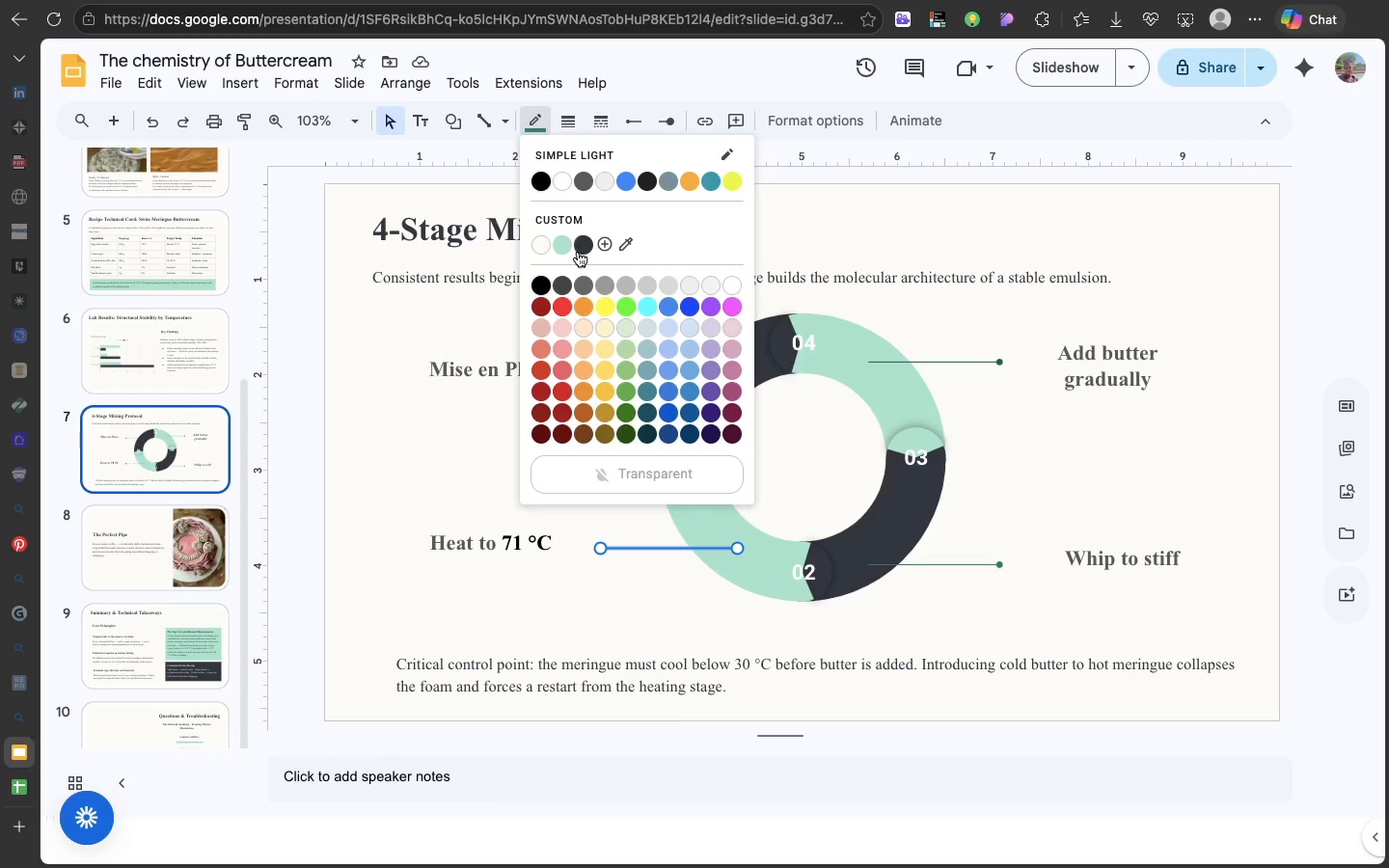 
left_click([578, 252])
 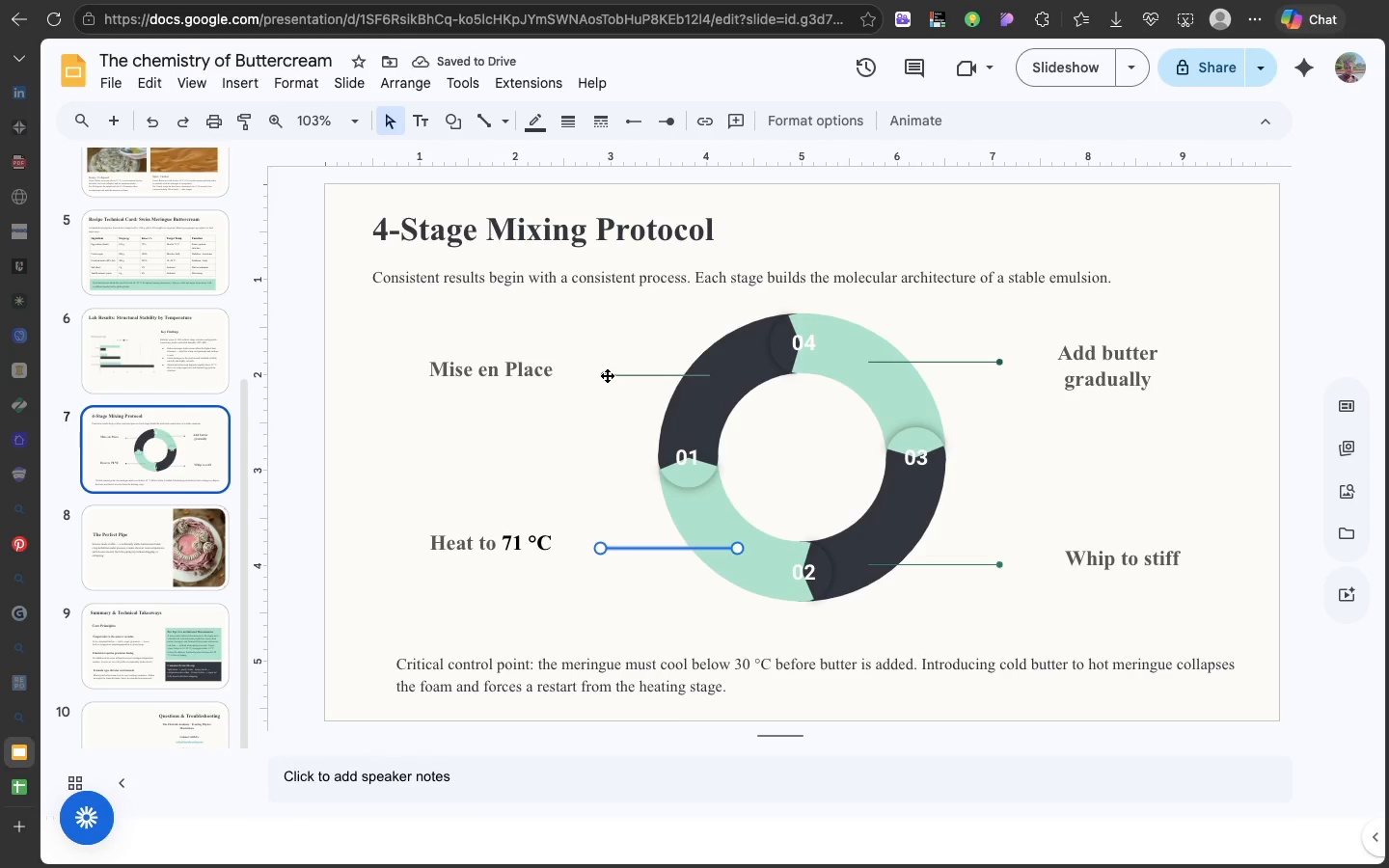 
left_click([607, 375])
 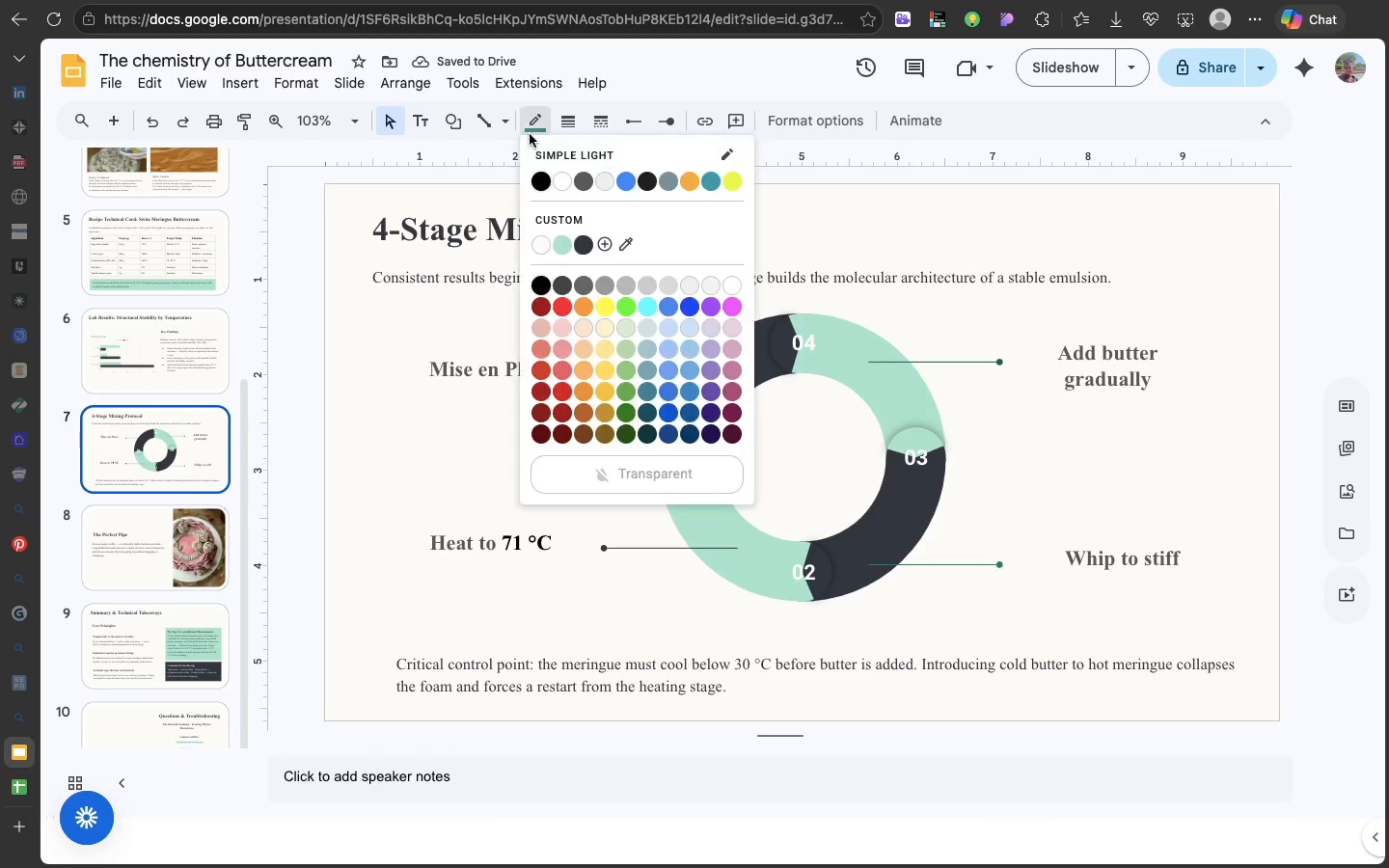 
left_click([530, 134])
 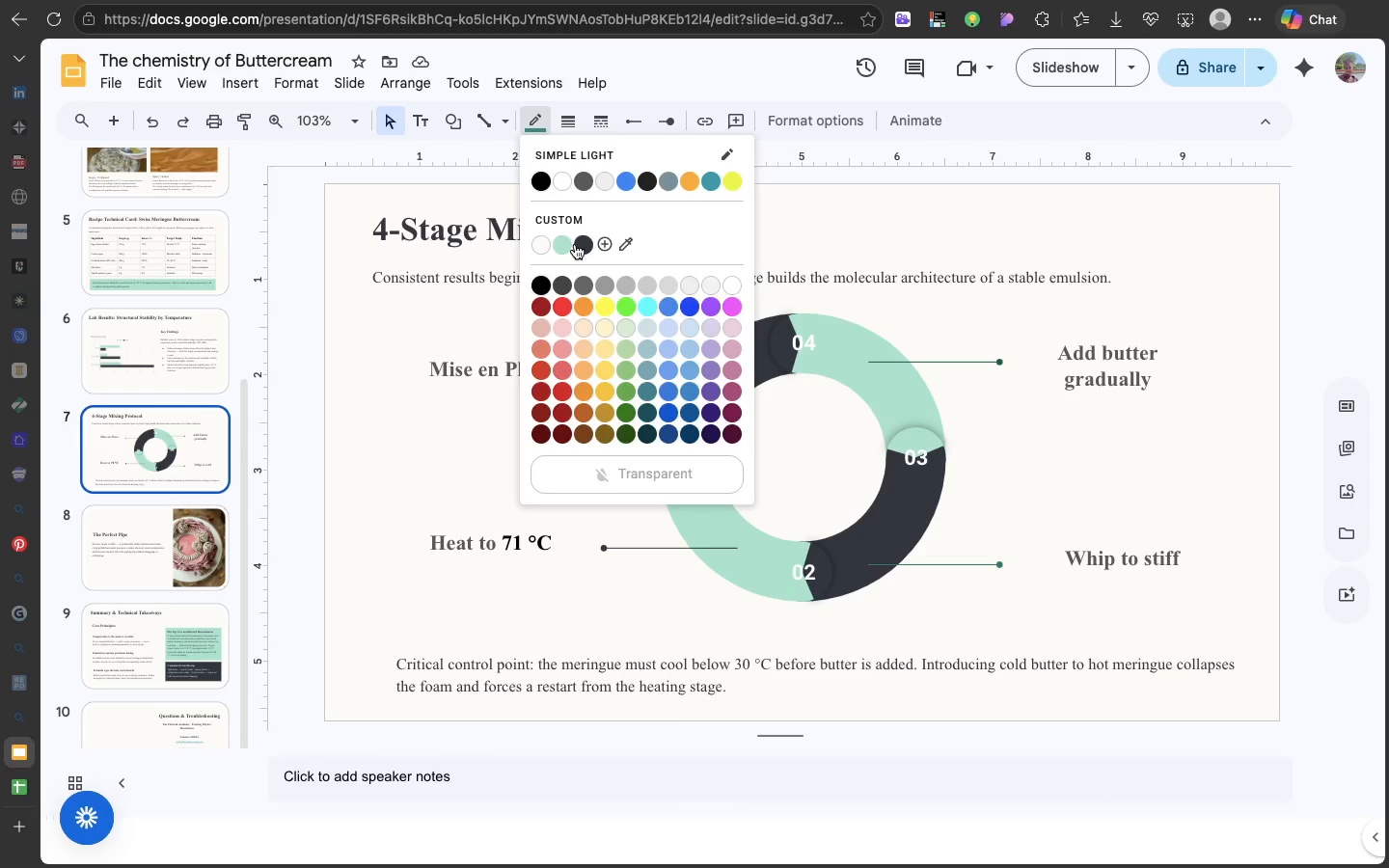 
left_click([575, 244])
 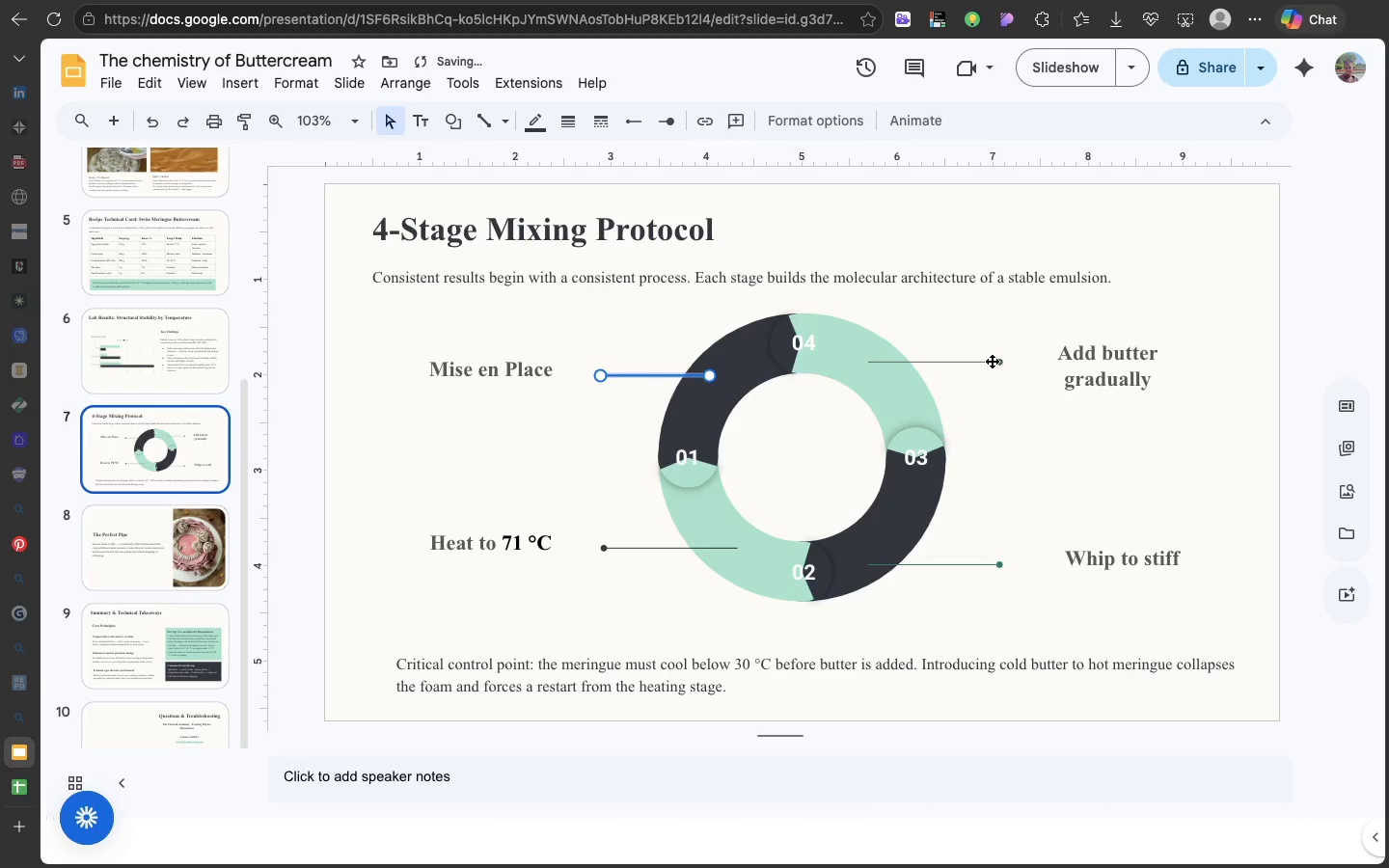 
left_click([992, 361])
 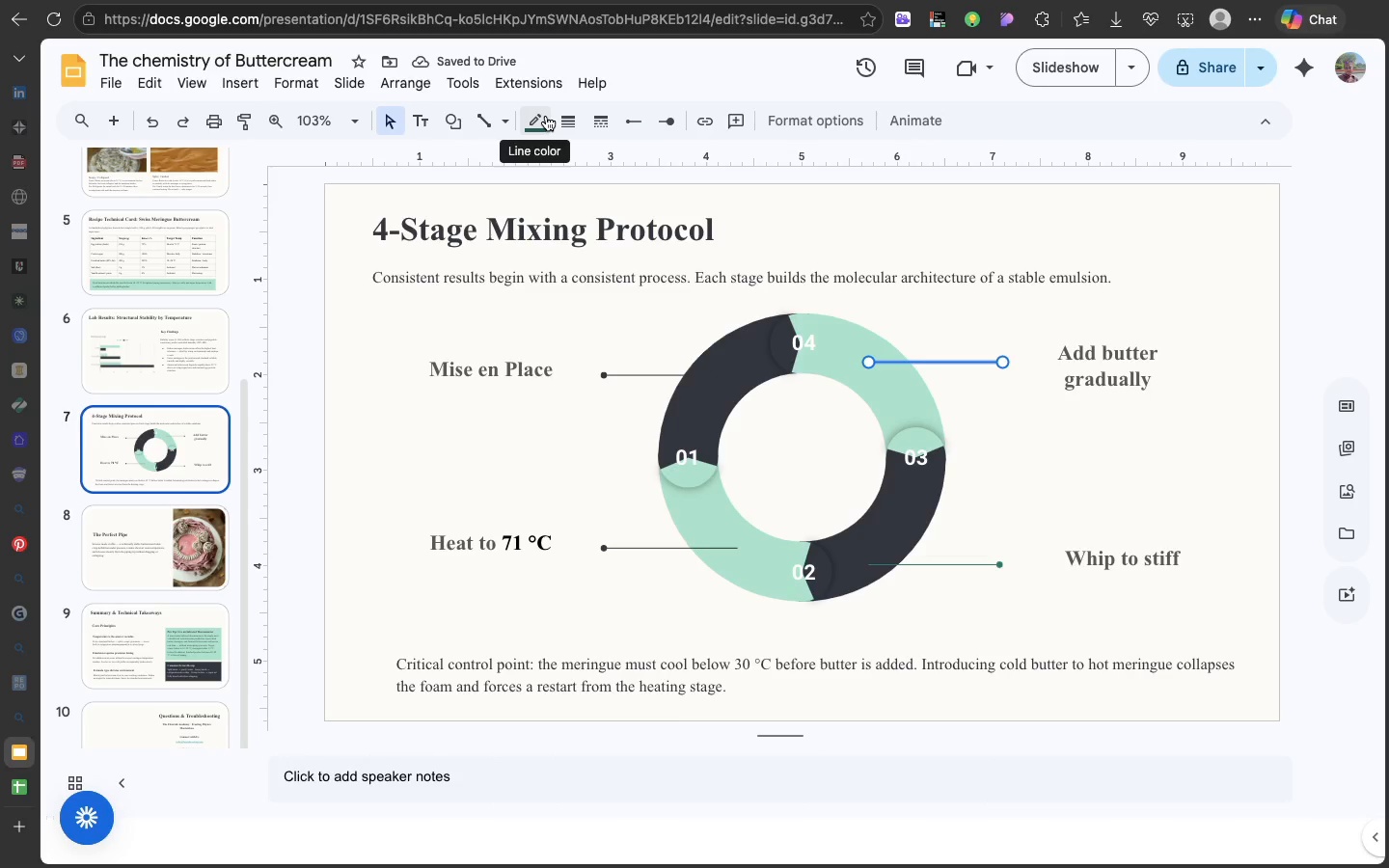 
left_click([546, 116])
 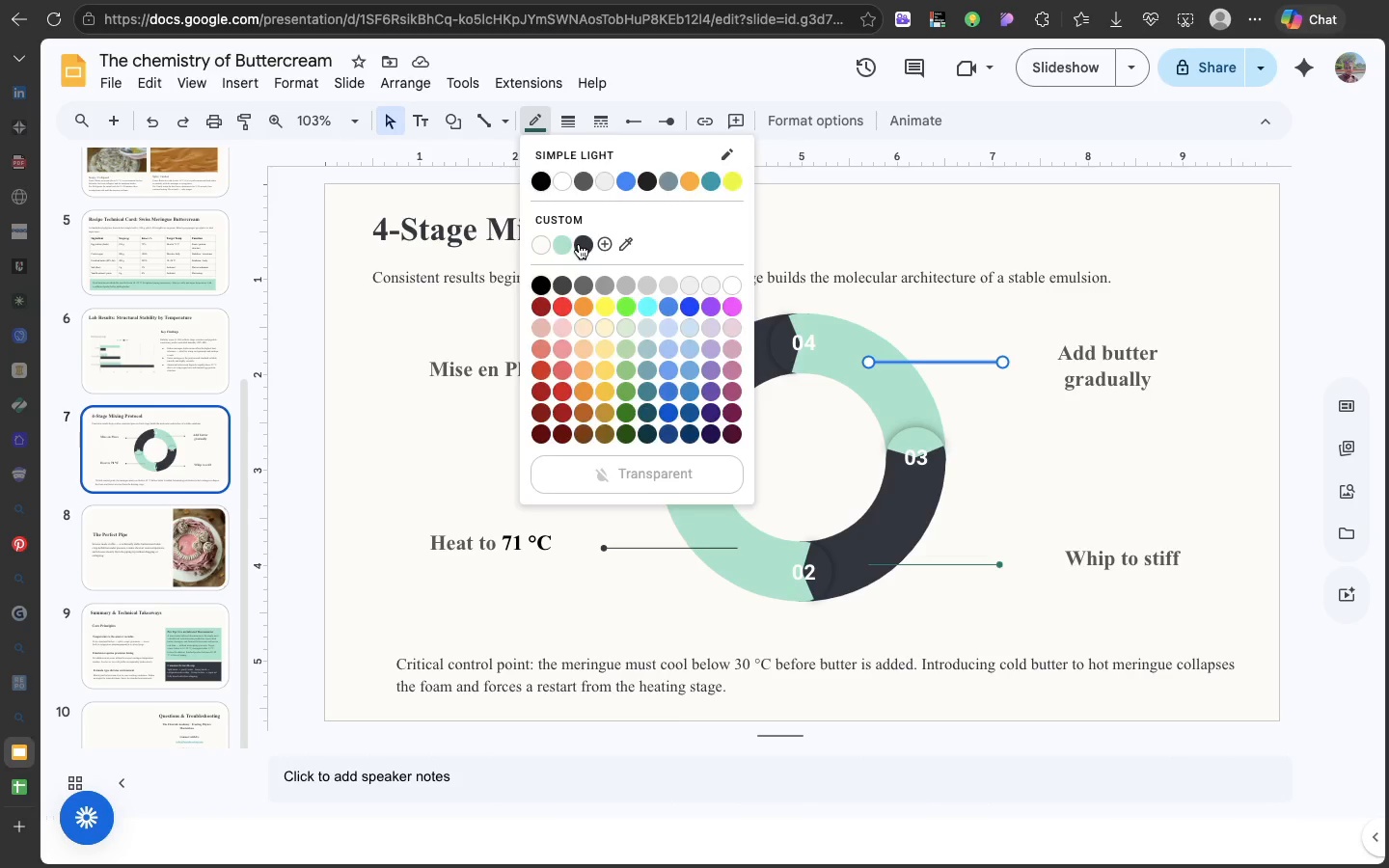 
left_click([579, 244])
 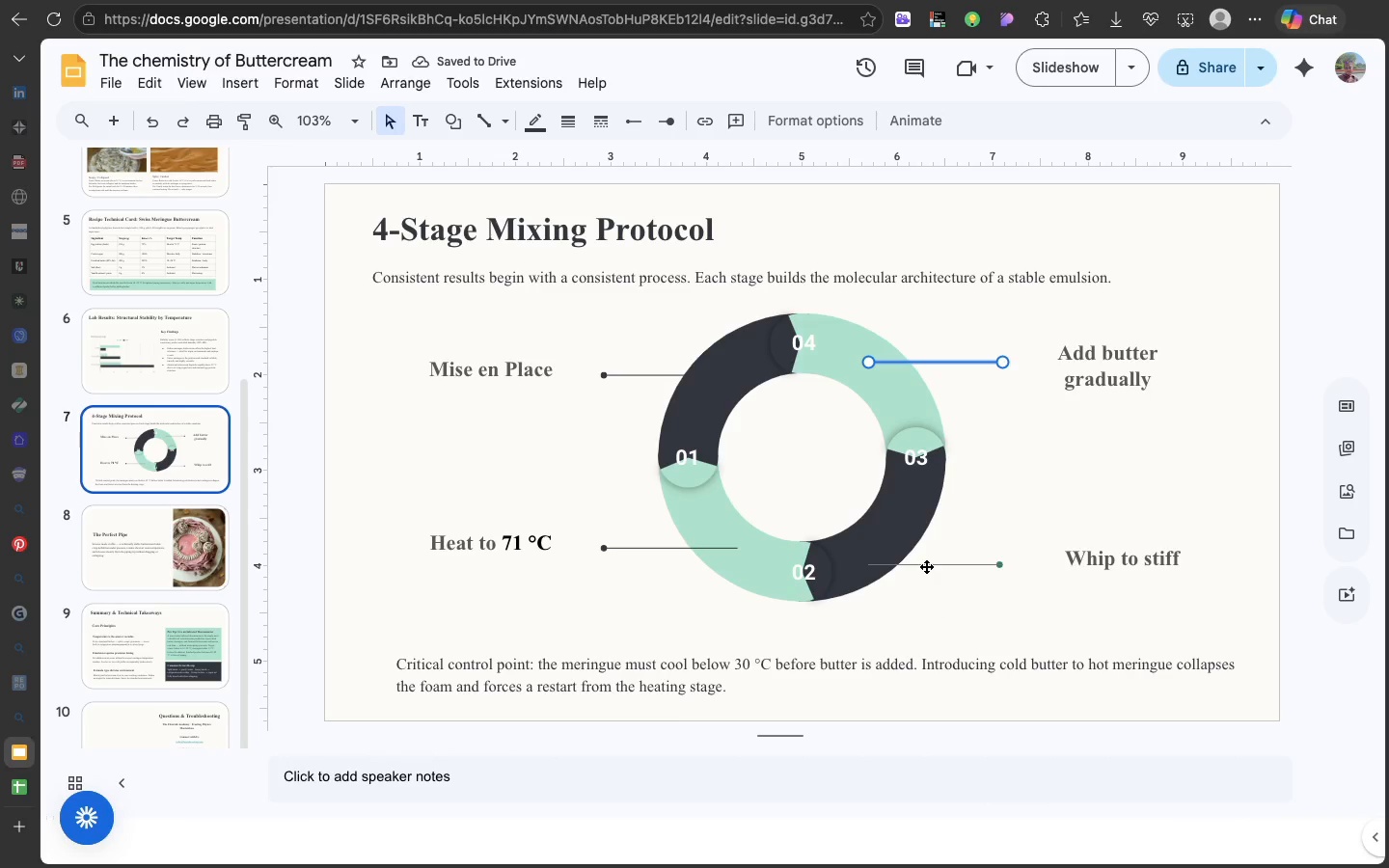 
left_click([926, 564])
 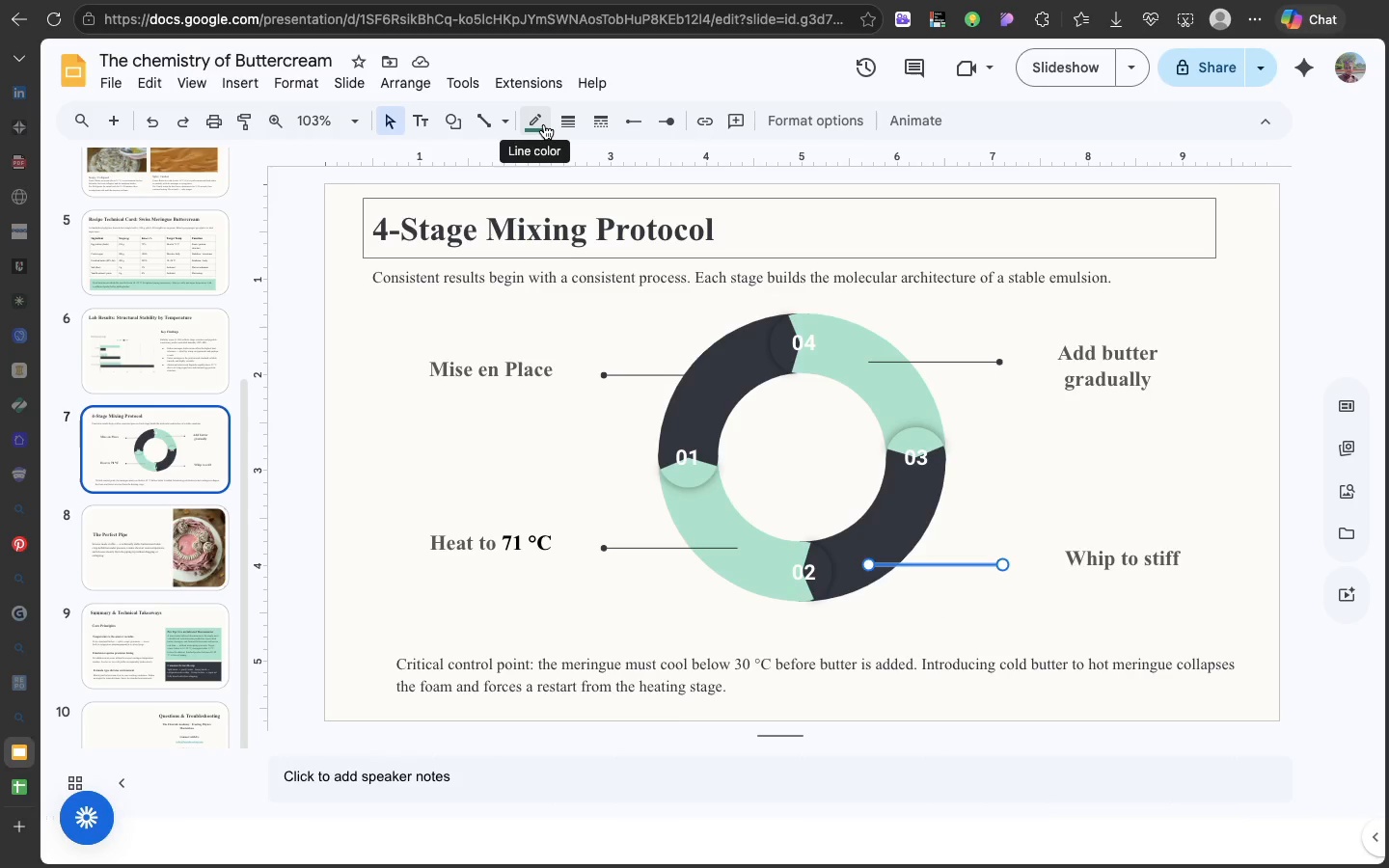 
left_click([544, 124])
 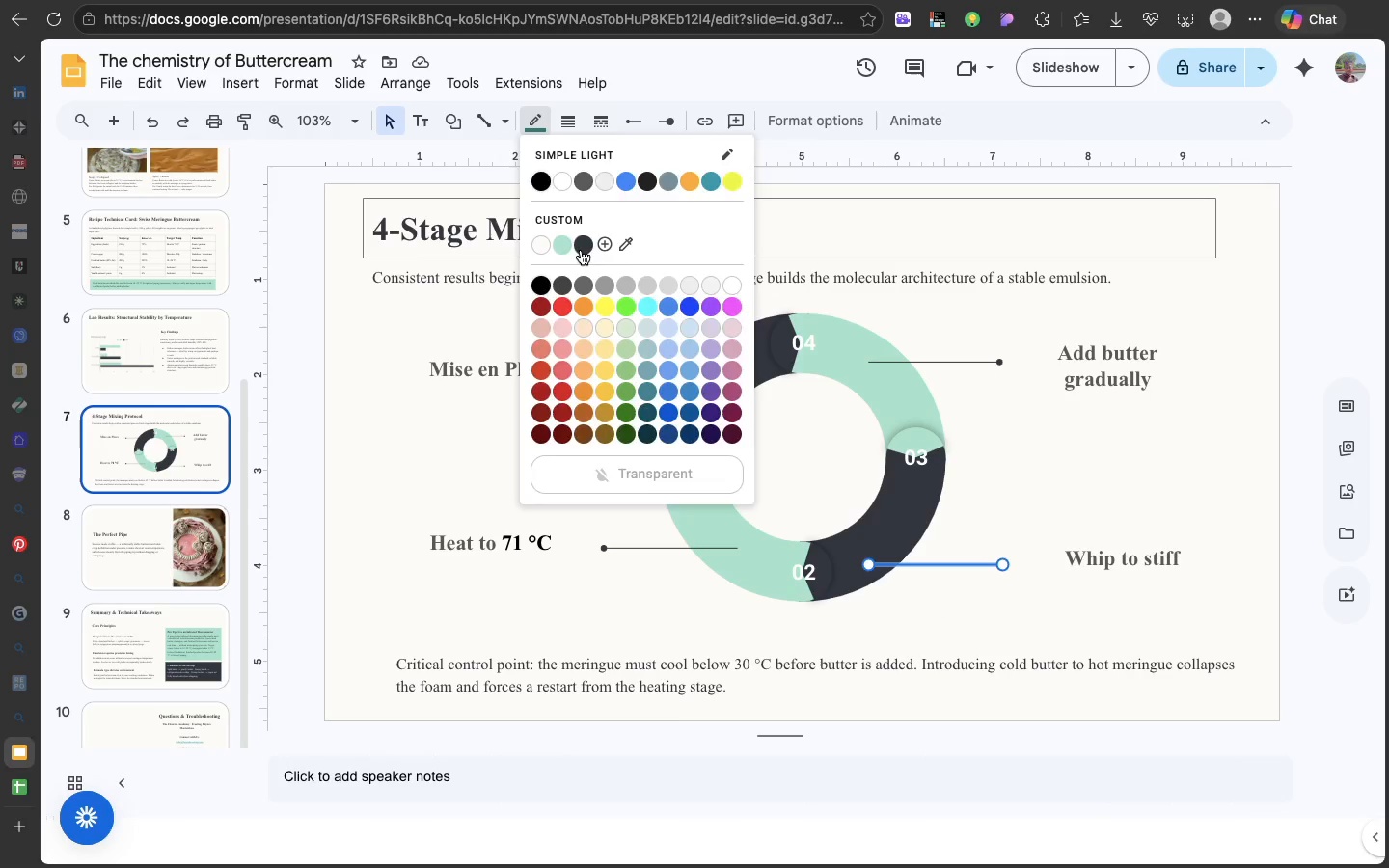 
left_click([581, 250])
 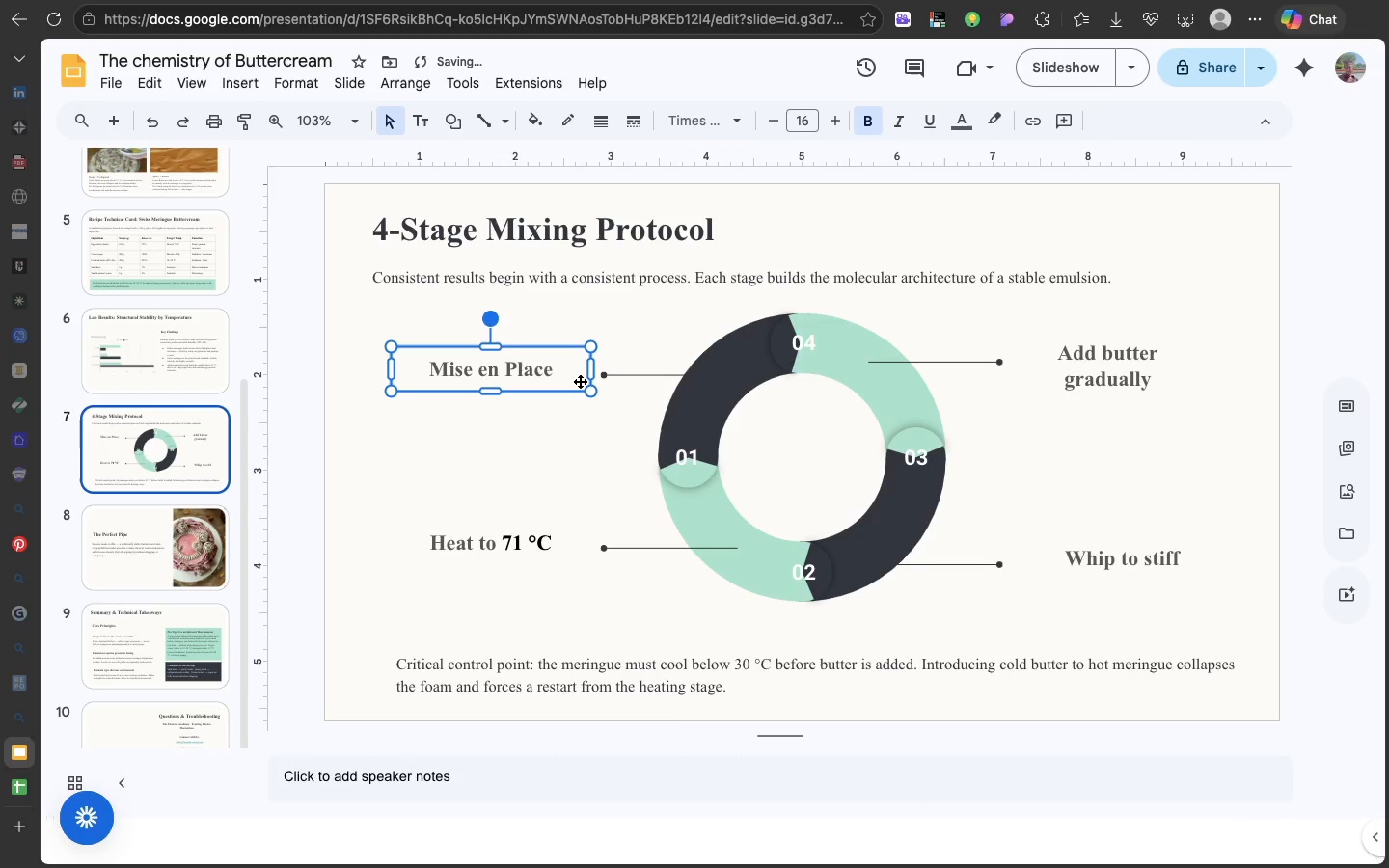 
left_click([580, 381])
 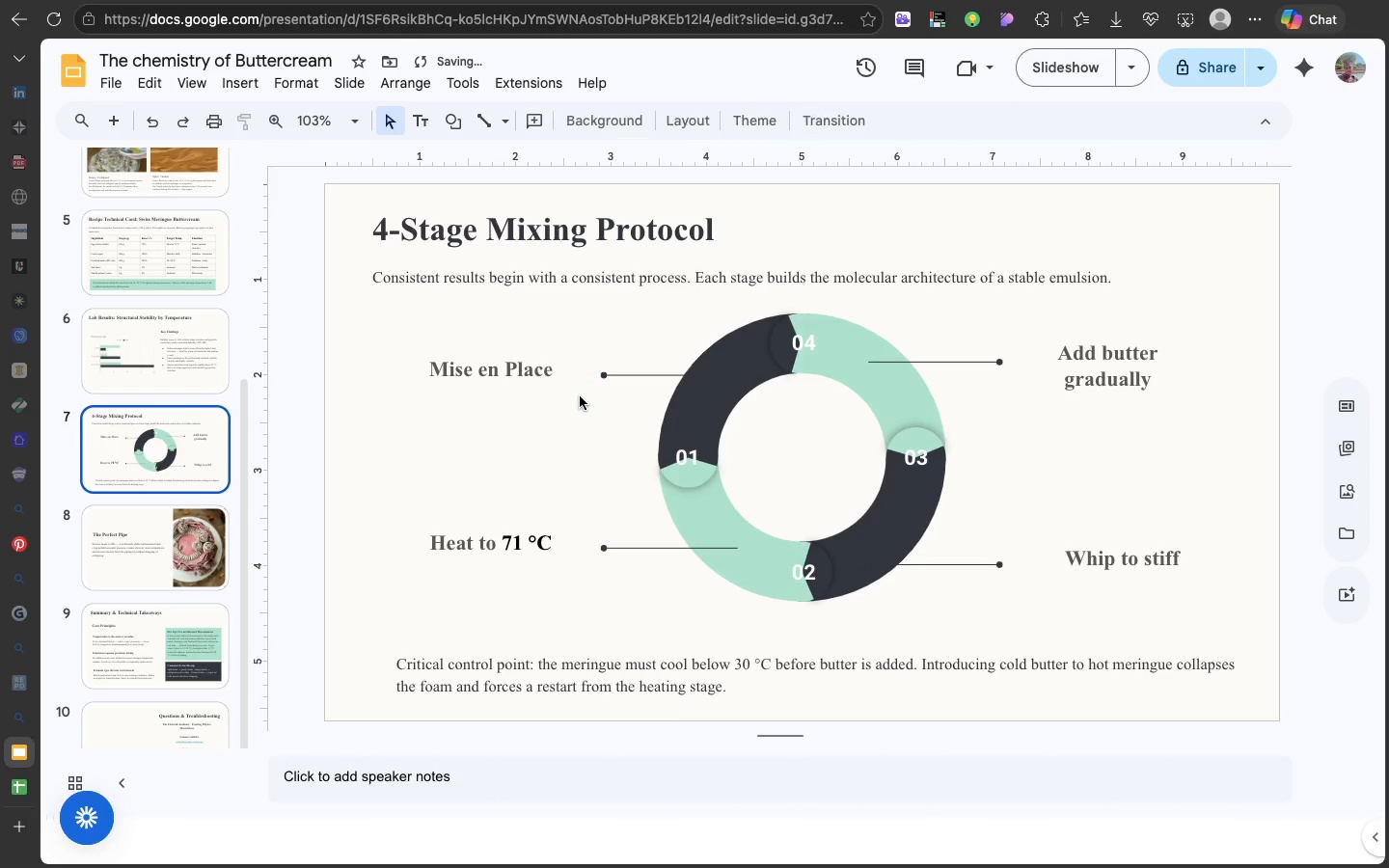 
left_click([580, 396])
 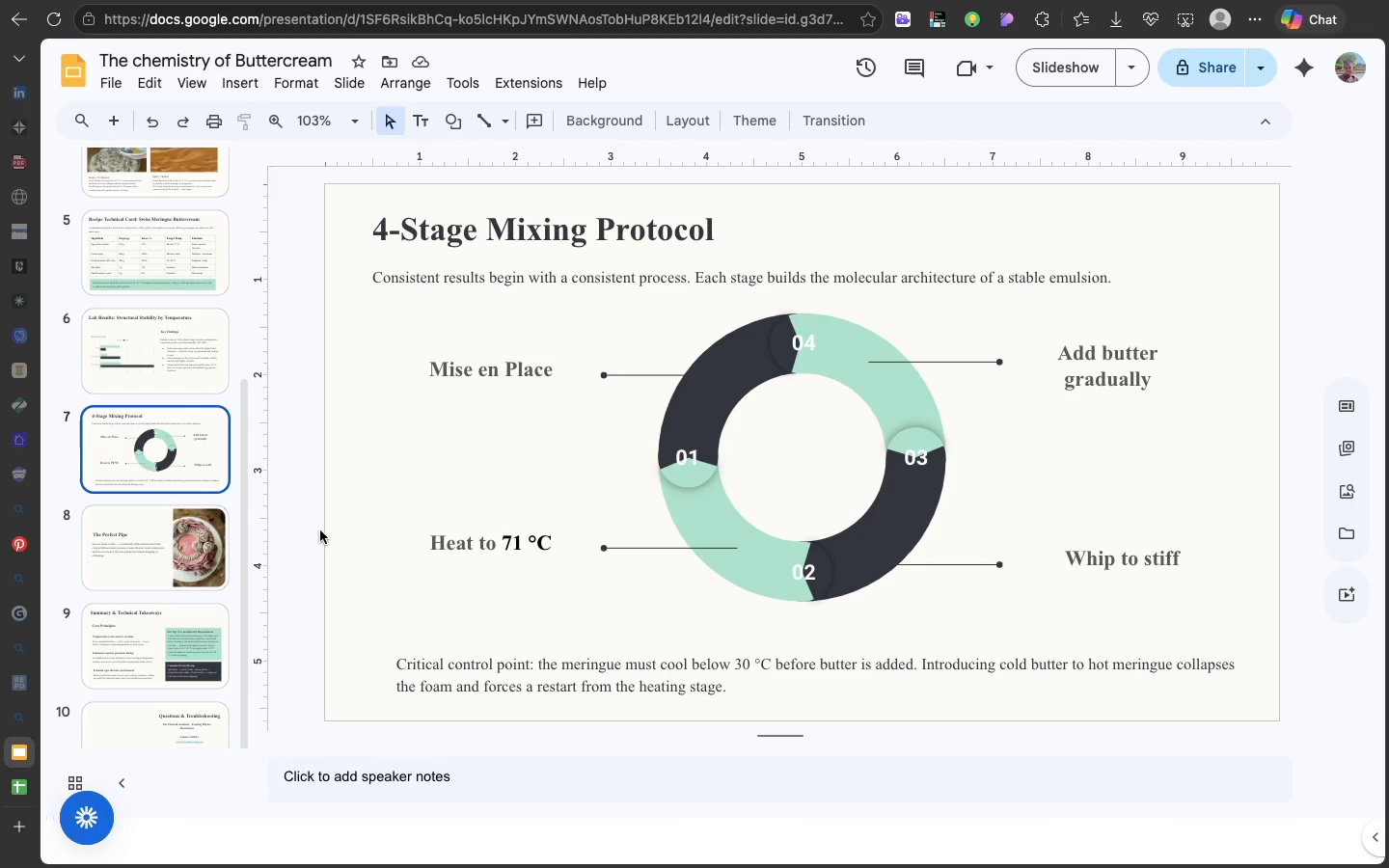 
wait(5.75)
 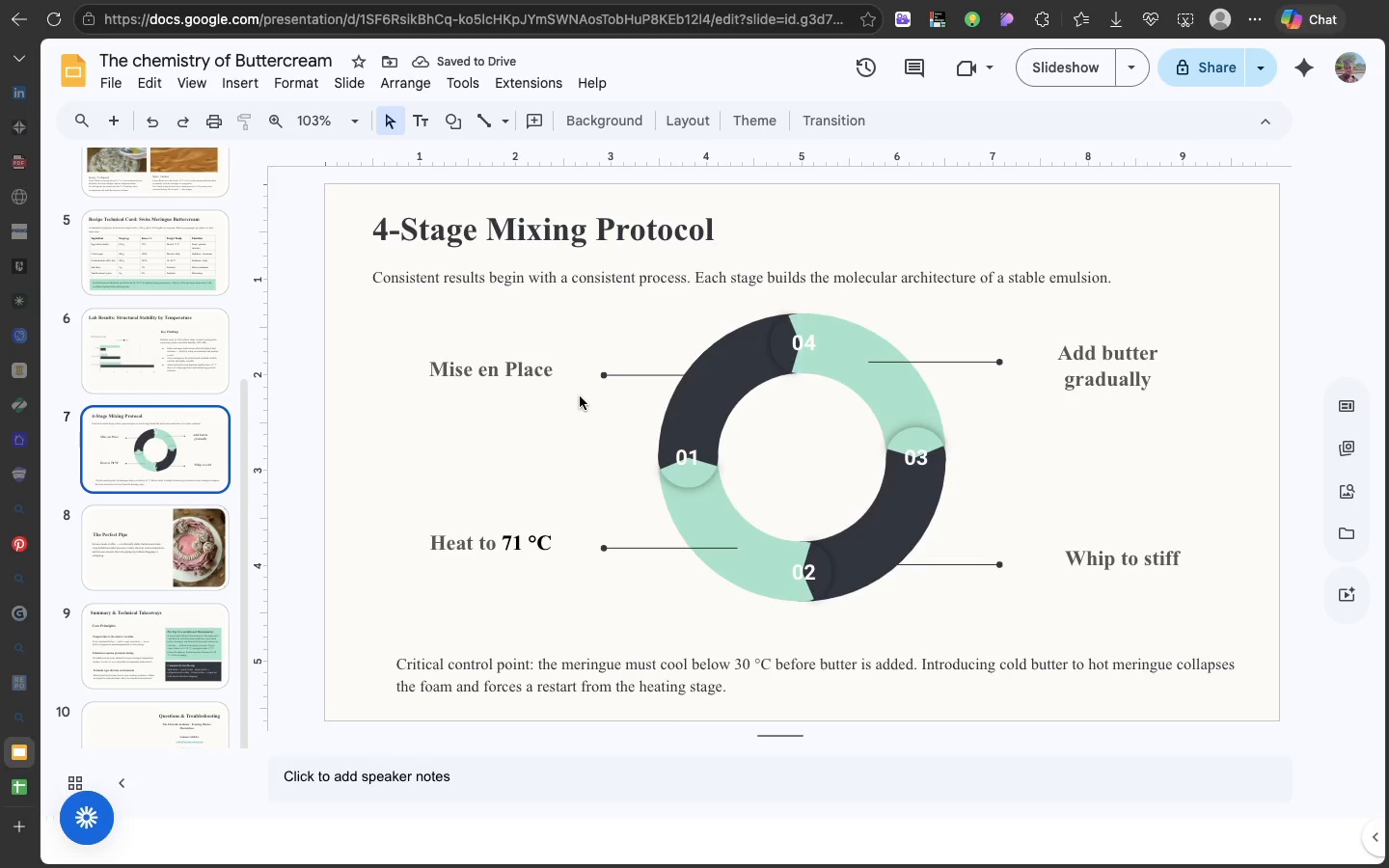 
left_click([164, 372])
 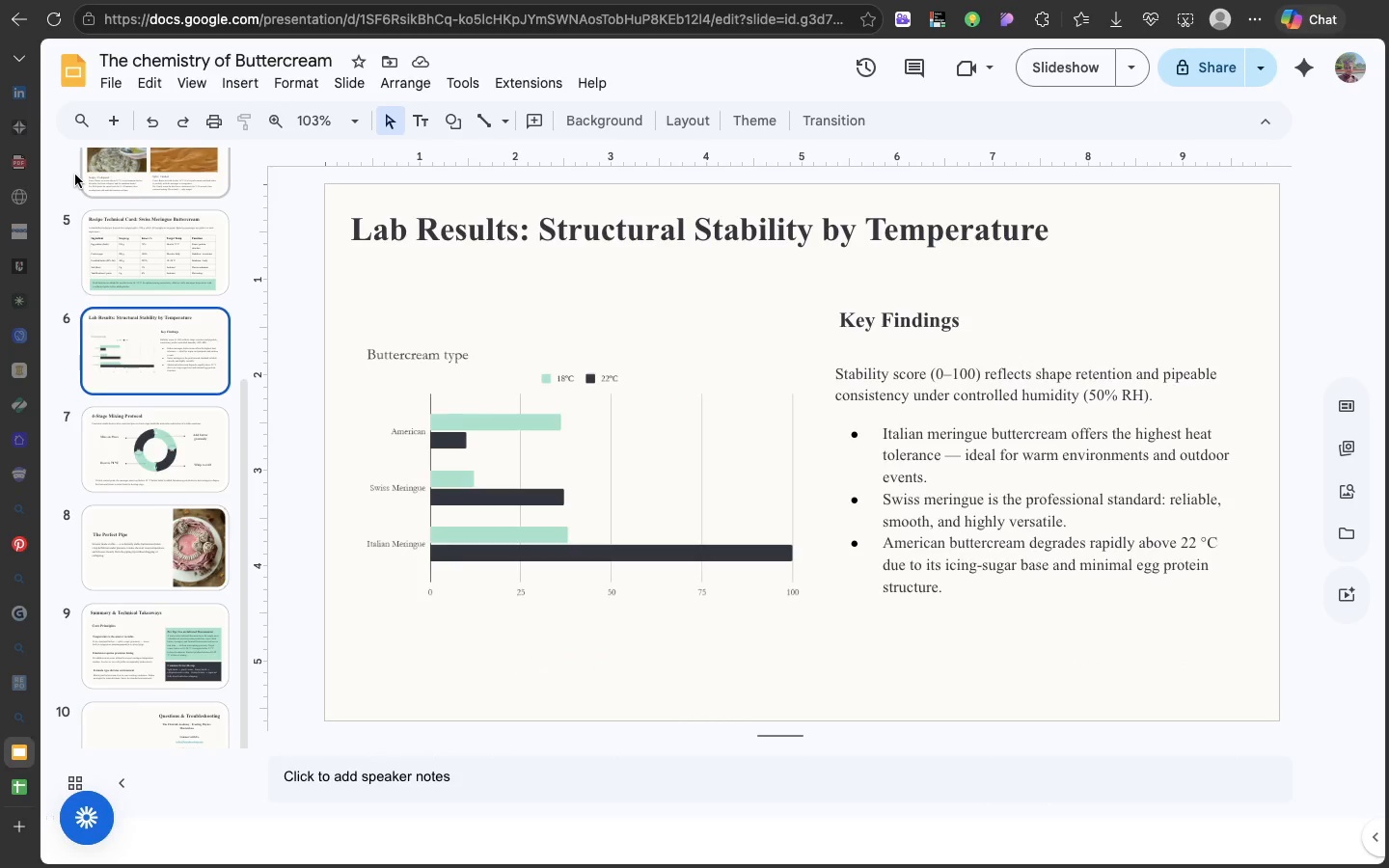 
left_click([75, 175])
 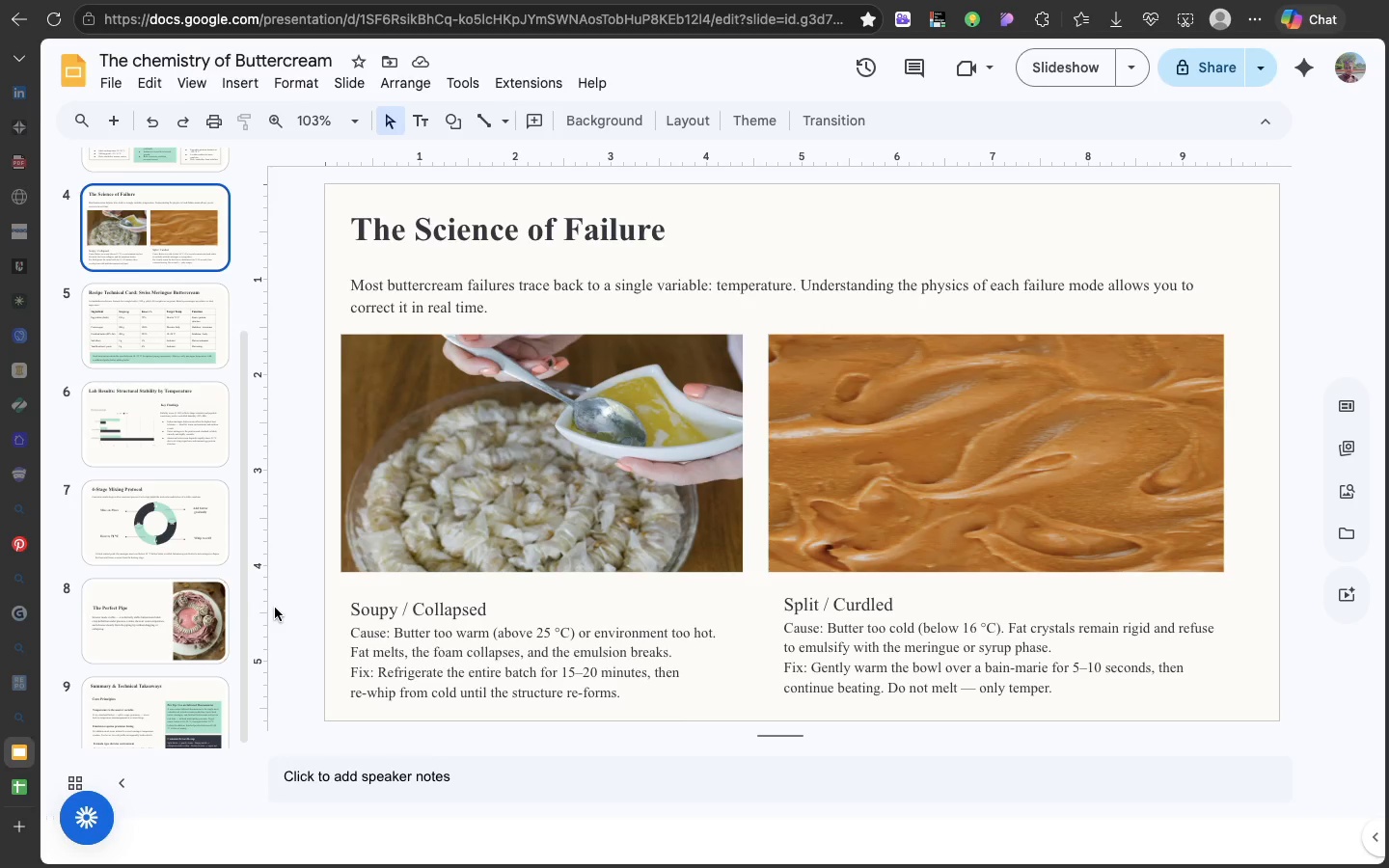 
wait(11.99)
 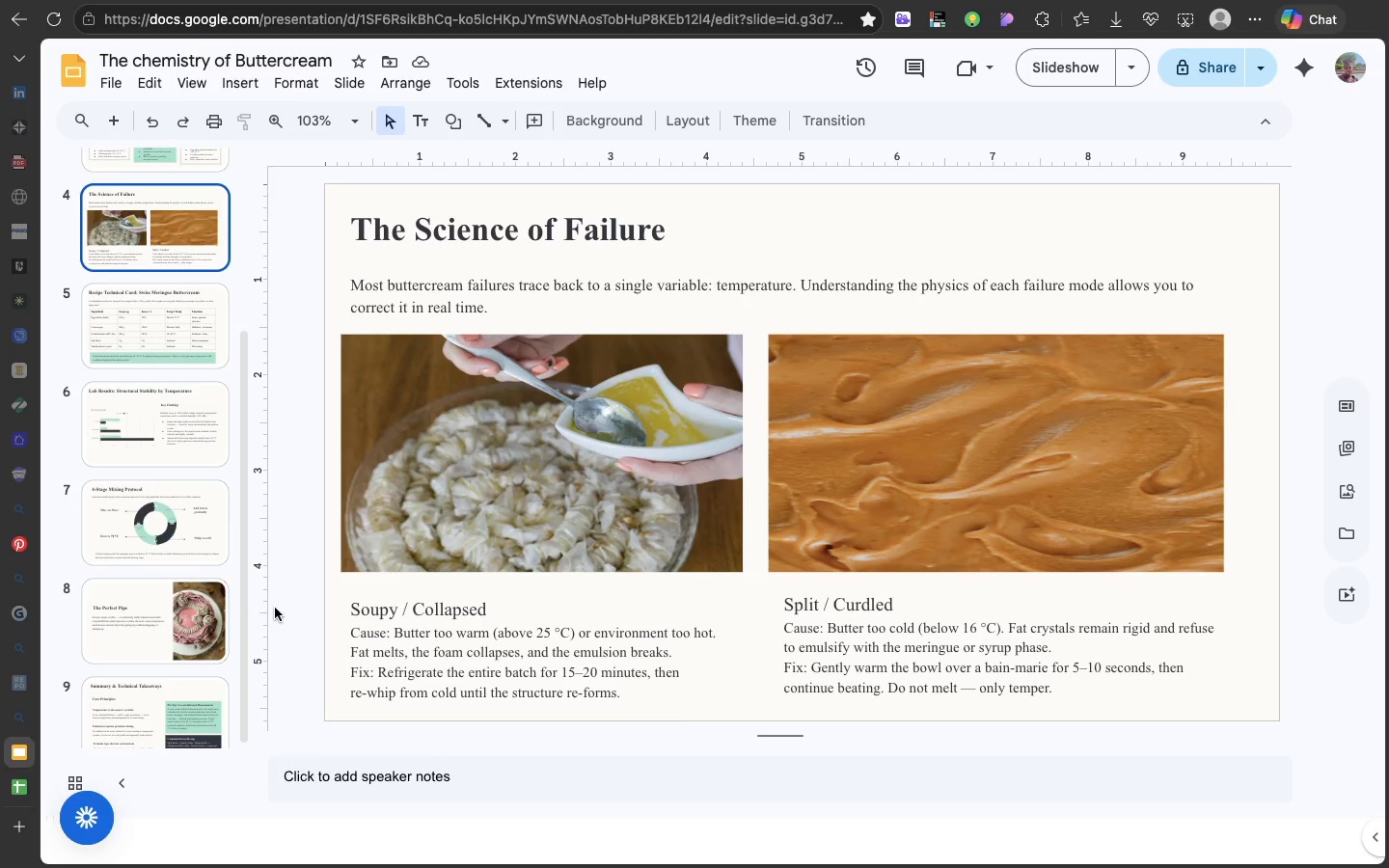 
left_click([180, 437])
 